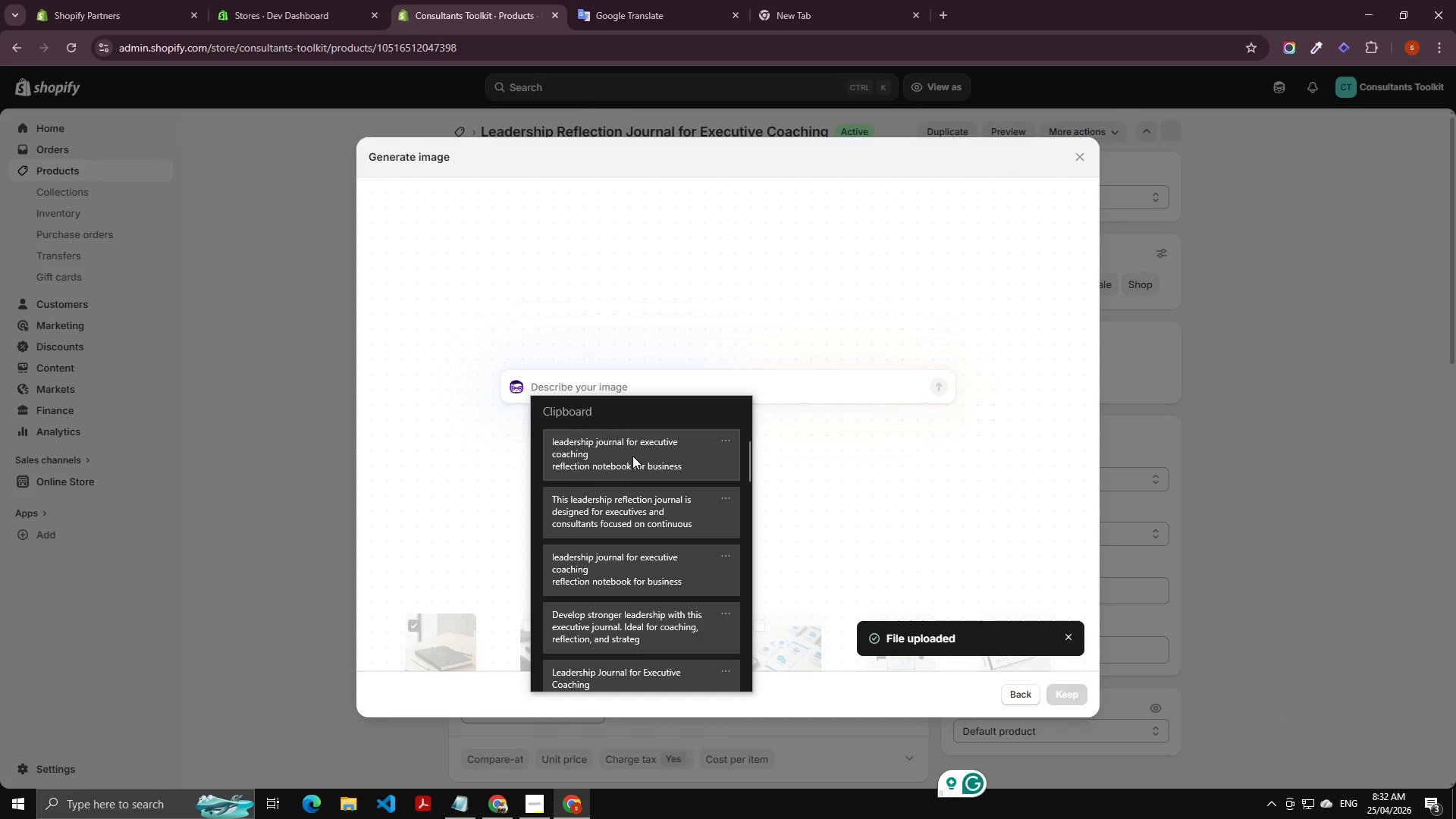 
key(Control+ControlLeft)
 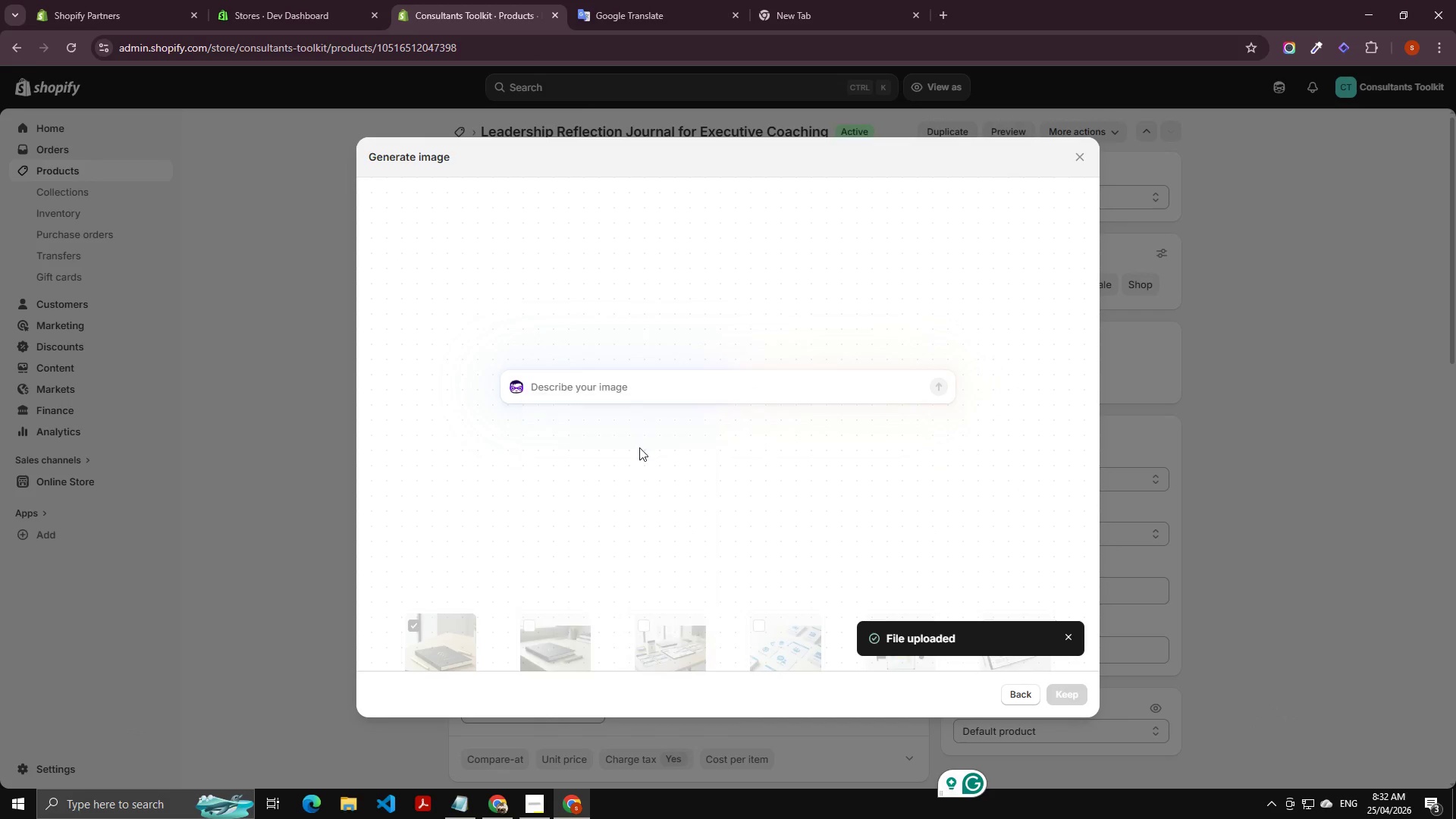 
left_click_drag(start_coordinate=[722, 369], to_coordinate=[347, 294])
 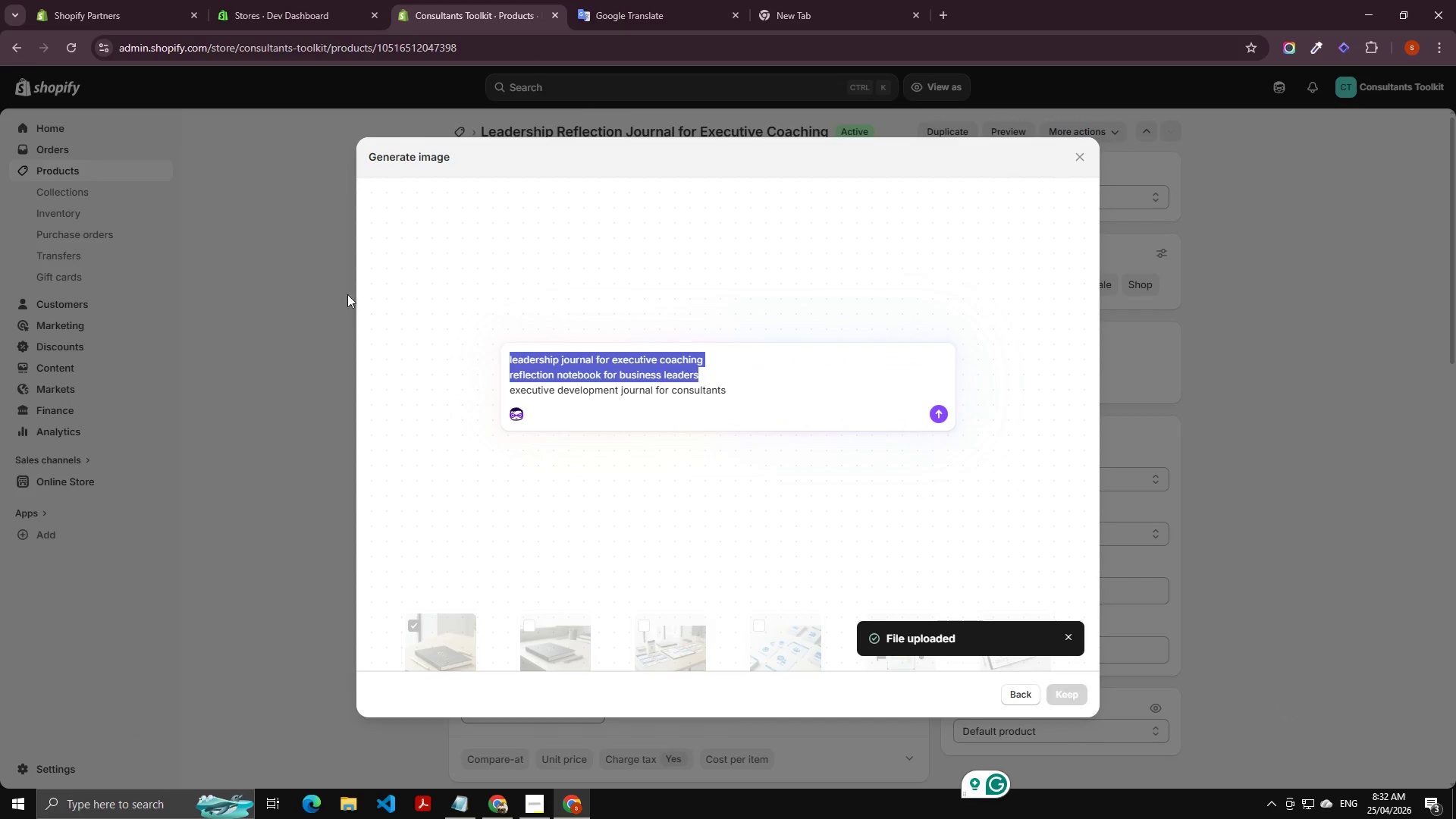 
key(Backspace)
 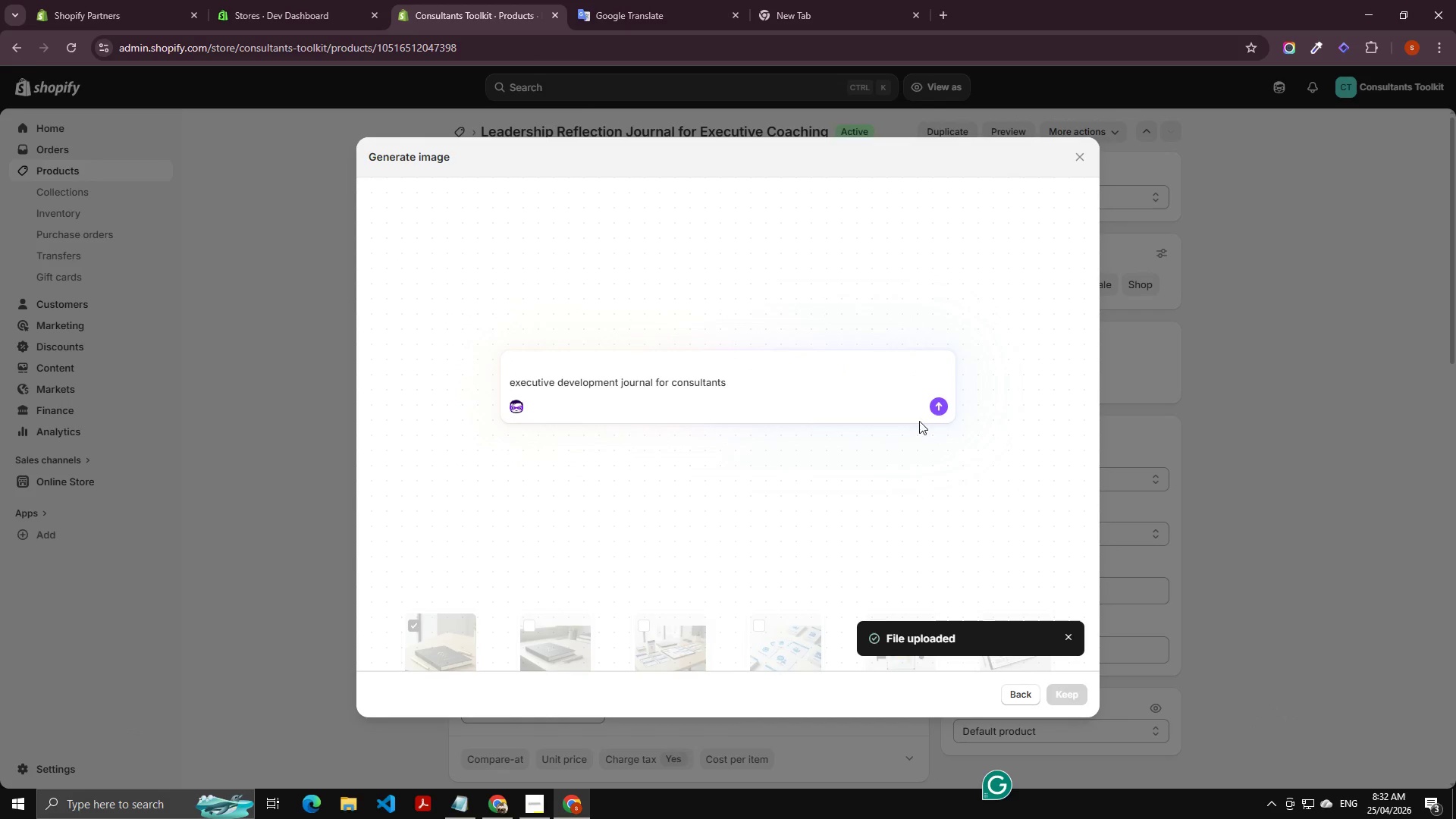 
left_click([941, 407])
 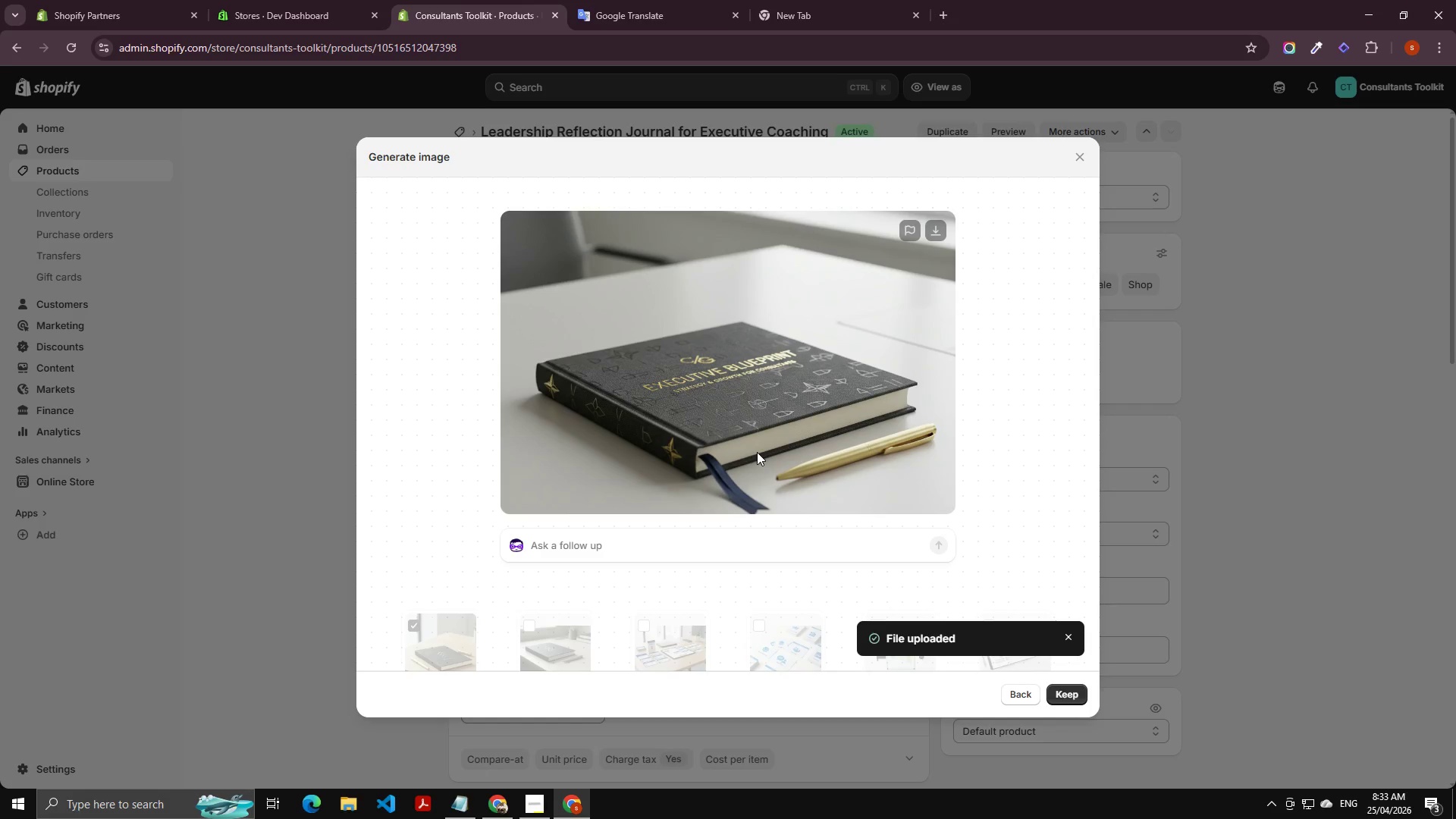 
wait(43.77)
 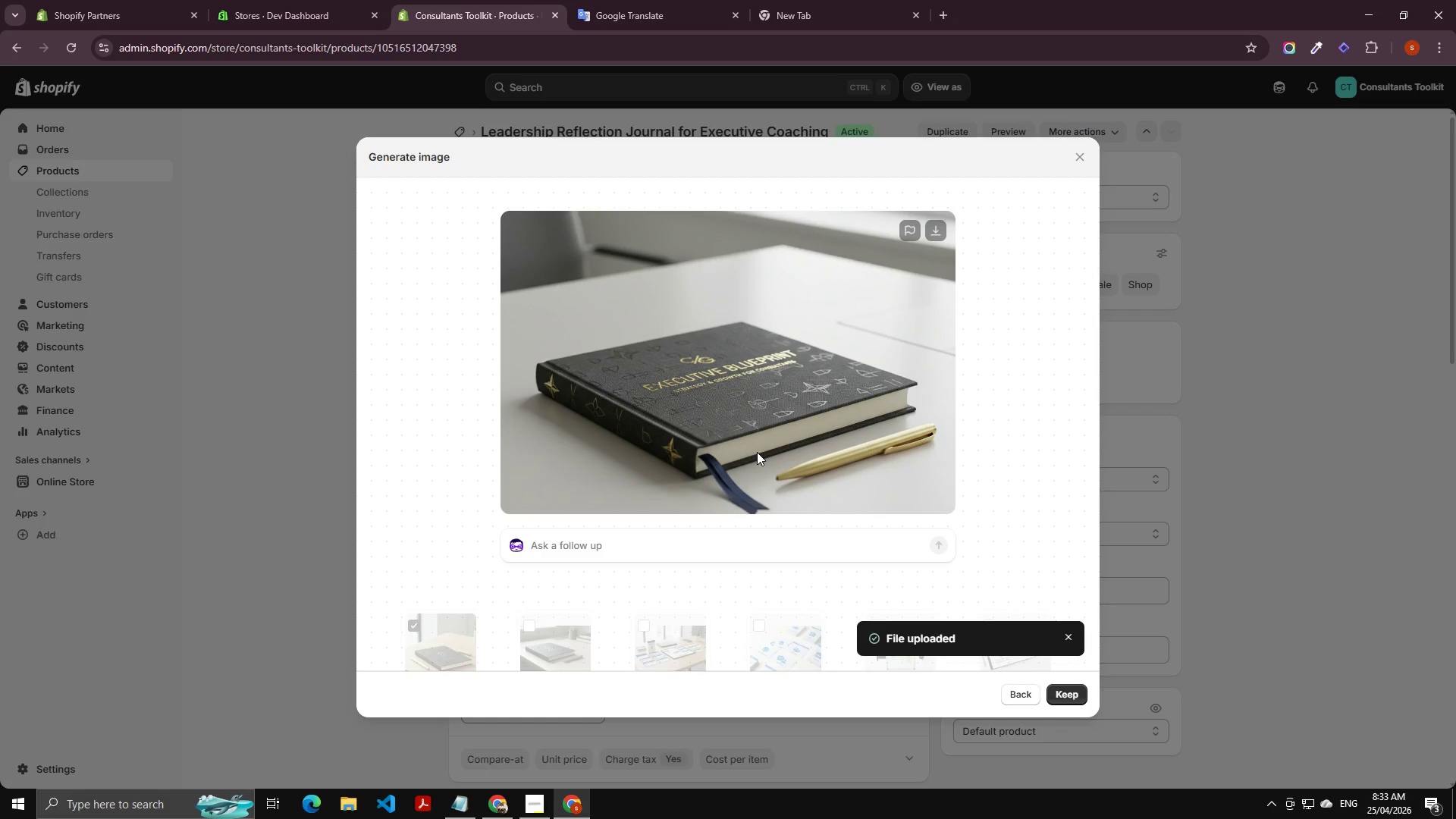 
left_click([1067, 698])
 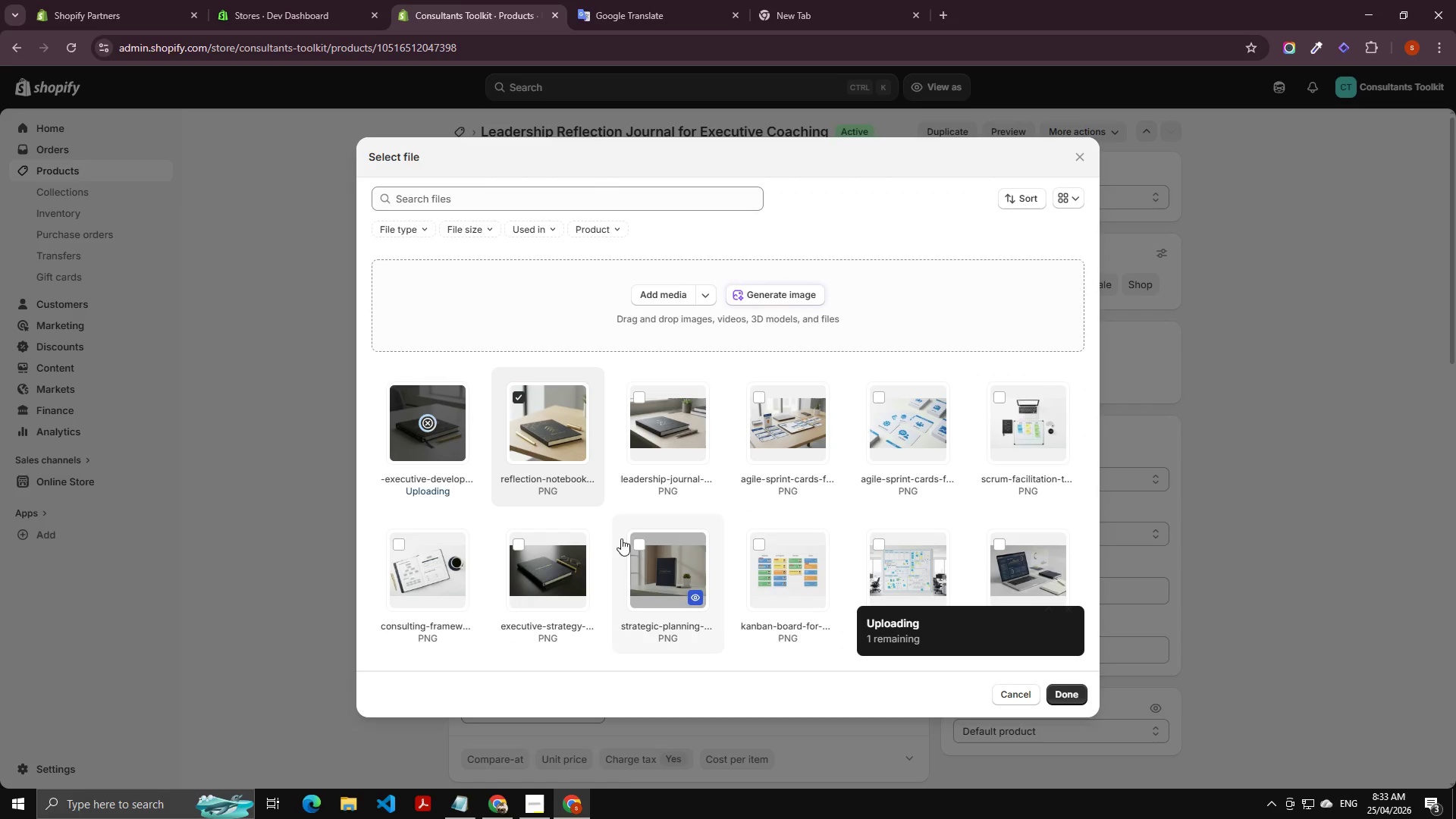 
mouse_move([584, 482])
 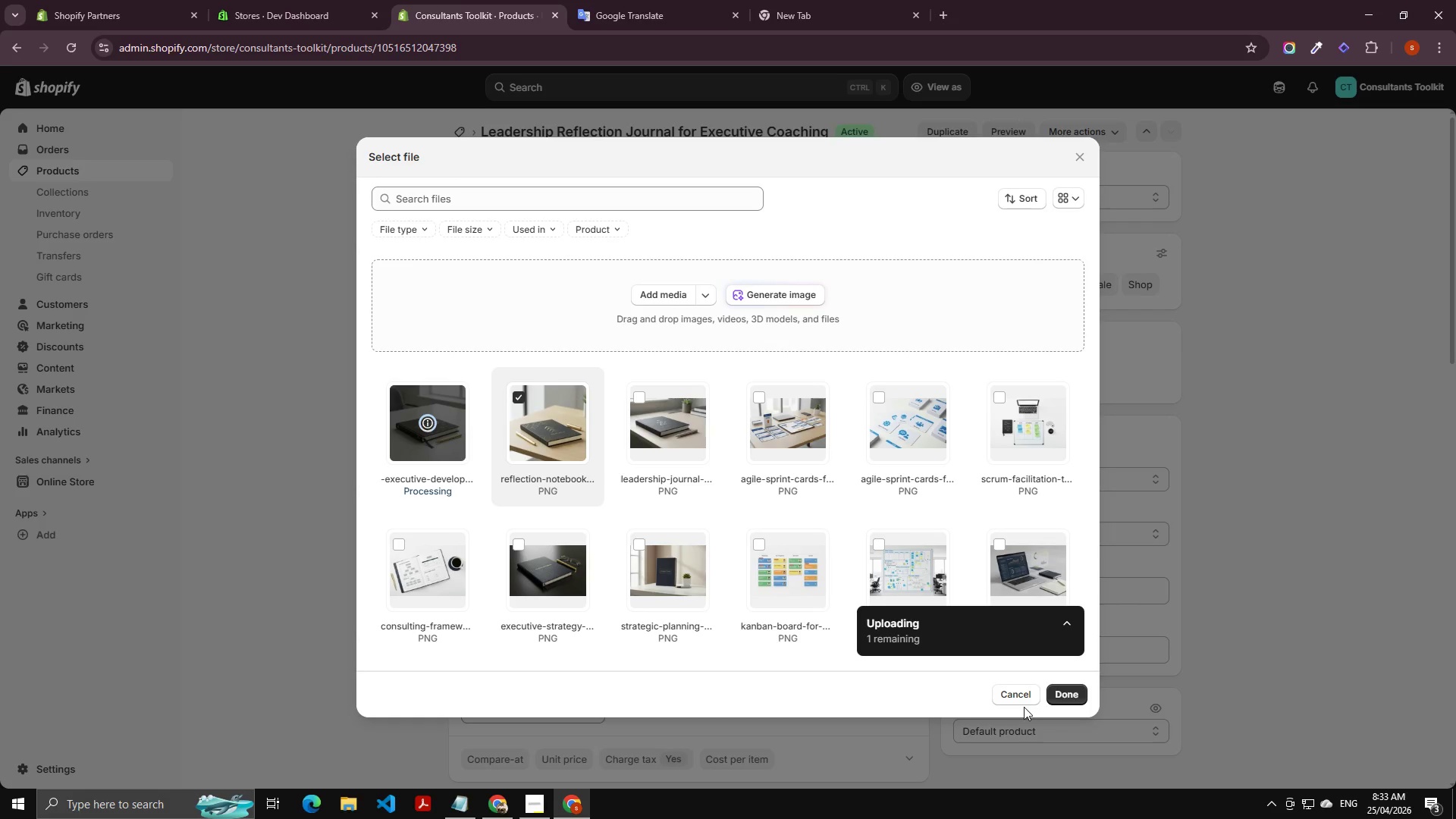 
left_click([668, 438])
 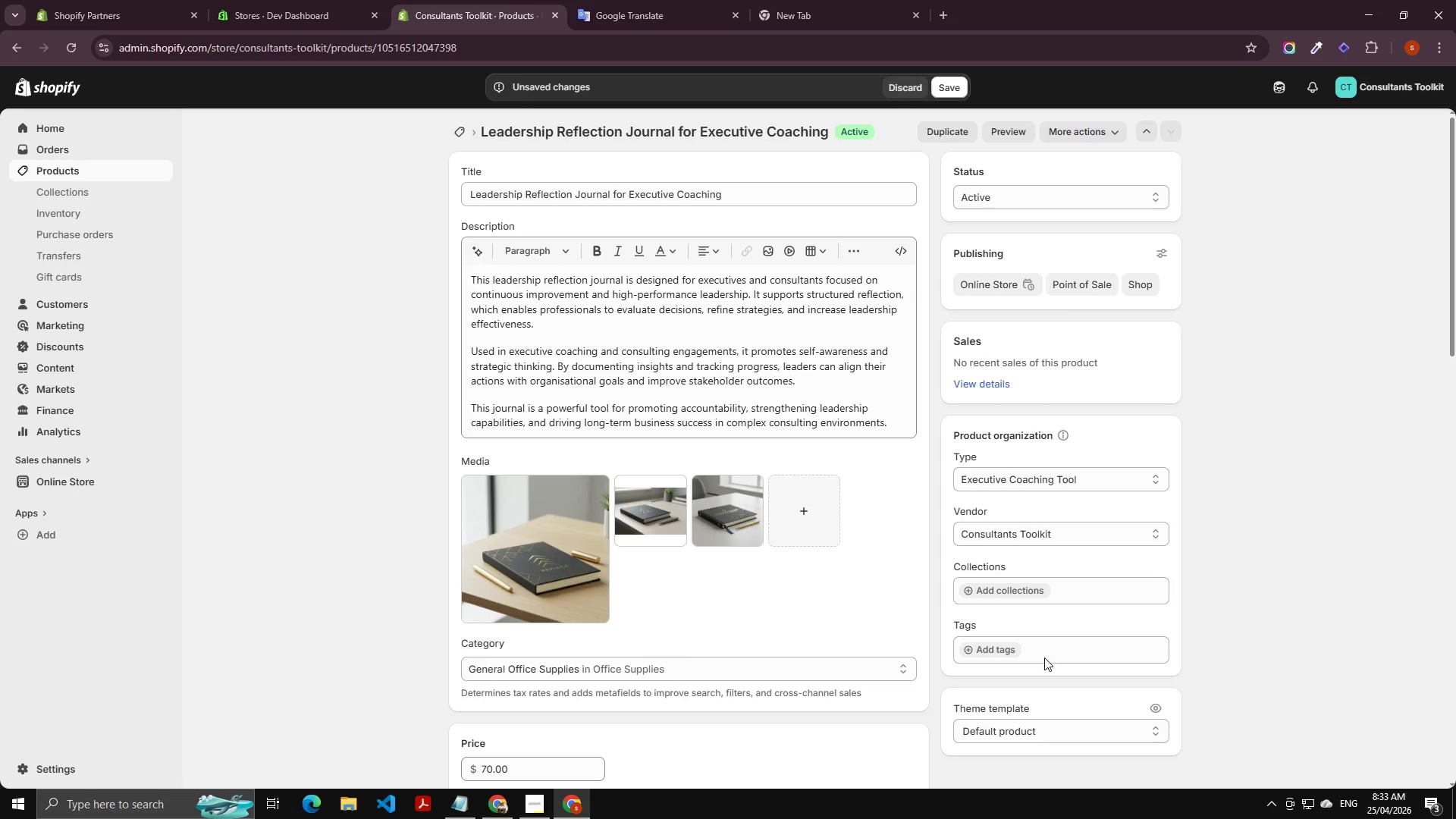 
wait(9.99)
 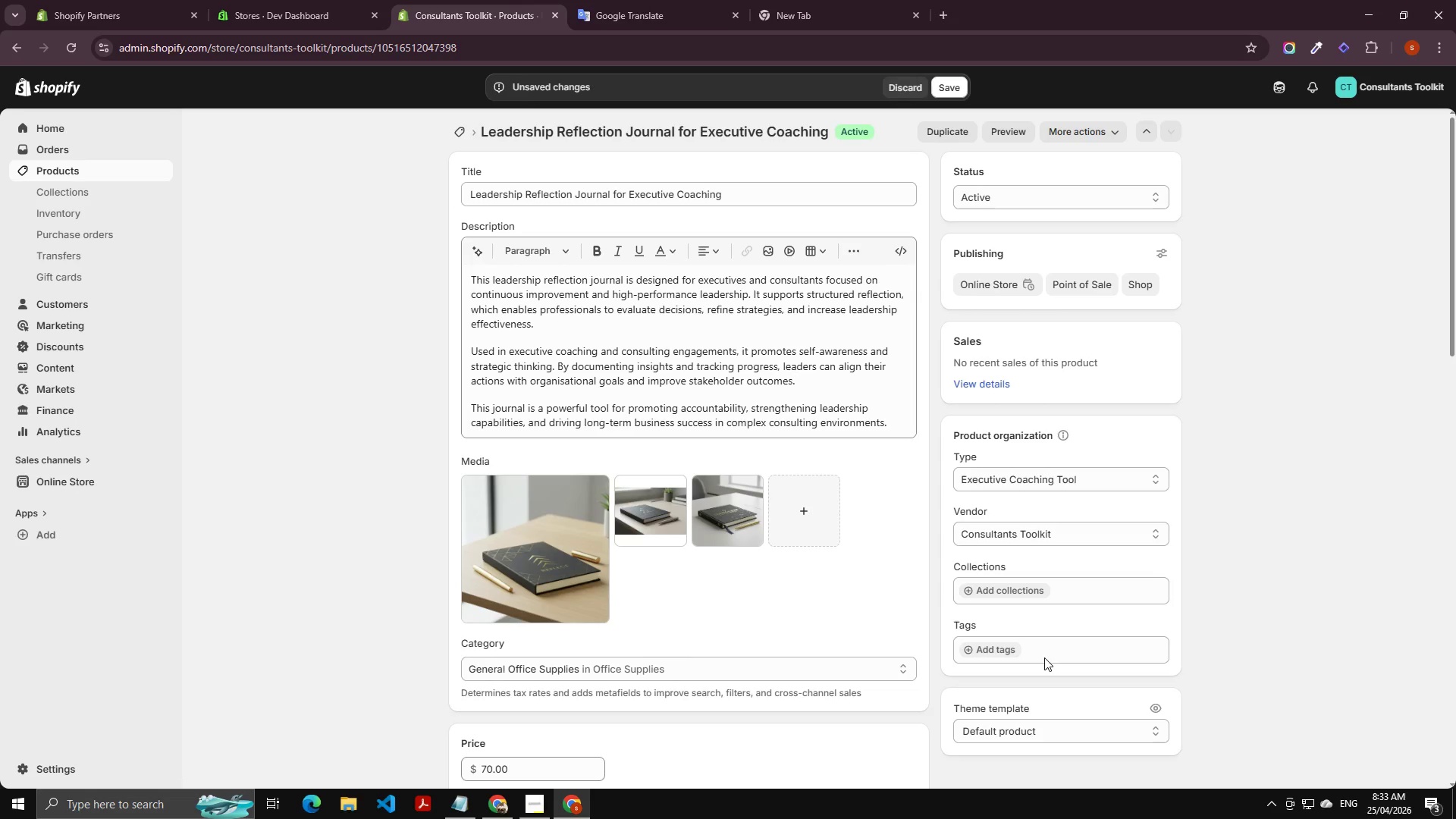 
left_click([582, 555])
 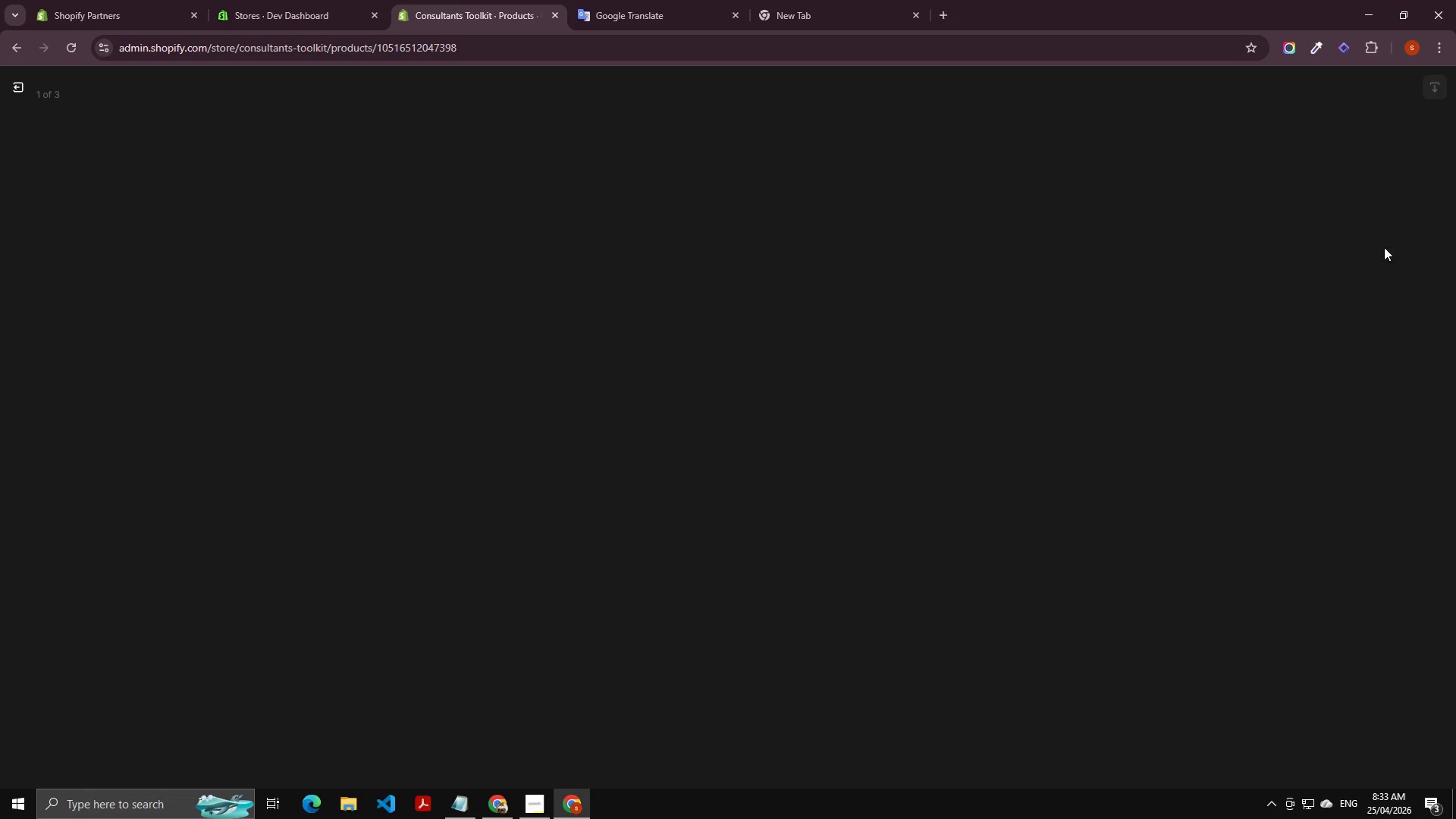 
mouse_move([1243, 196])
 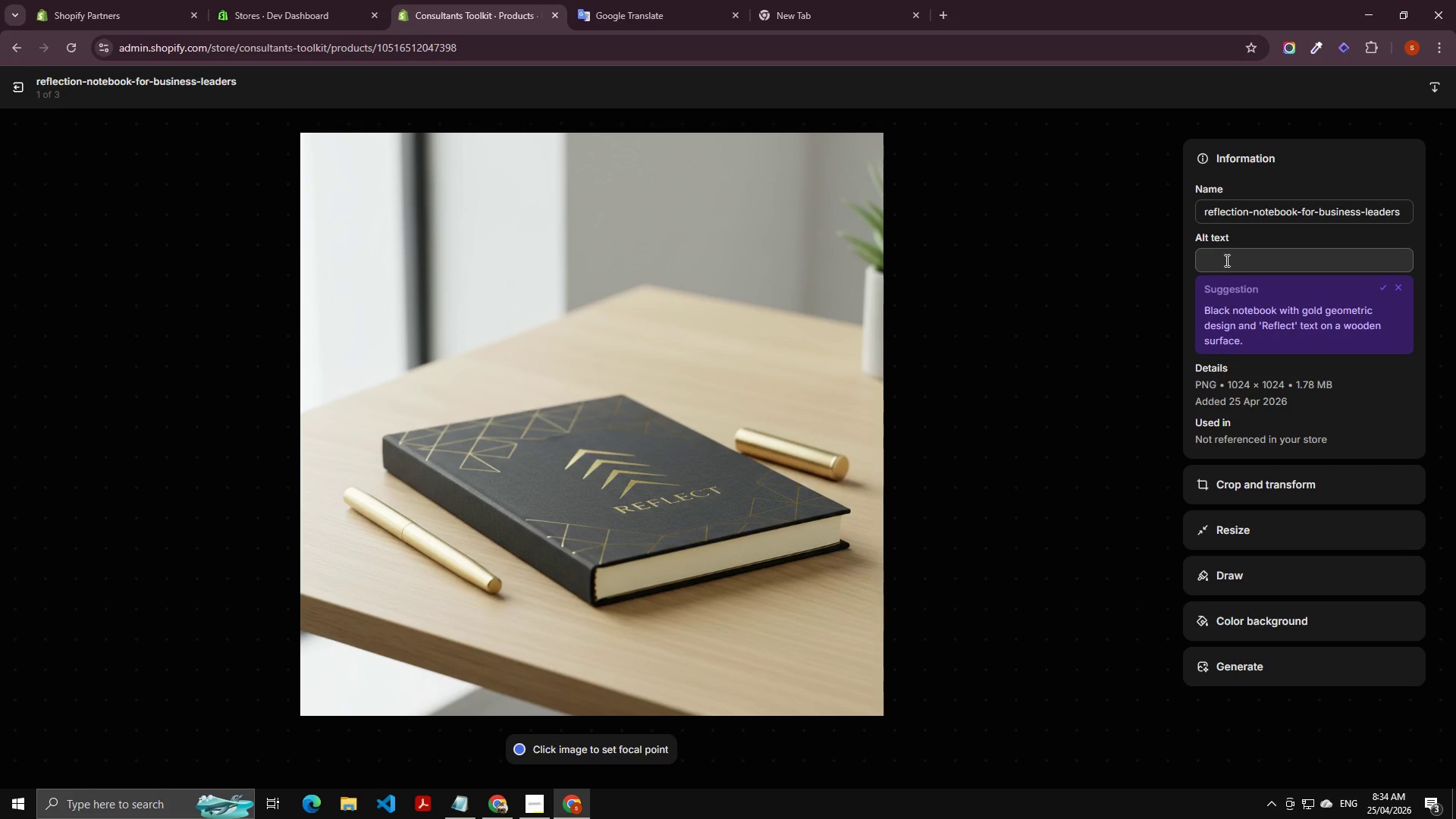 
left_click([1225, 260])
 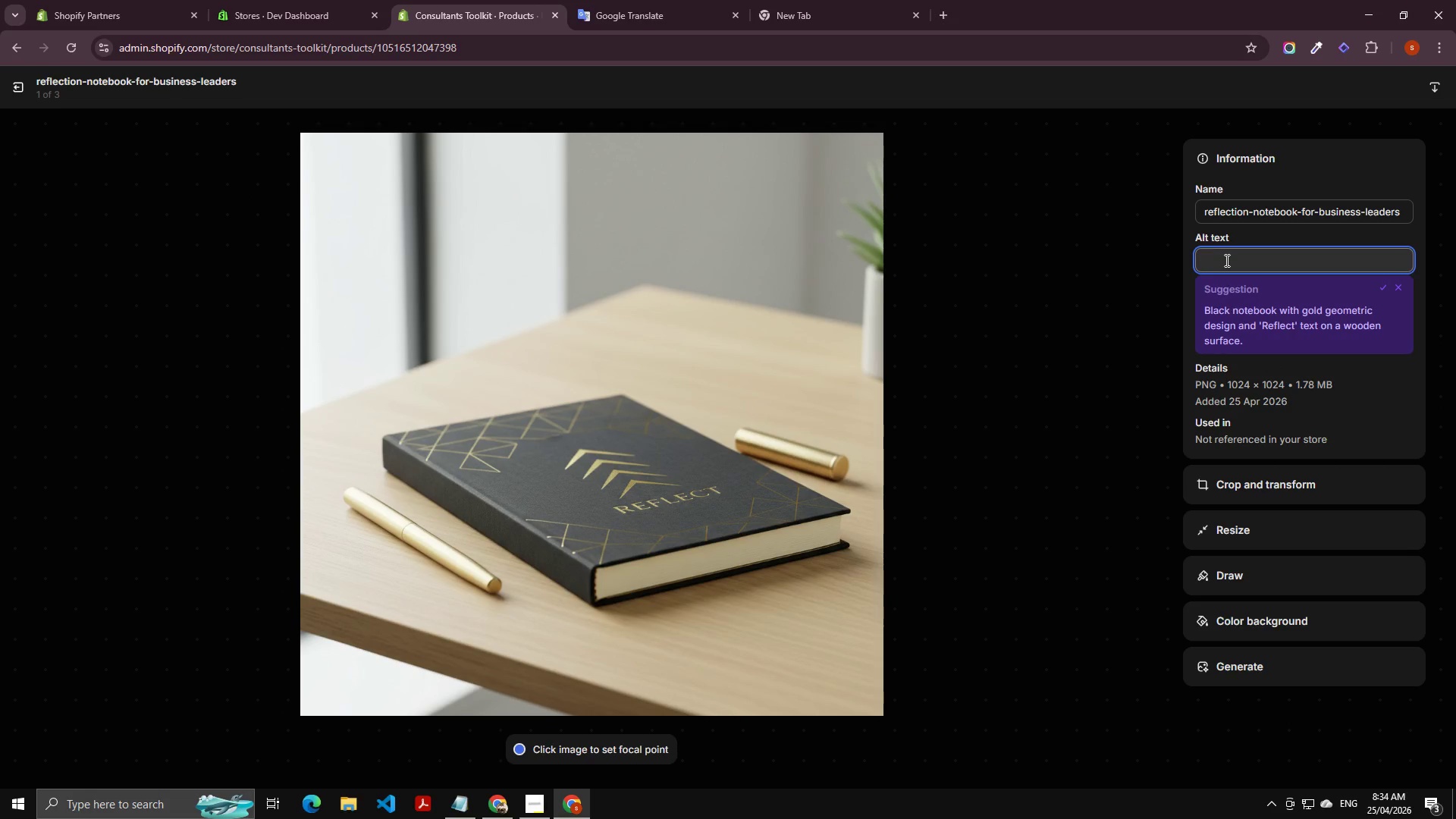 
key(Meta+V)
 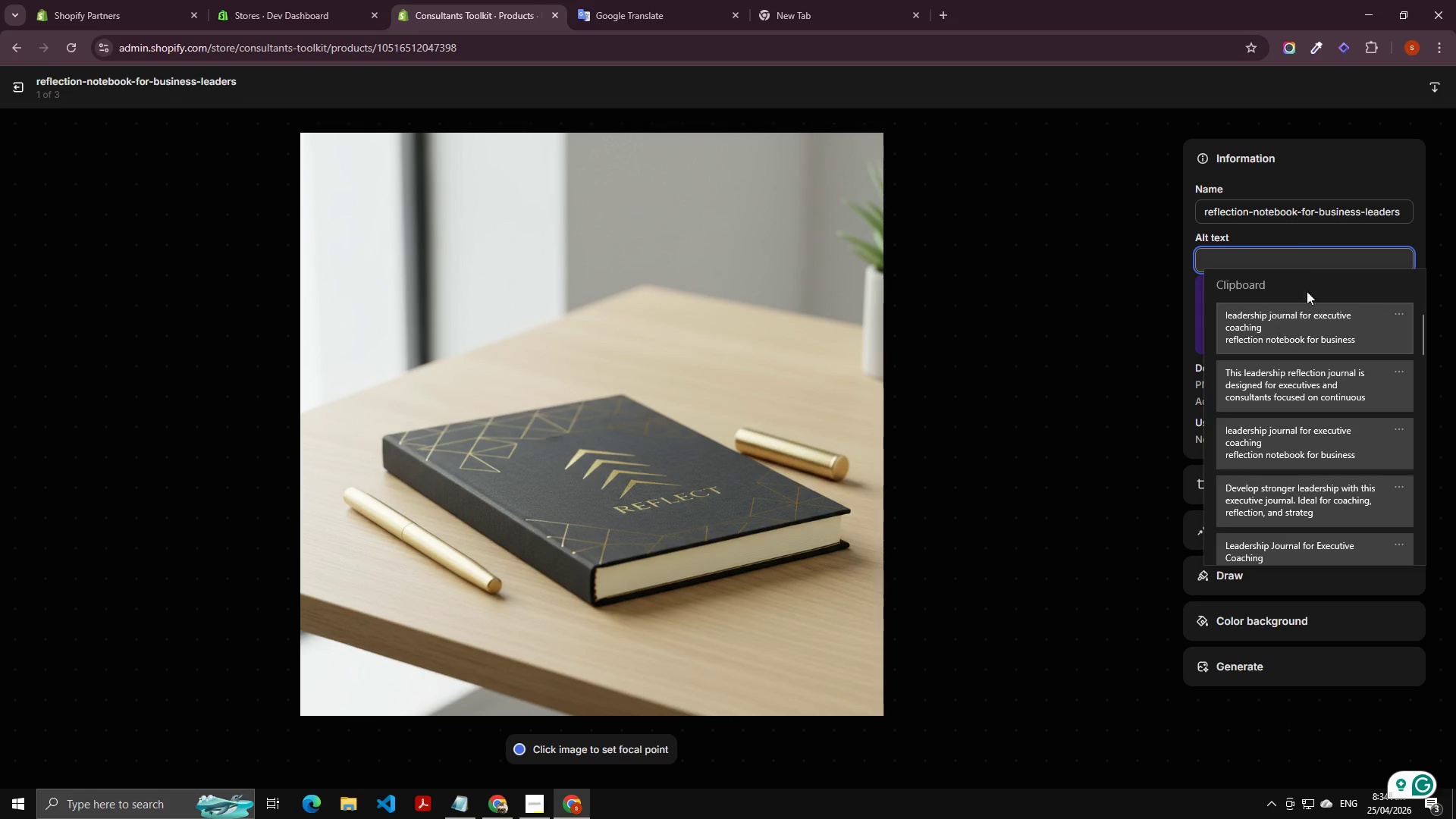 
left_click([1282, 224])
 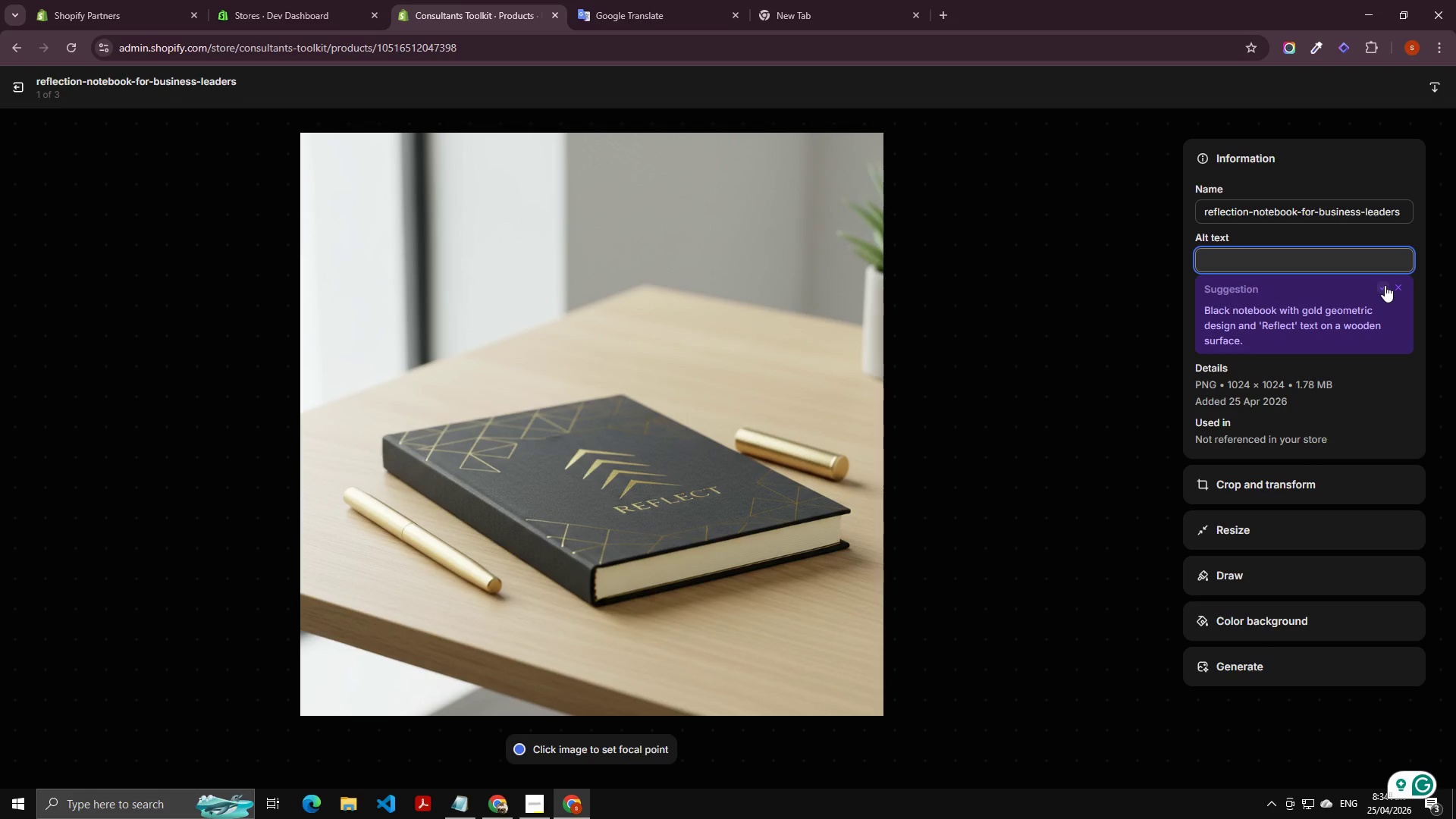 
left_click([1385, 285])
 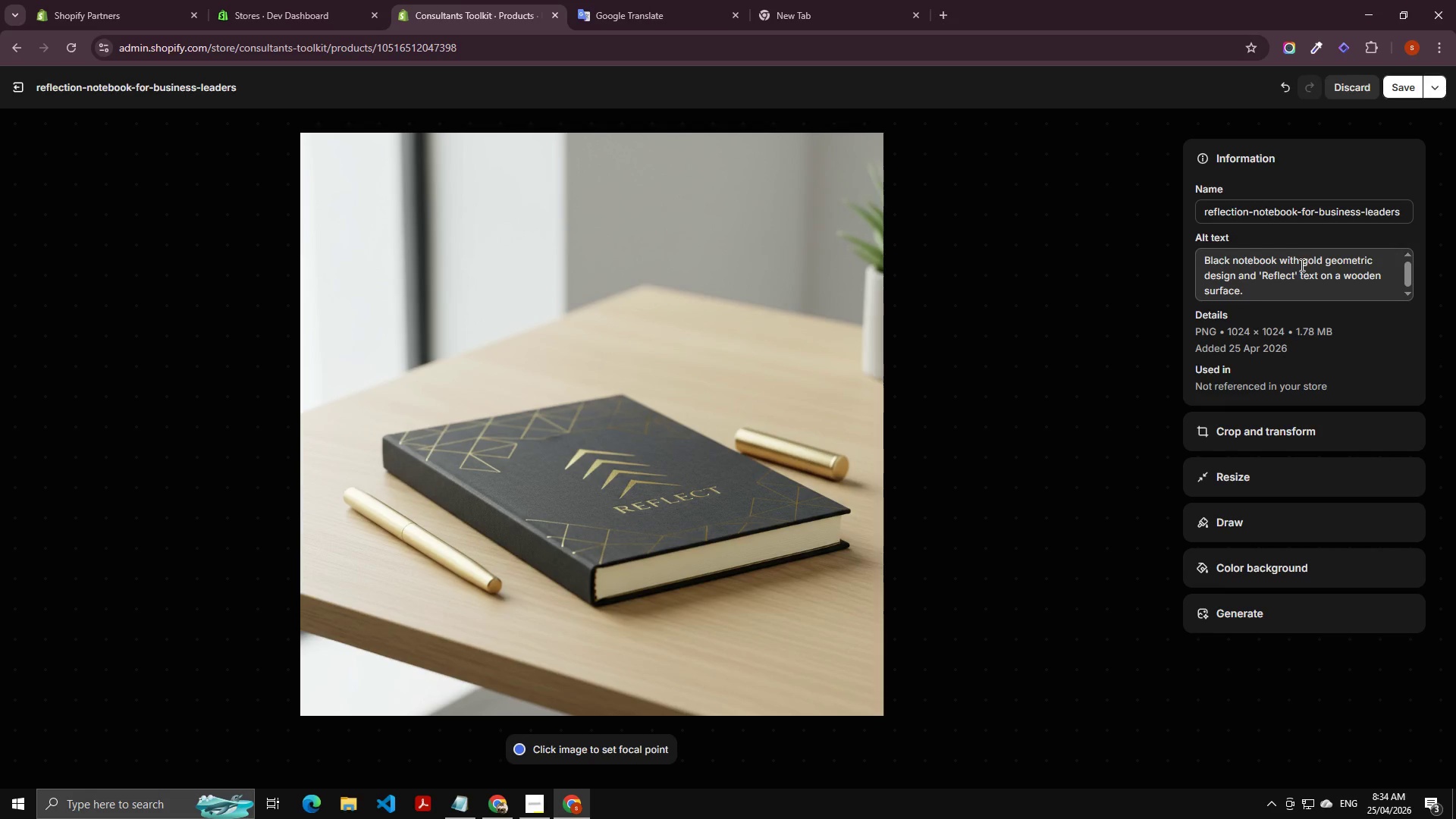 
wait(5.8)
 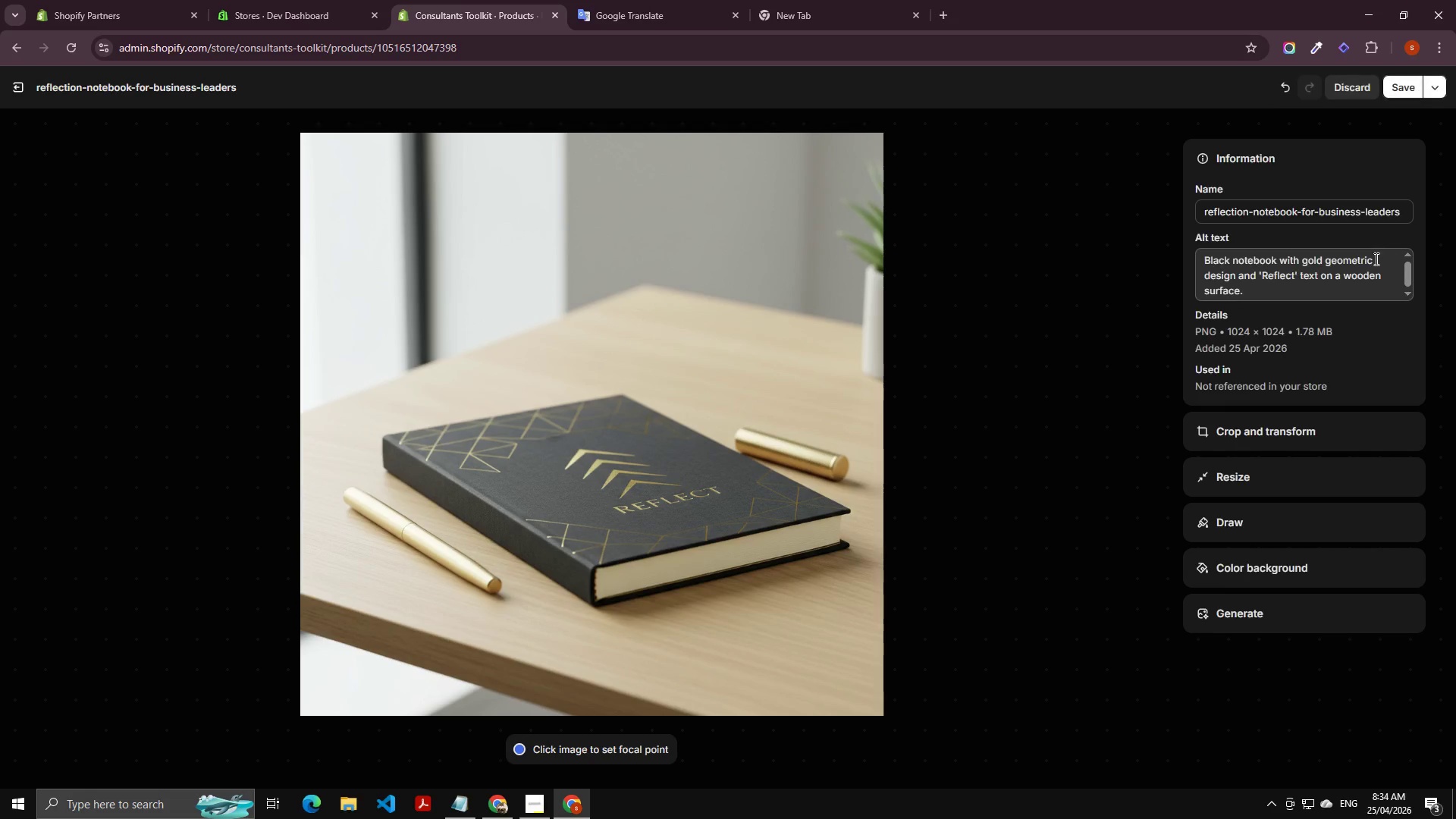 
left_click([1309, 284])
 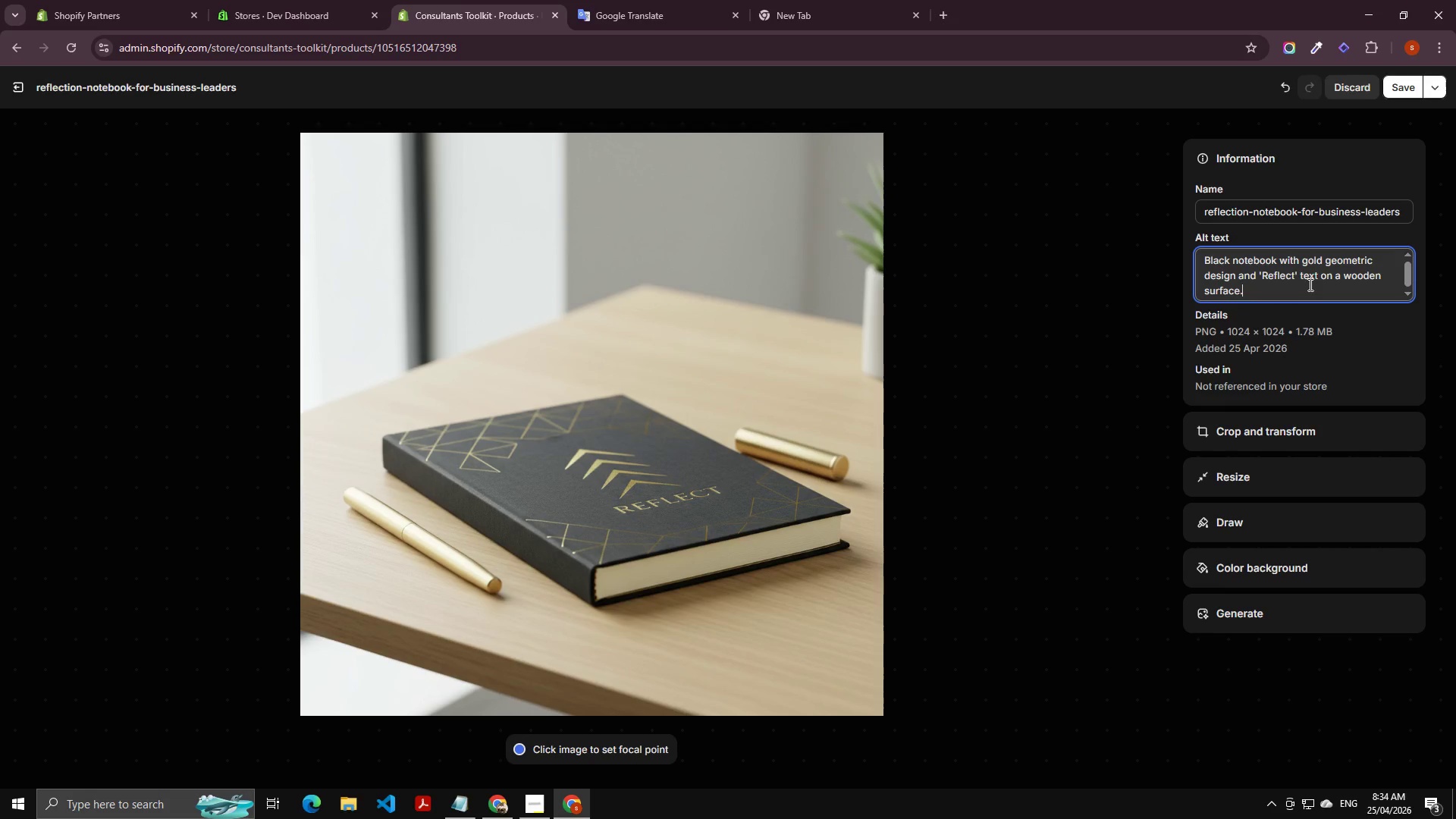 
key(Control+A)
 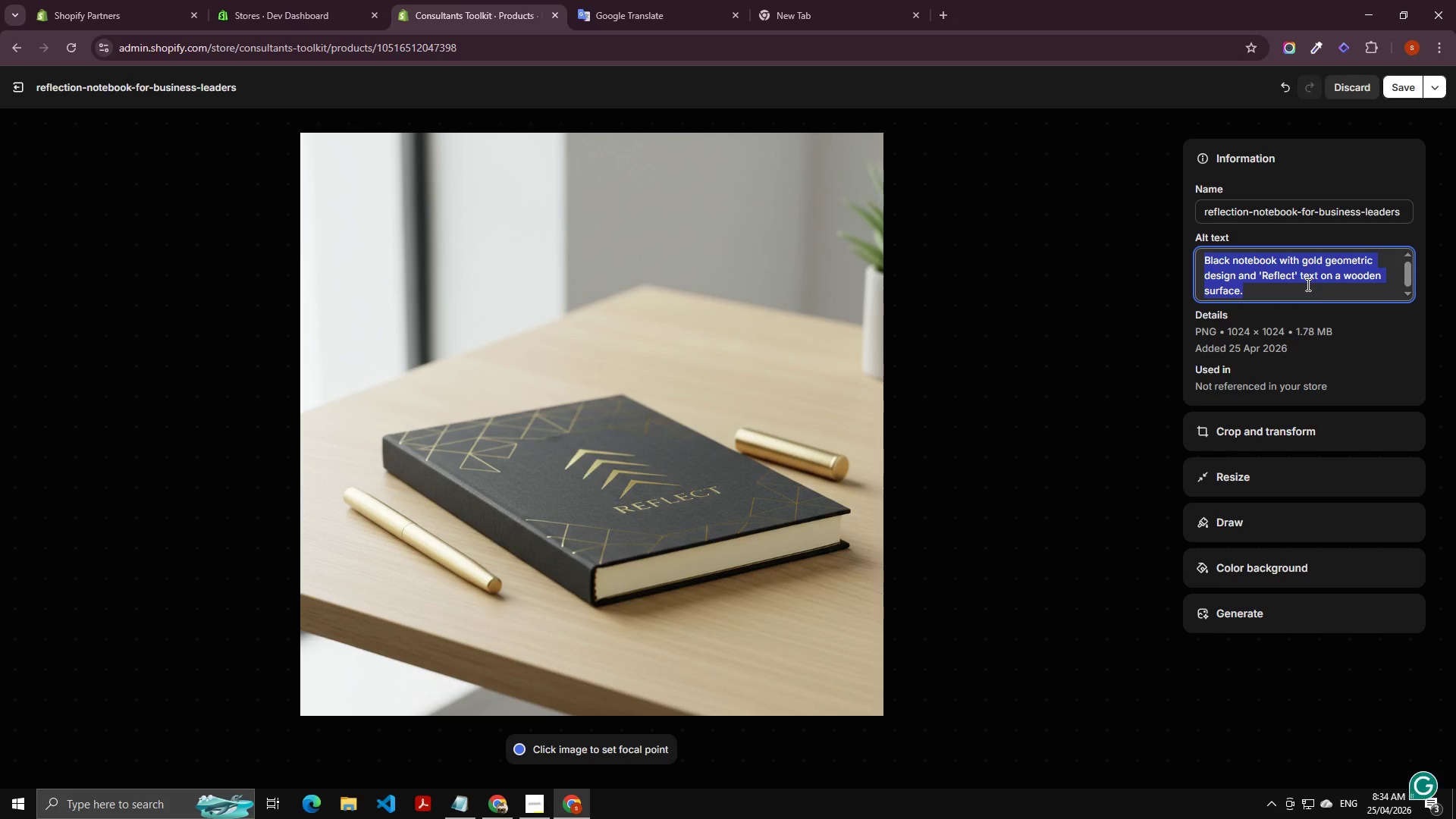 
key(Meta+V)
 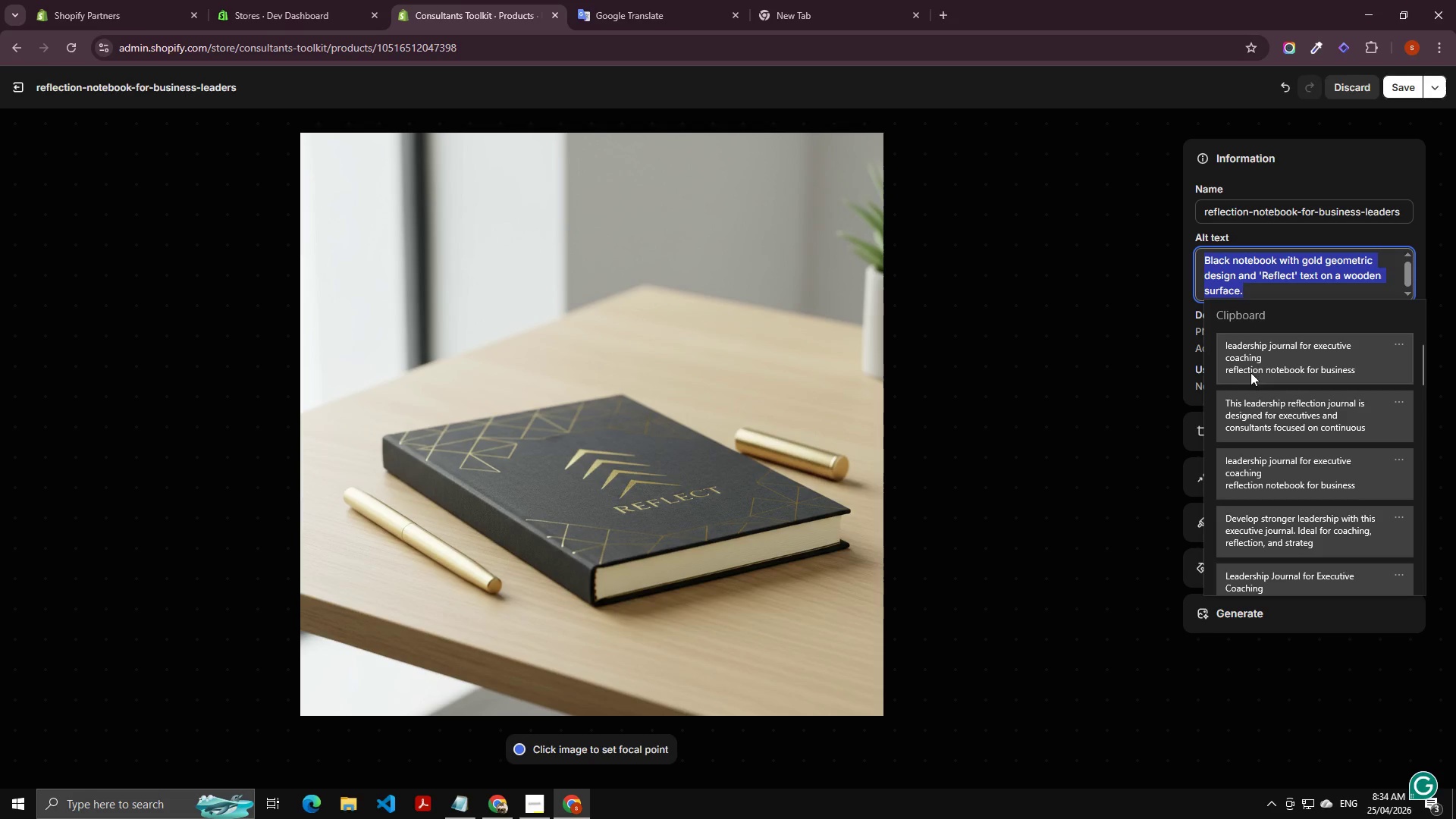 
left_click([1256, 379])
 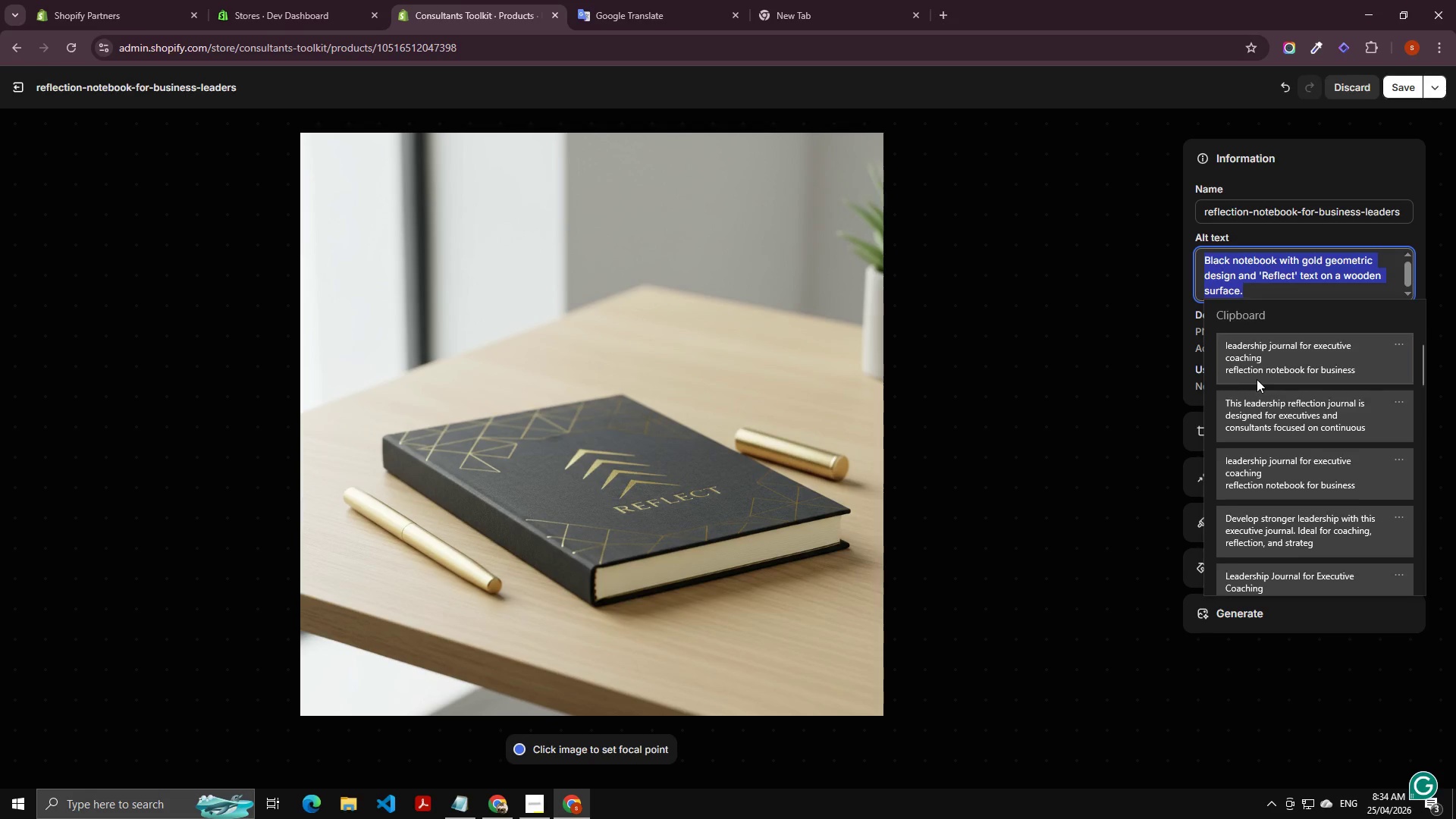 
key(Control+ControlLeft)
 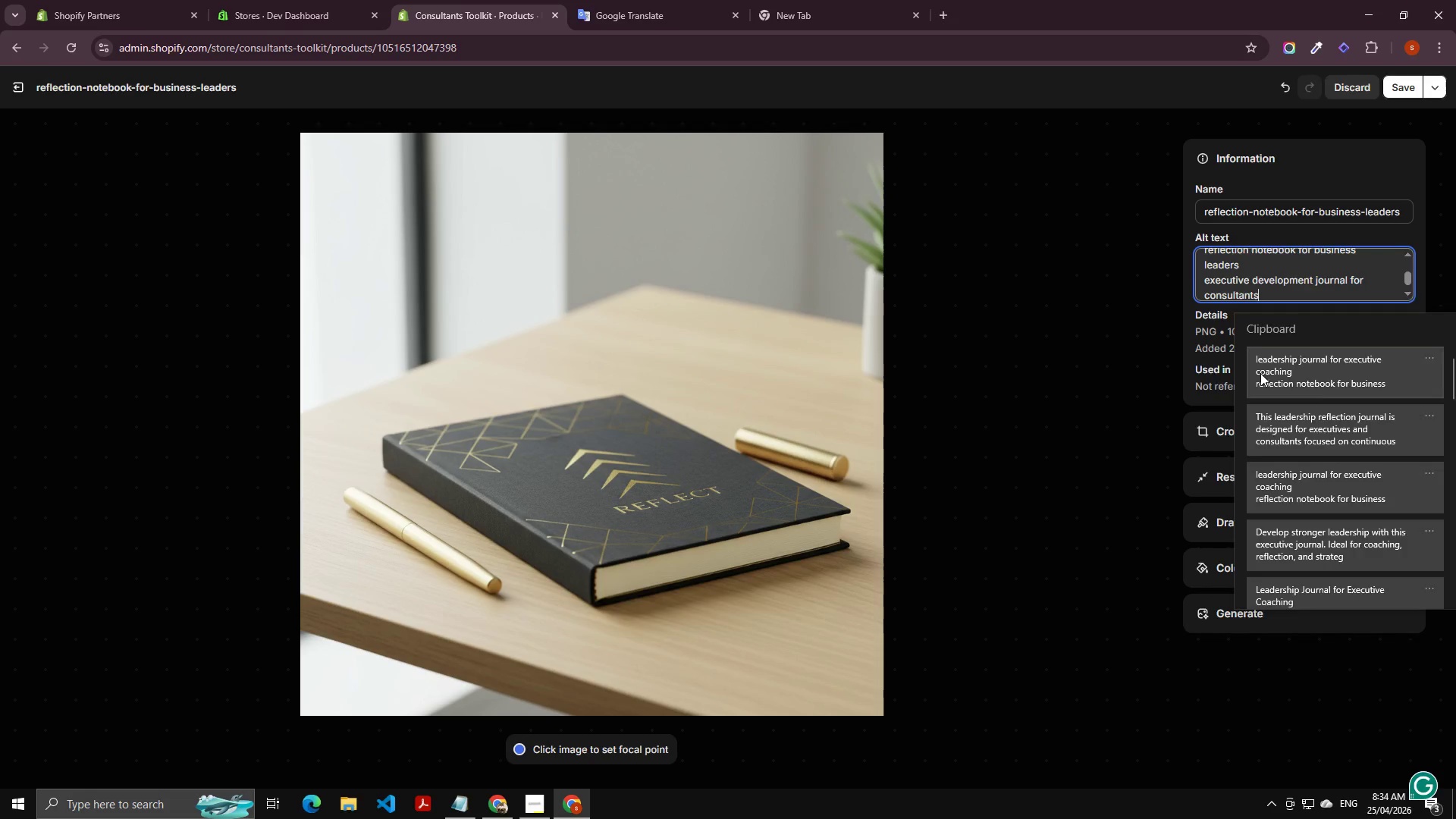 
hold_key(key=V, duration=16.22)
 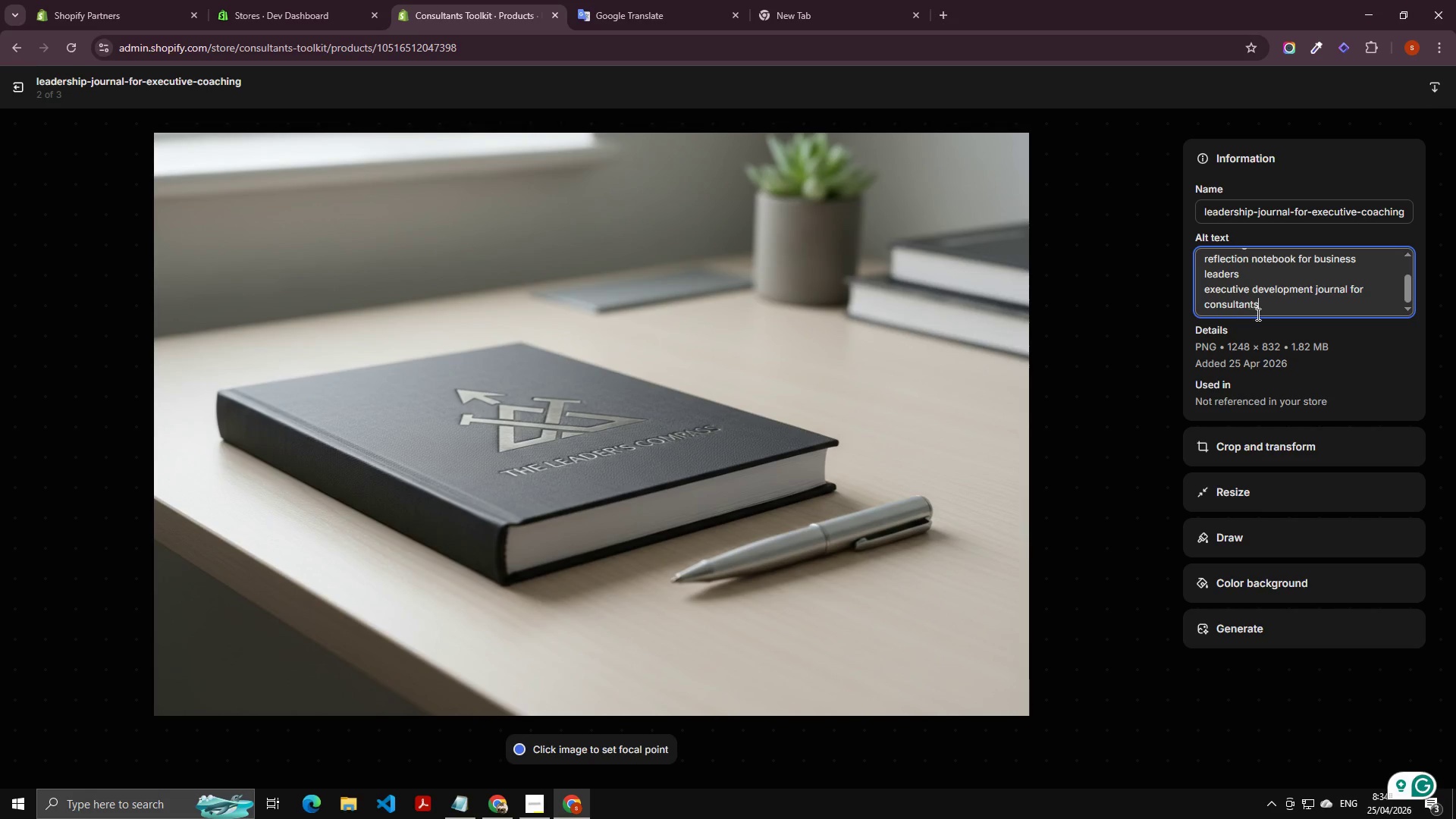 
left_click_drag(start_coordinate=[1269, 296], to_coordinate=[1263, 281])
 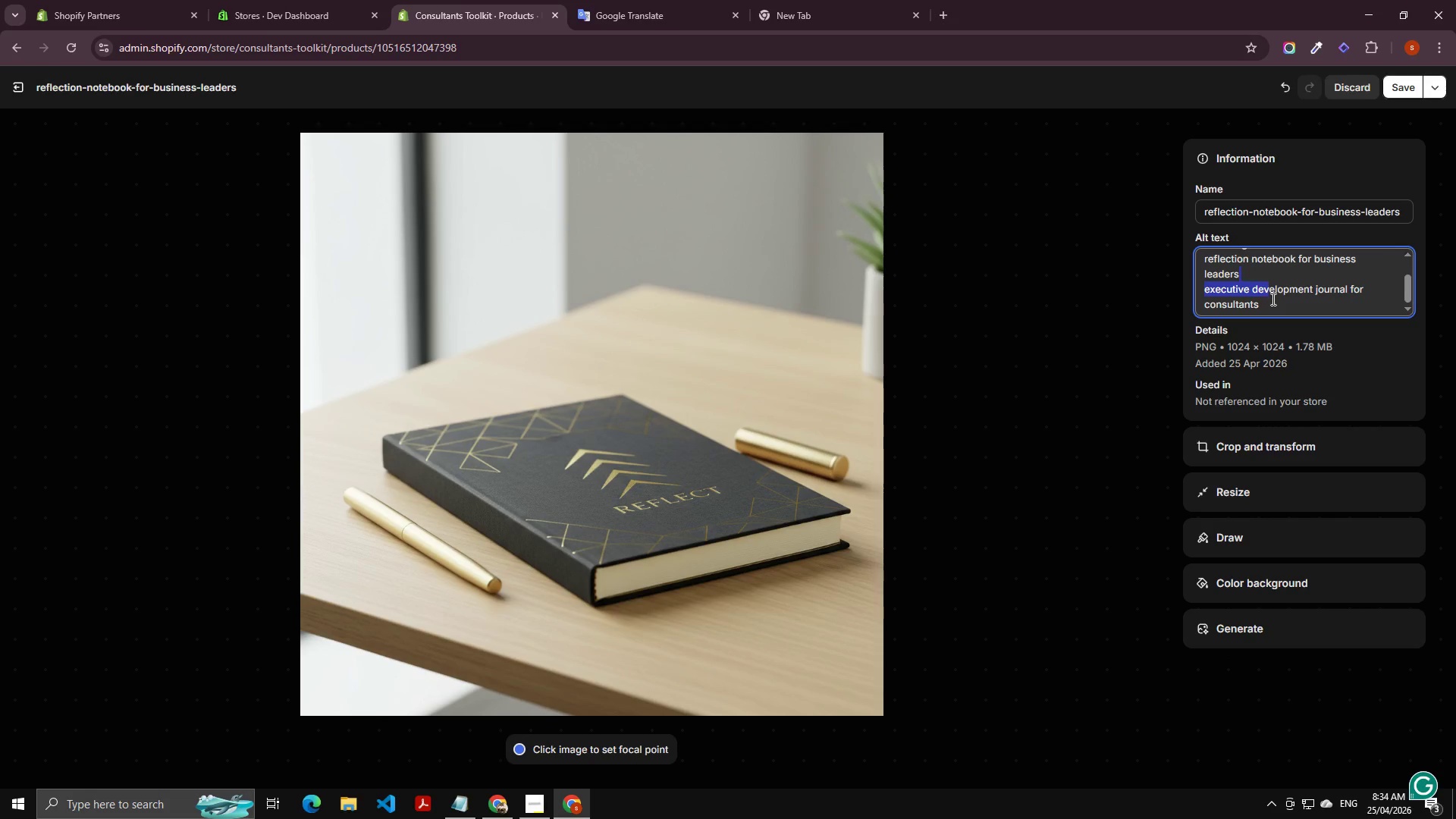 
left_click([1272, 303])
 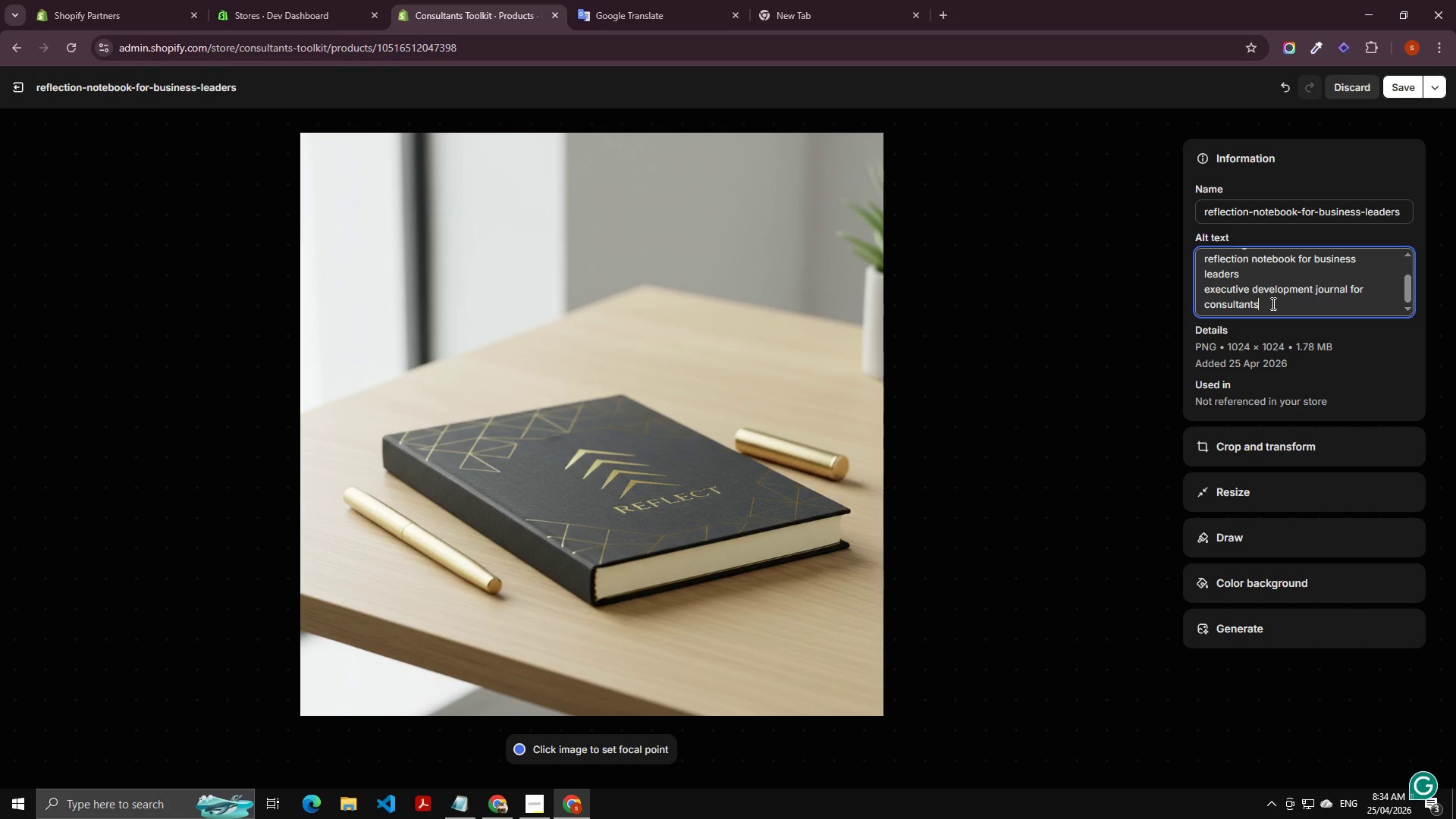 
left_click_drag(start_coordinate=[1272, 303], to_coordinate=[1263, 276])
 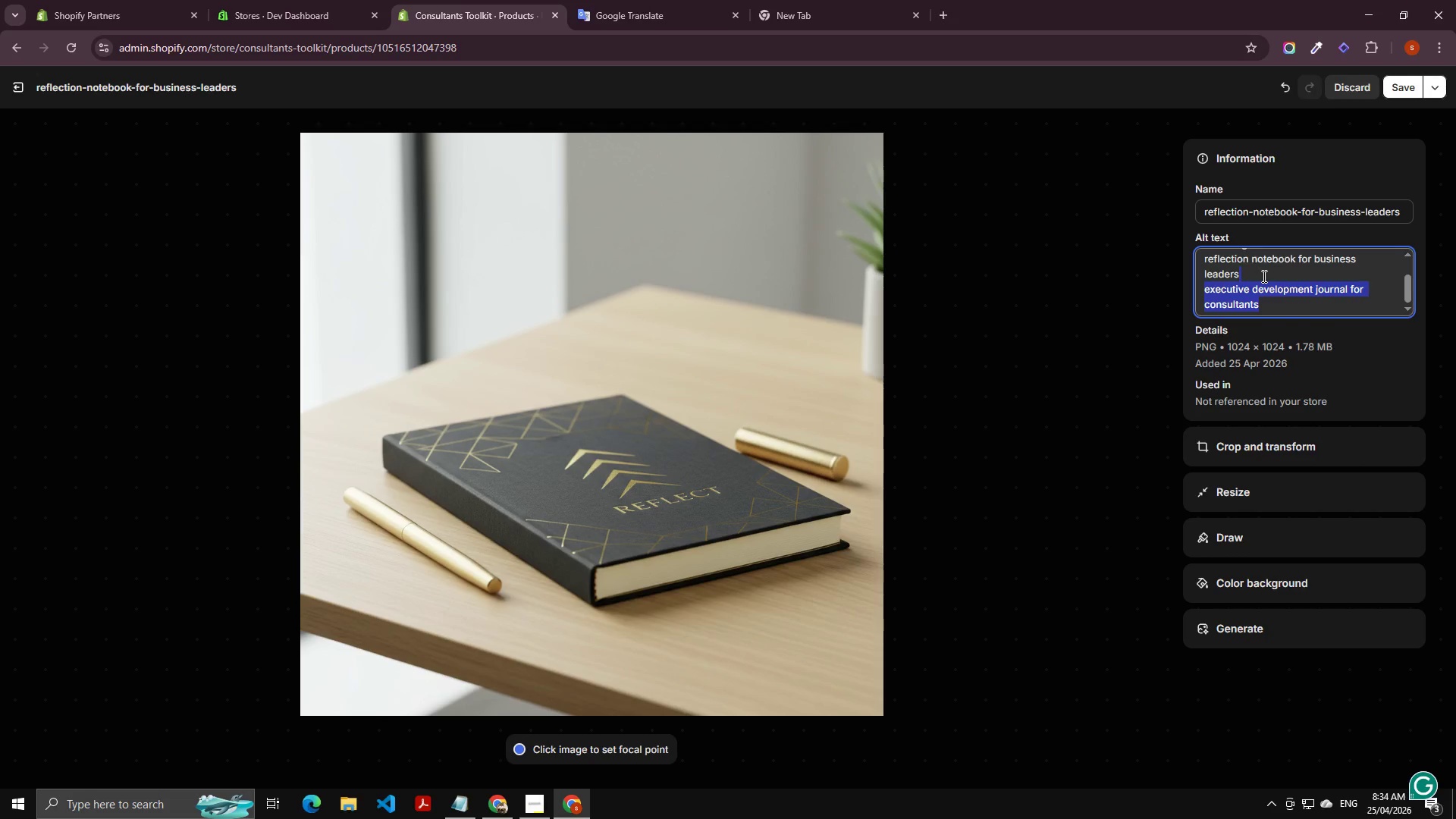 
key(Backspace)
 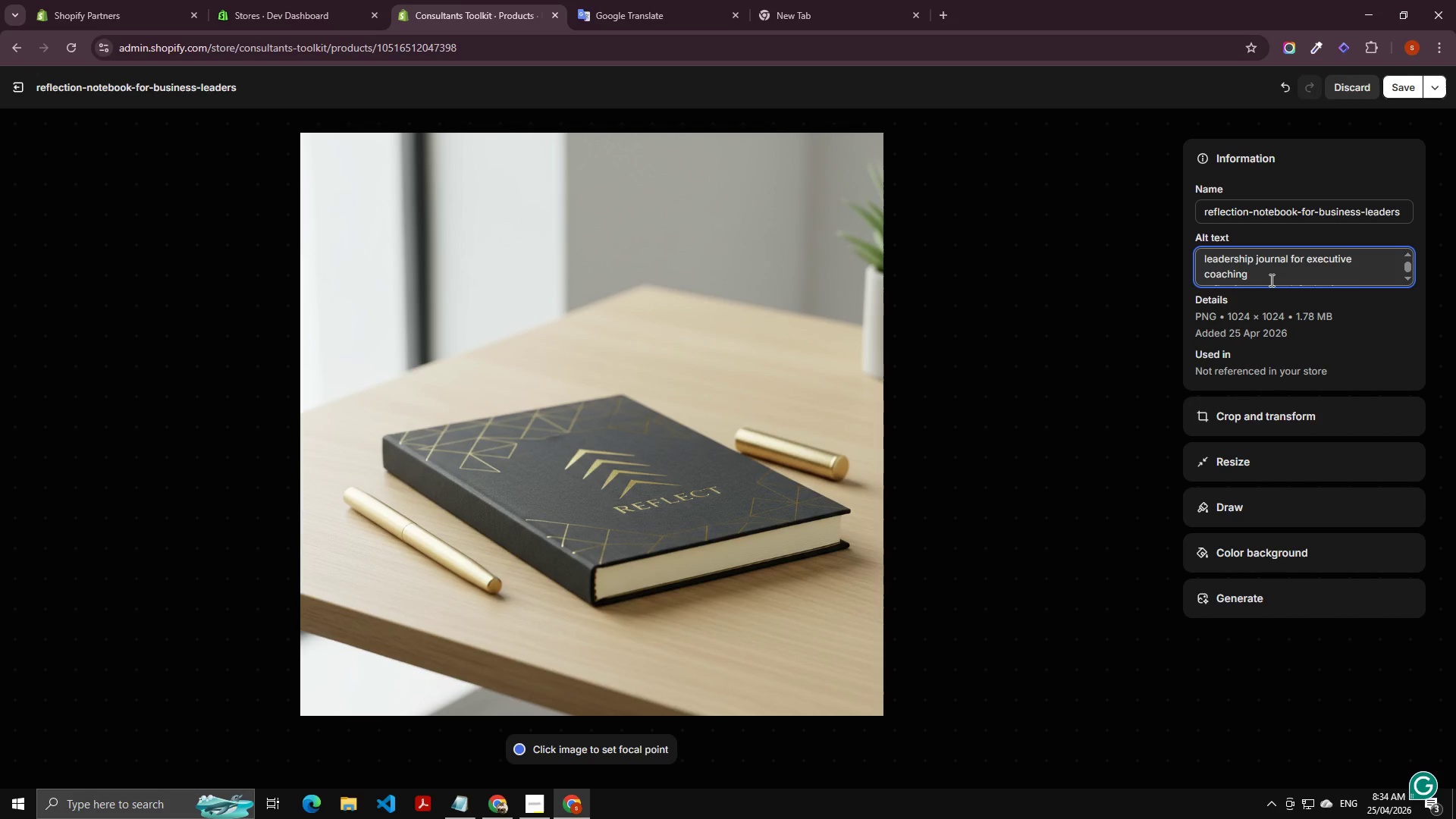 
hold_key(key=ControlLeft, duration=0.41)
 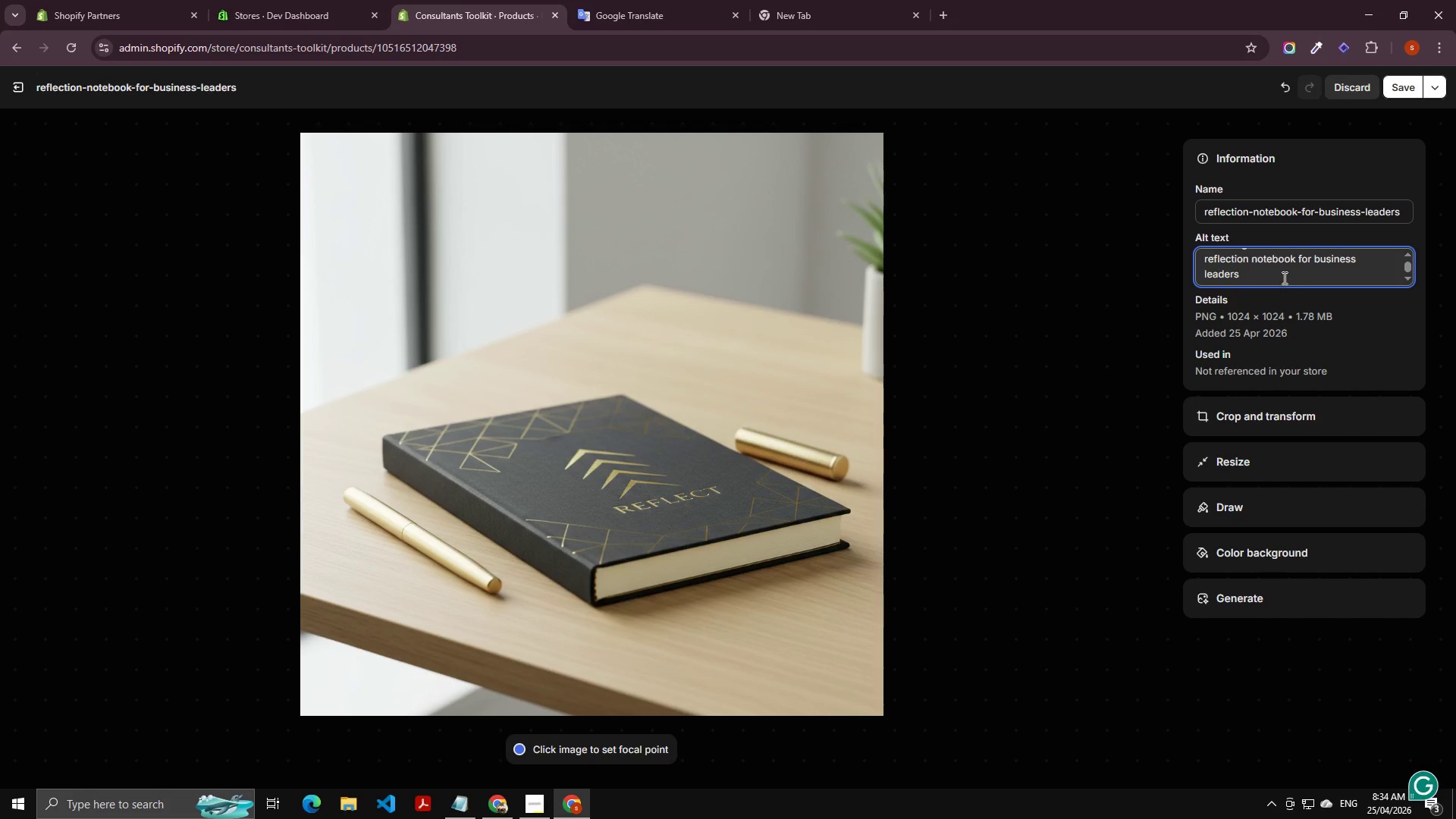 
scroll: coordinate [1274, 283], scroll_direction: none, amount: 0.0
 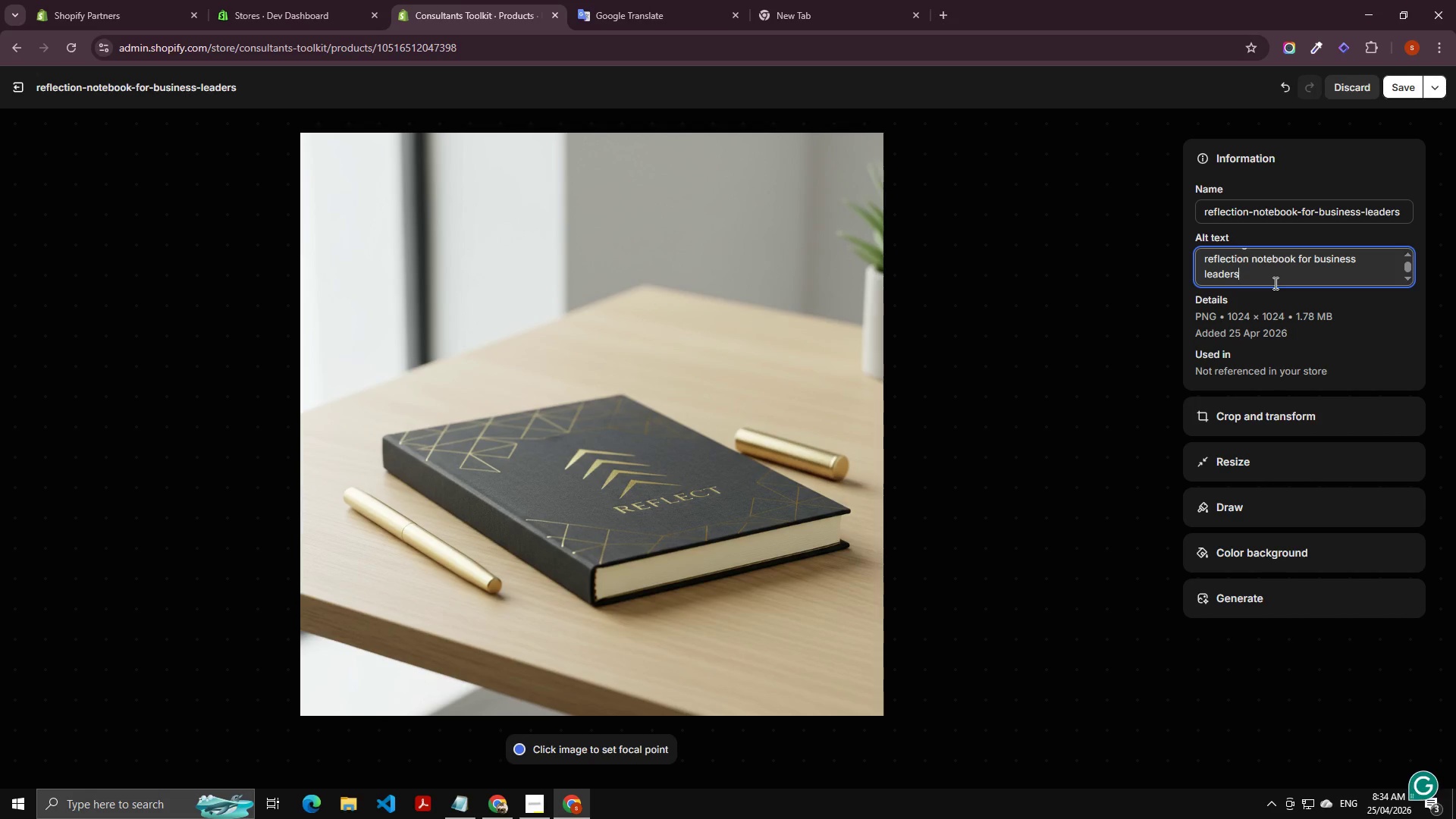 
scroll: coordinate [1282, 276], scroll_direction: up, amount: 2.0
 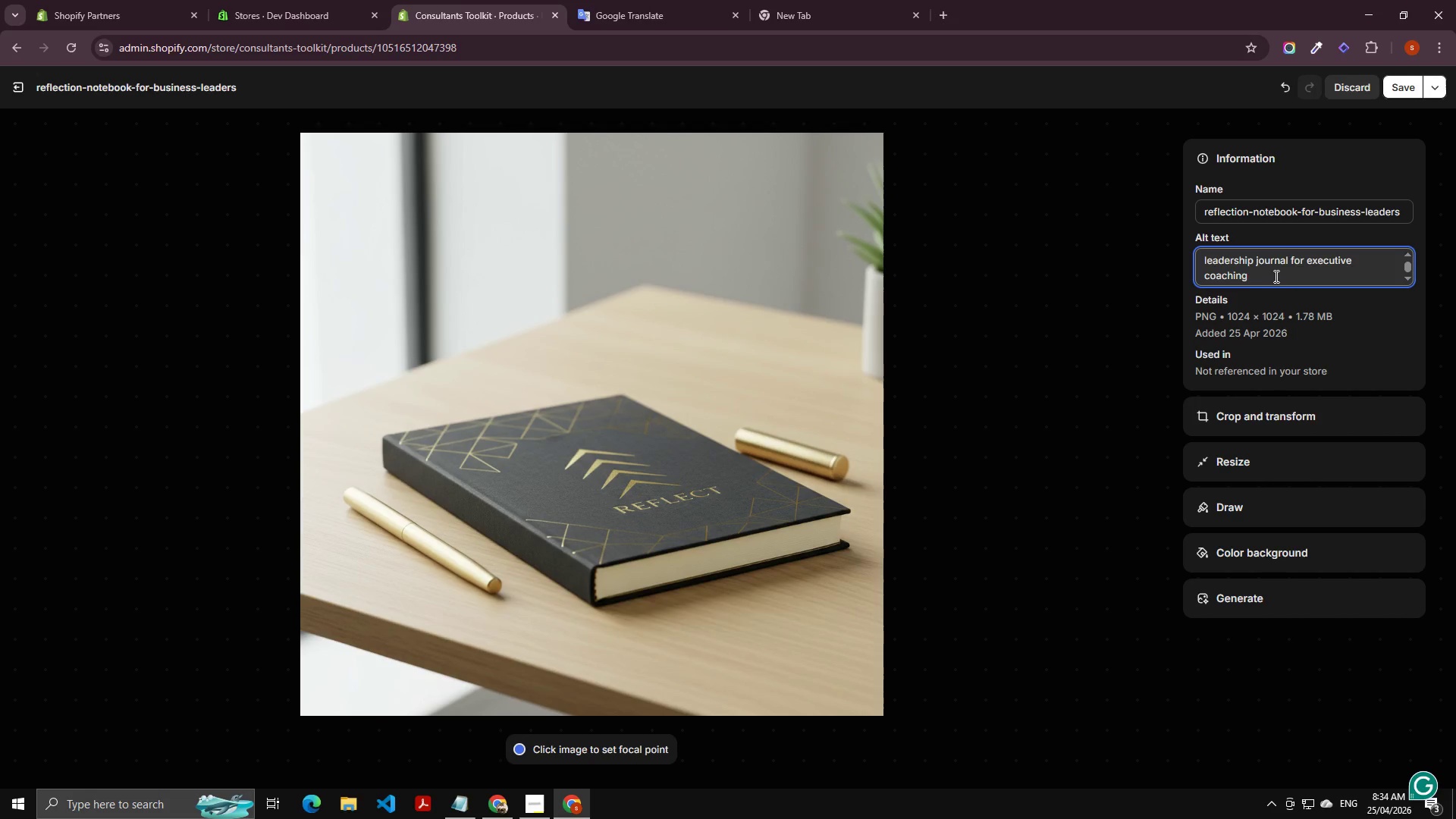 
left_click_drag(start_coordinate=[1269, 275], to_coordinate=[1098, 243])
 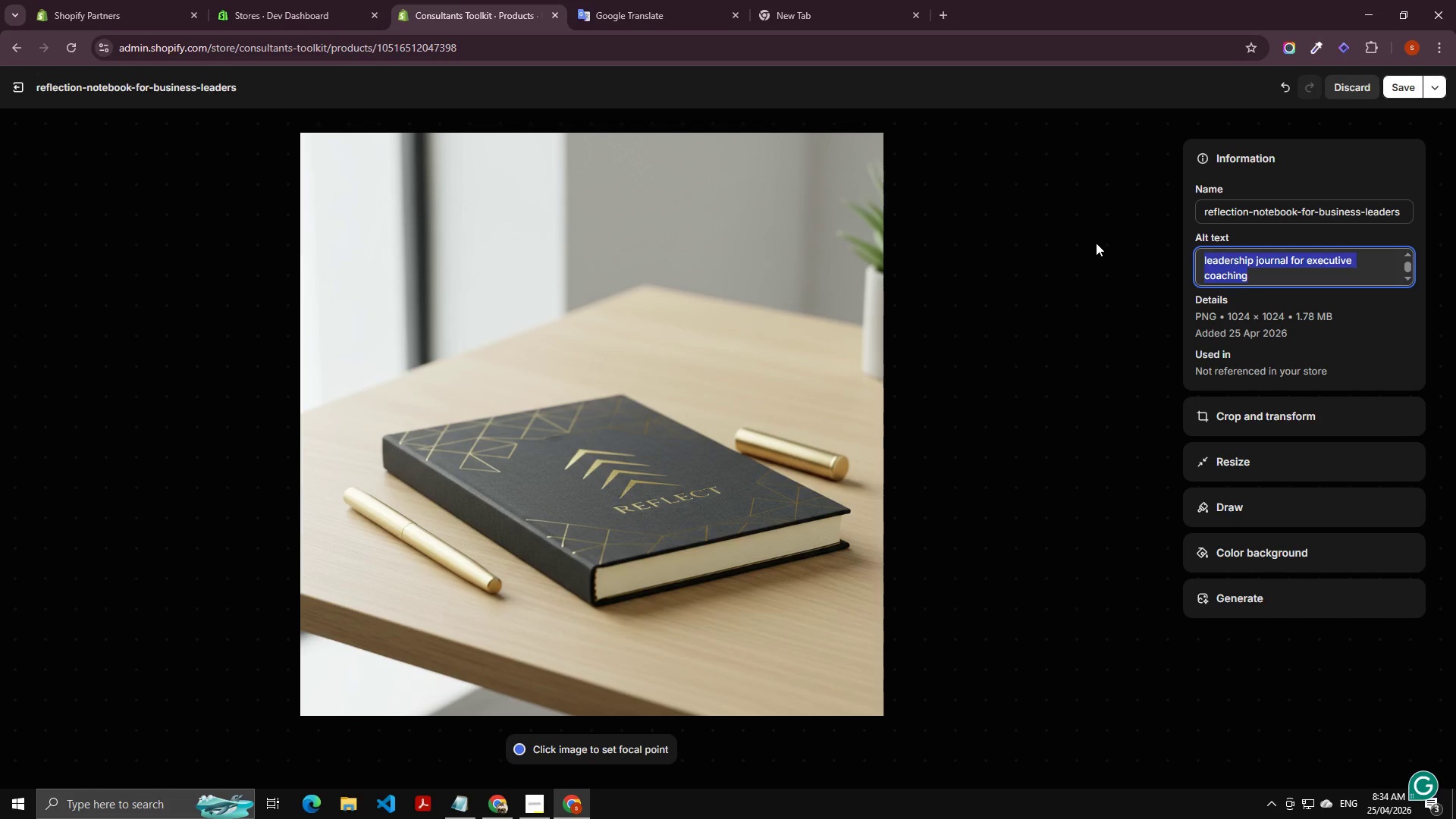 
key(Backspace)
 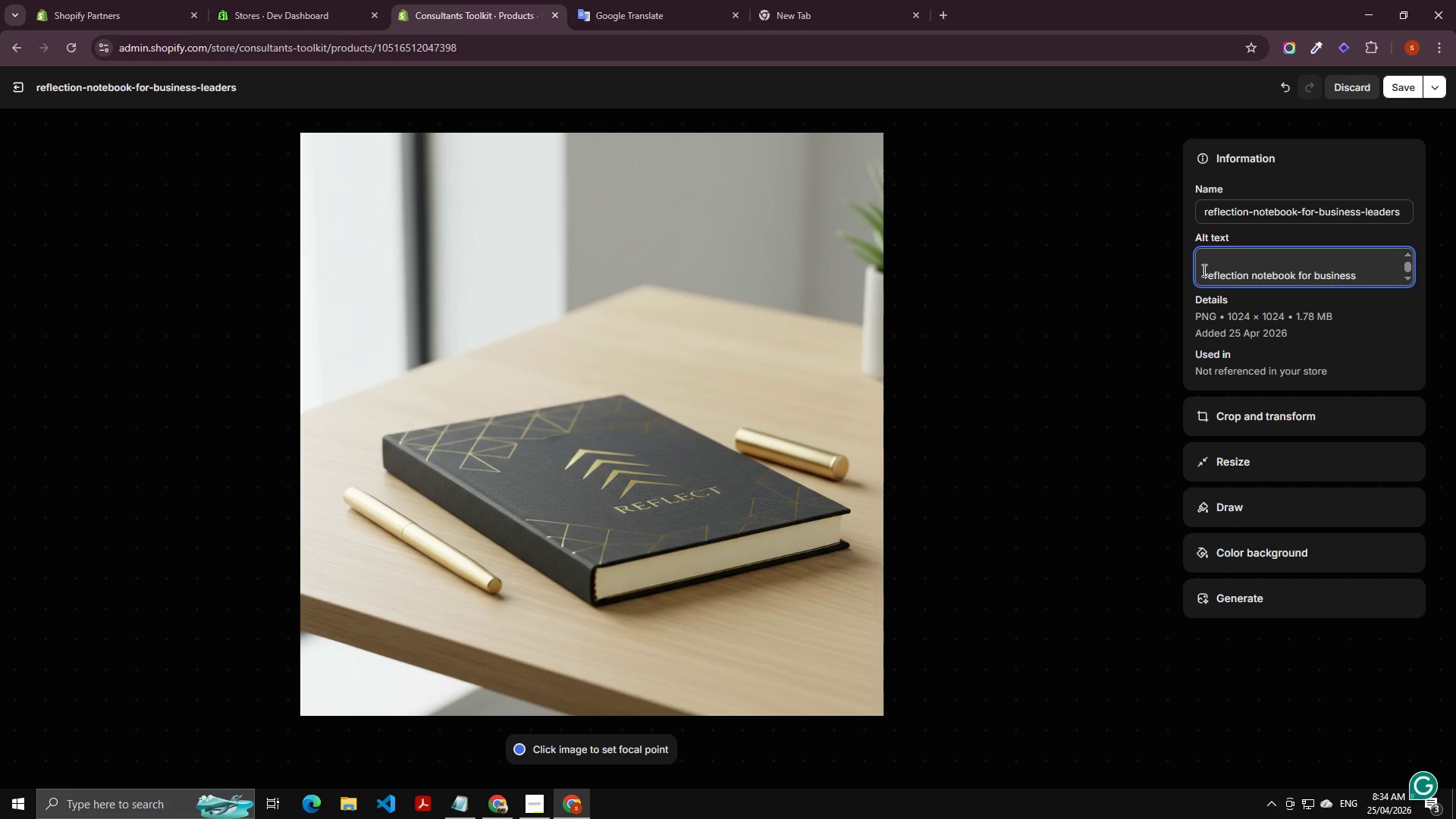 
left_click([1203, 270])
 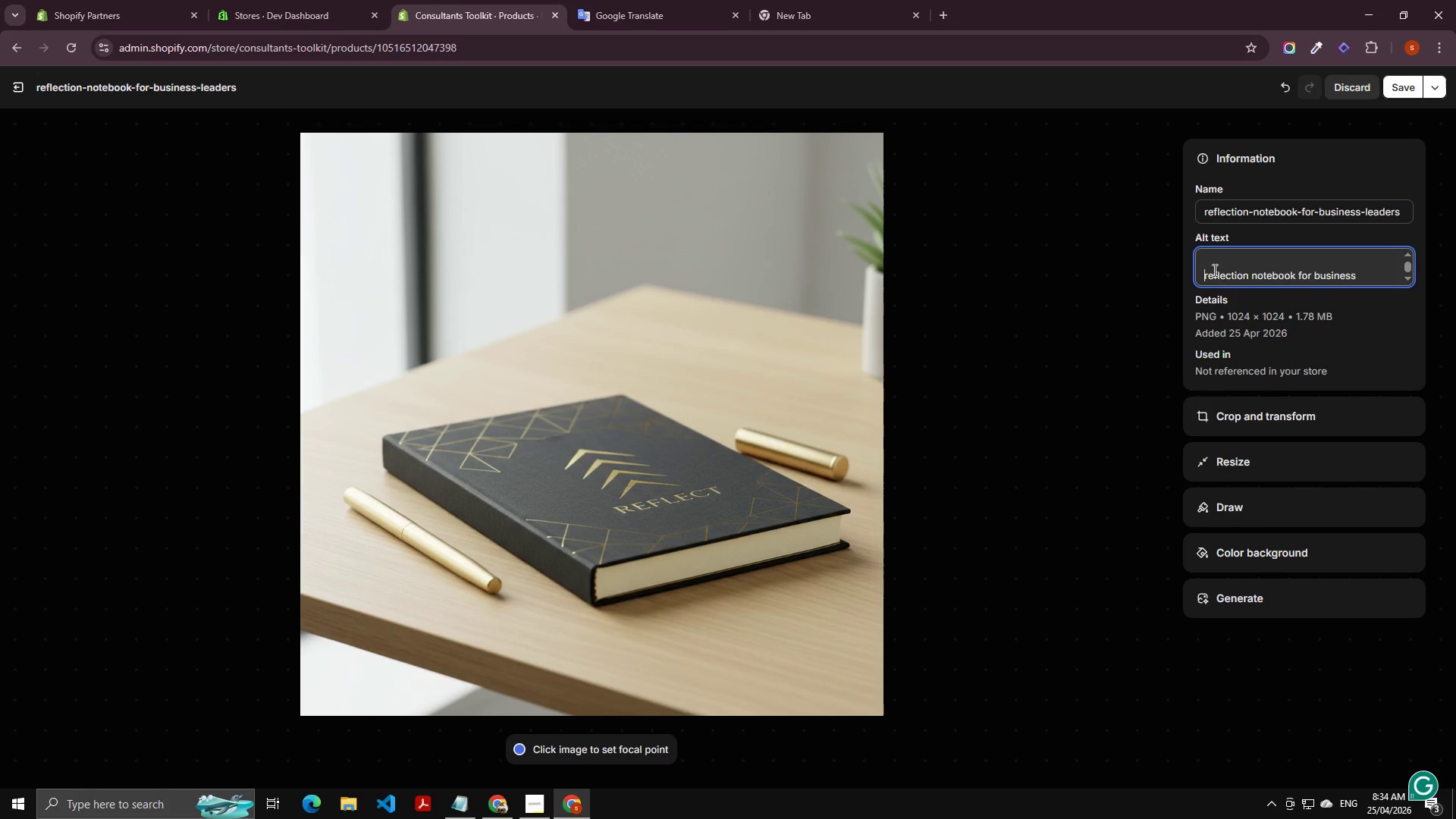 
key(Backspace)
 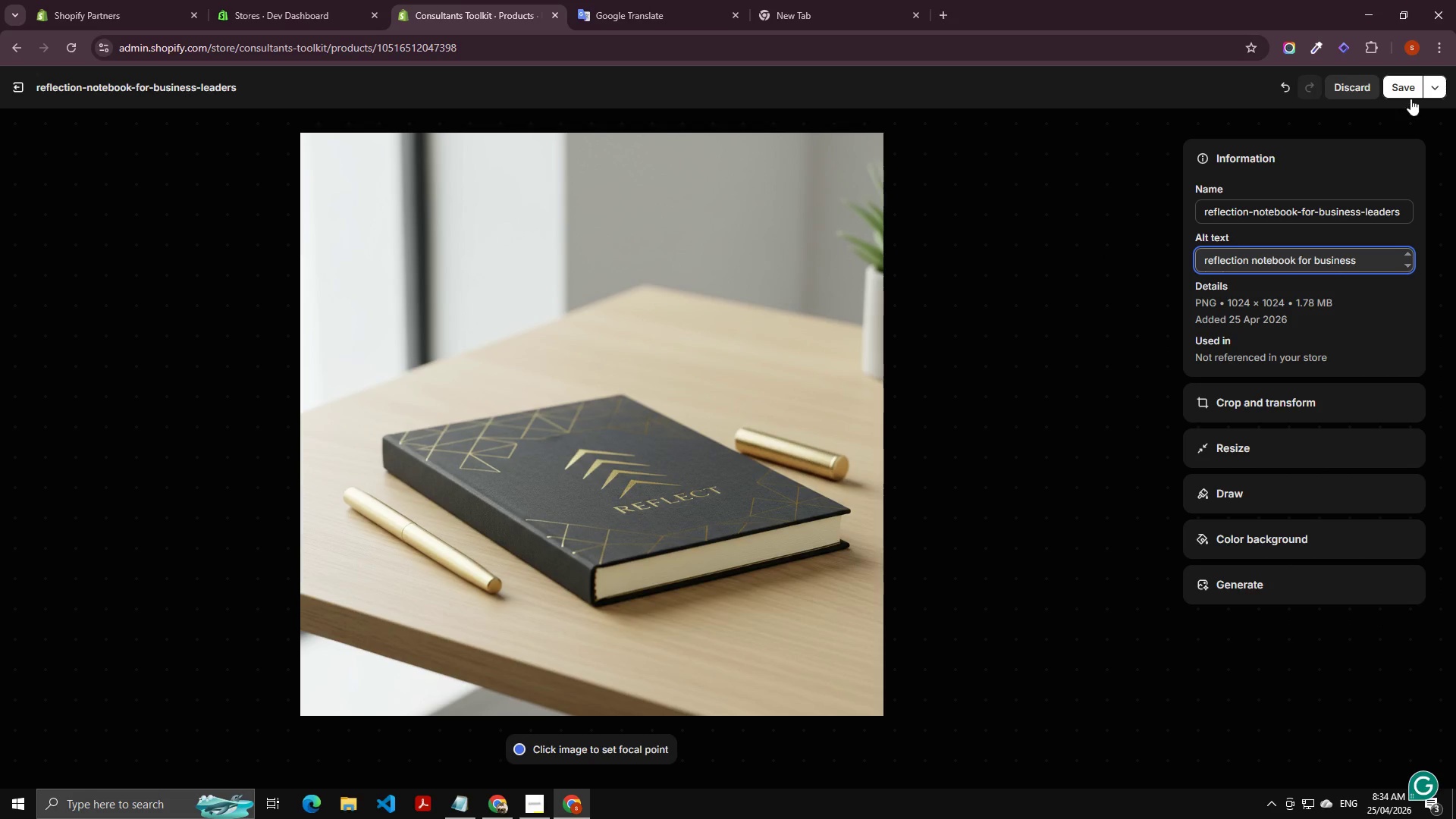 
left_click([1406, 80])
 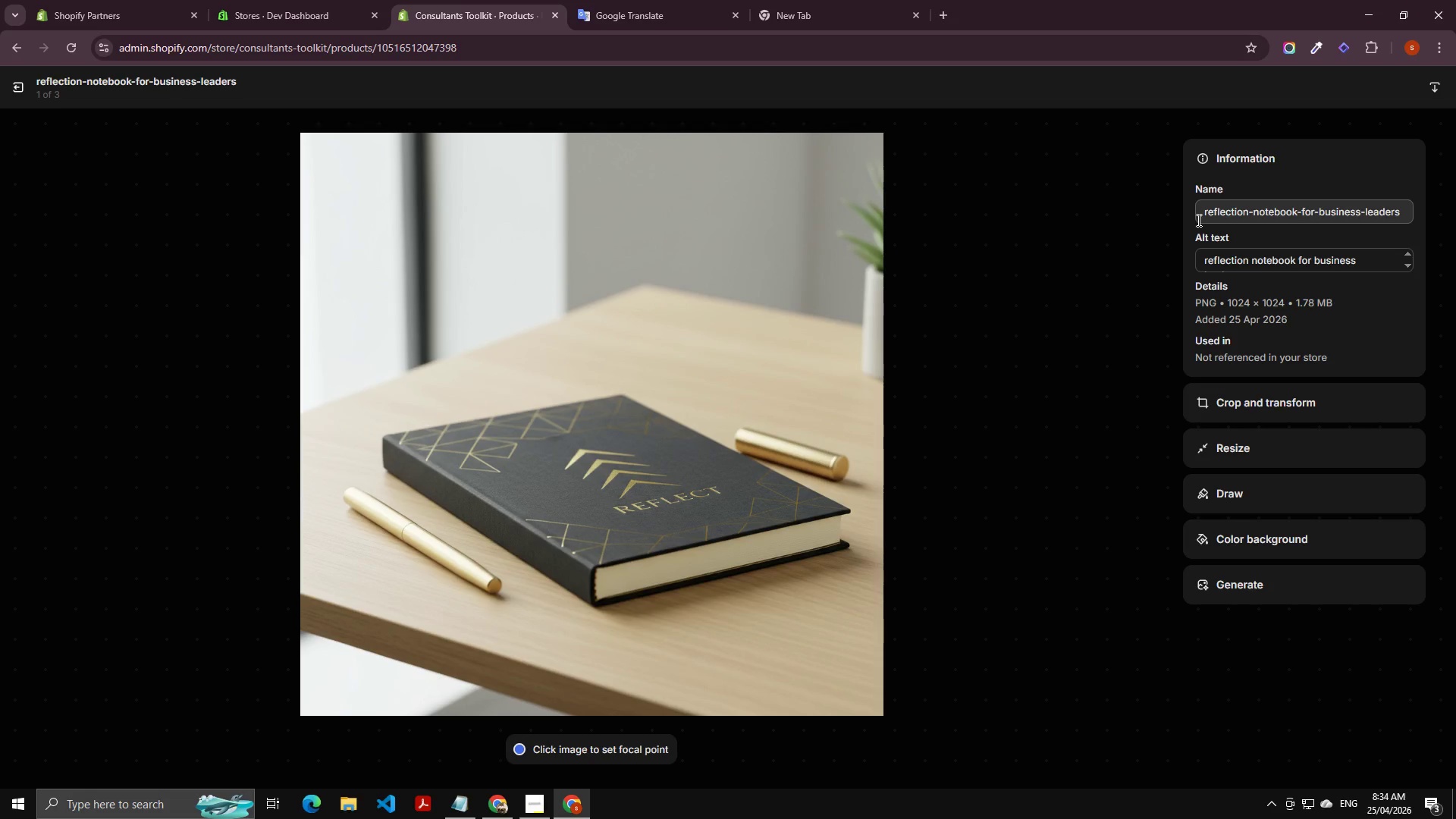 
scroll: coordinate [1275, 262], scroll_direction: down, amount: 1.0
 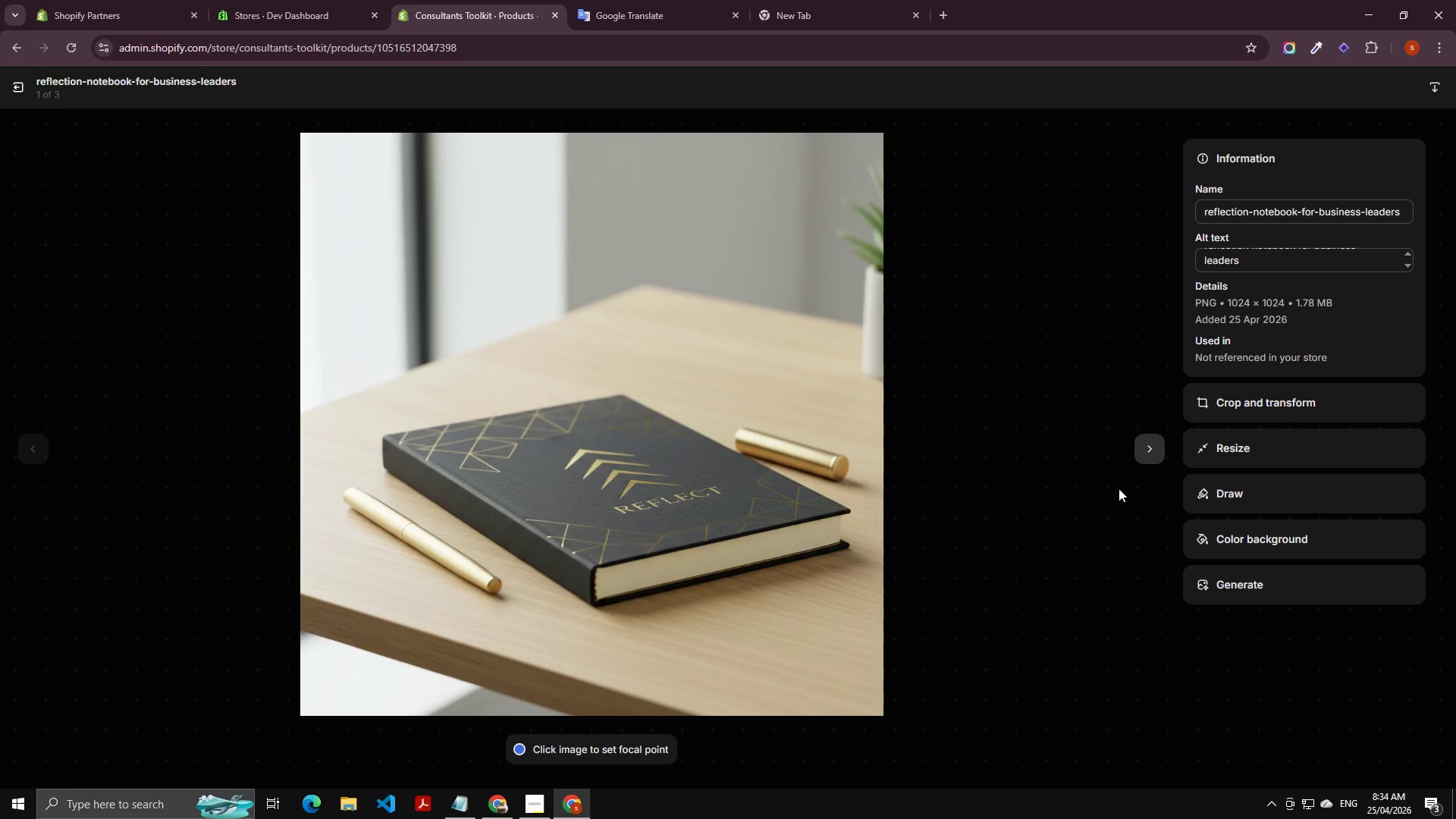 
left_click([1147, 450])
 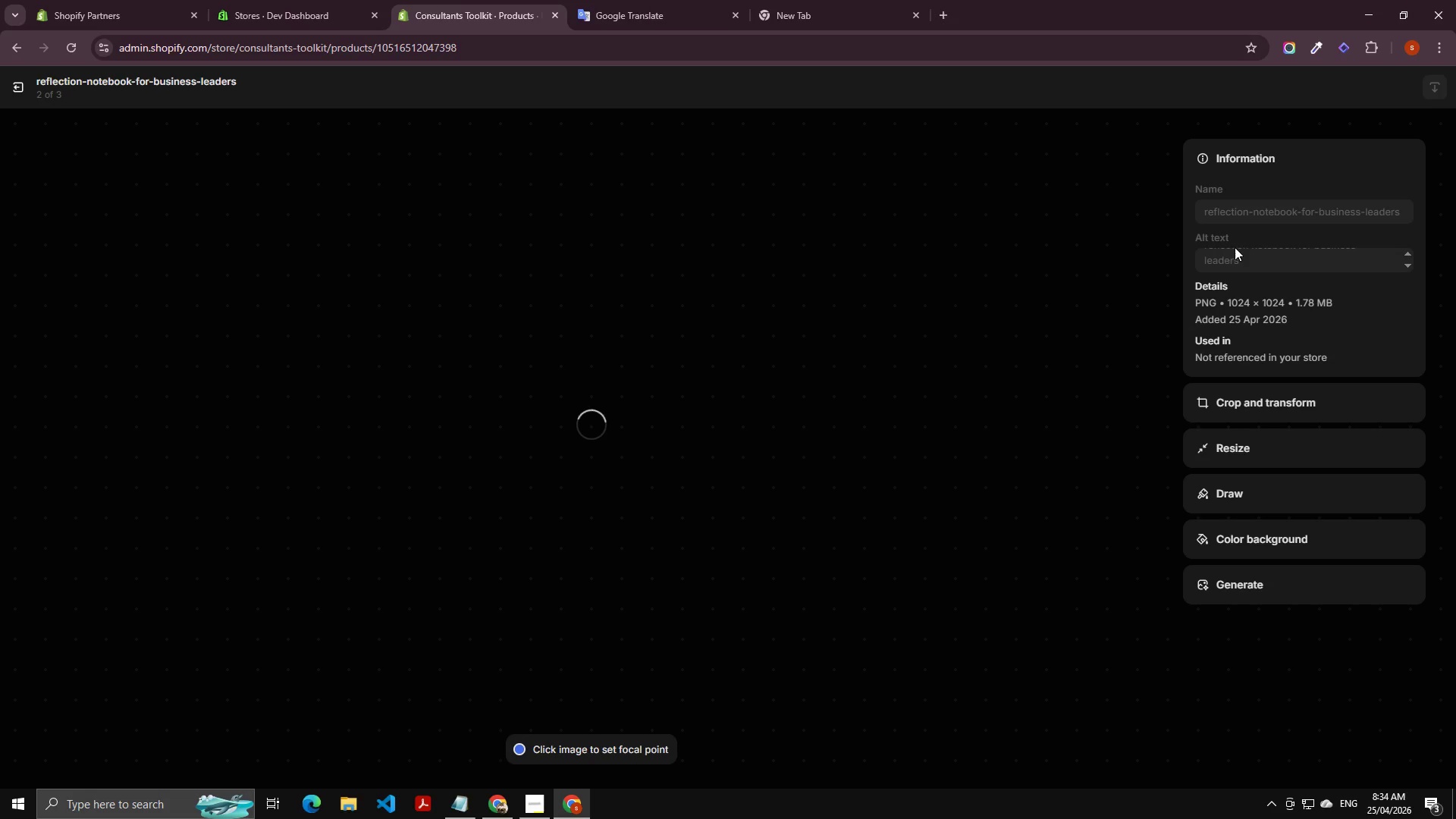 
left_click([1233, 253])
 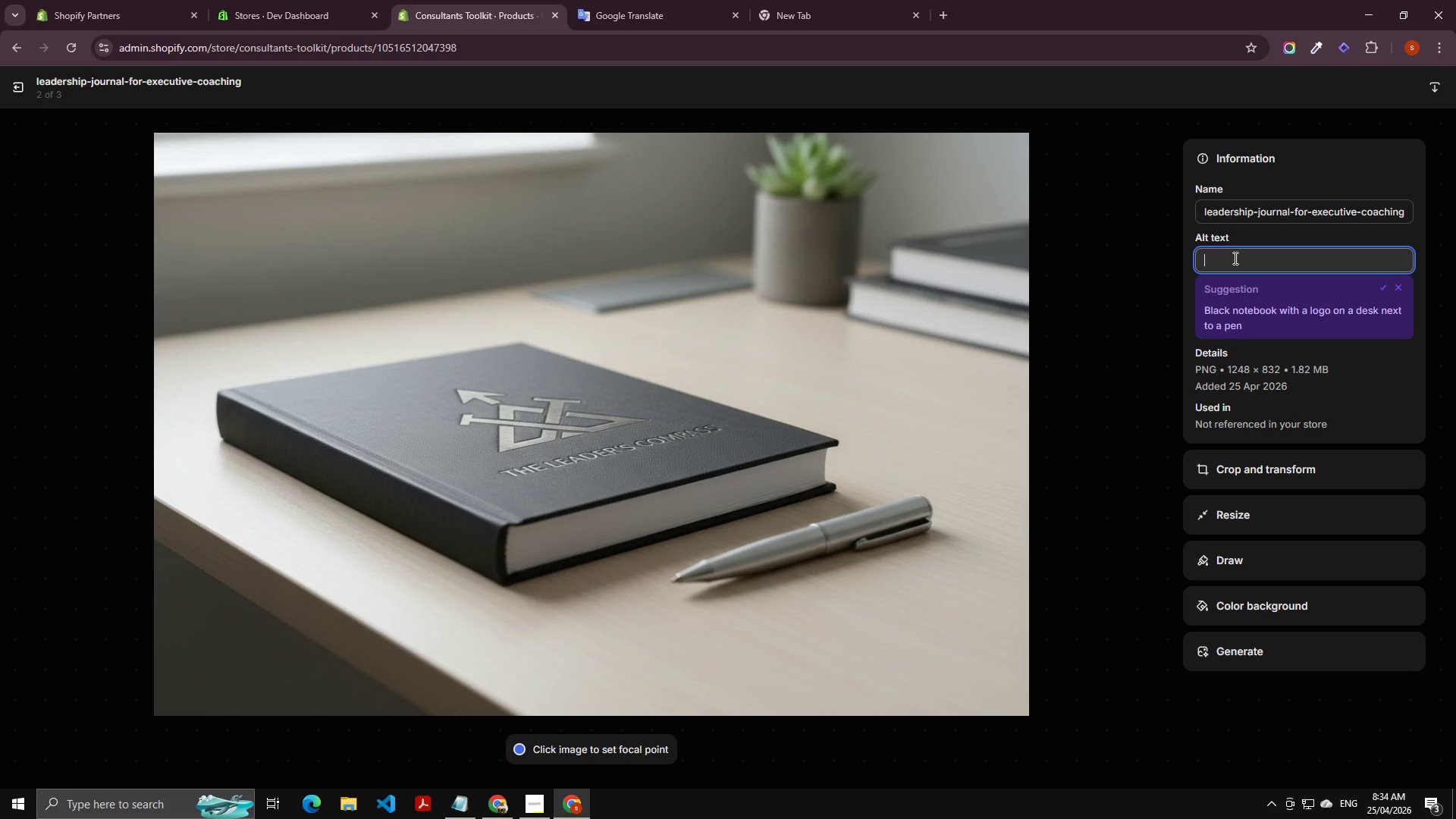 
hold_key(key=ControlLeft, duration=0.56)
 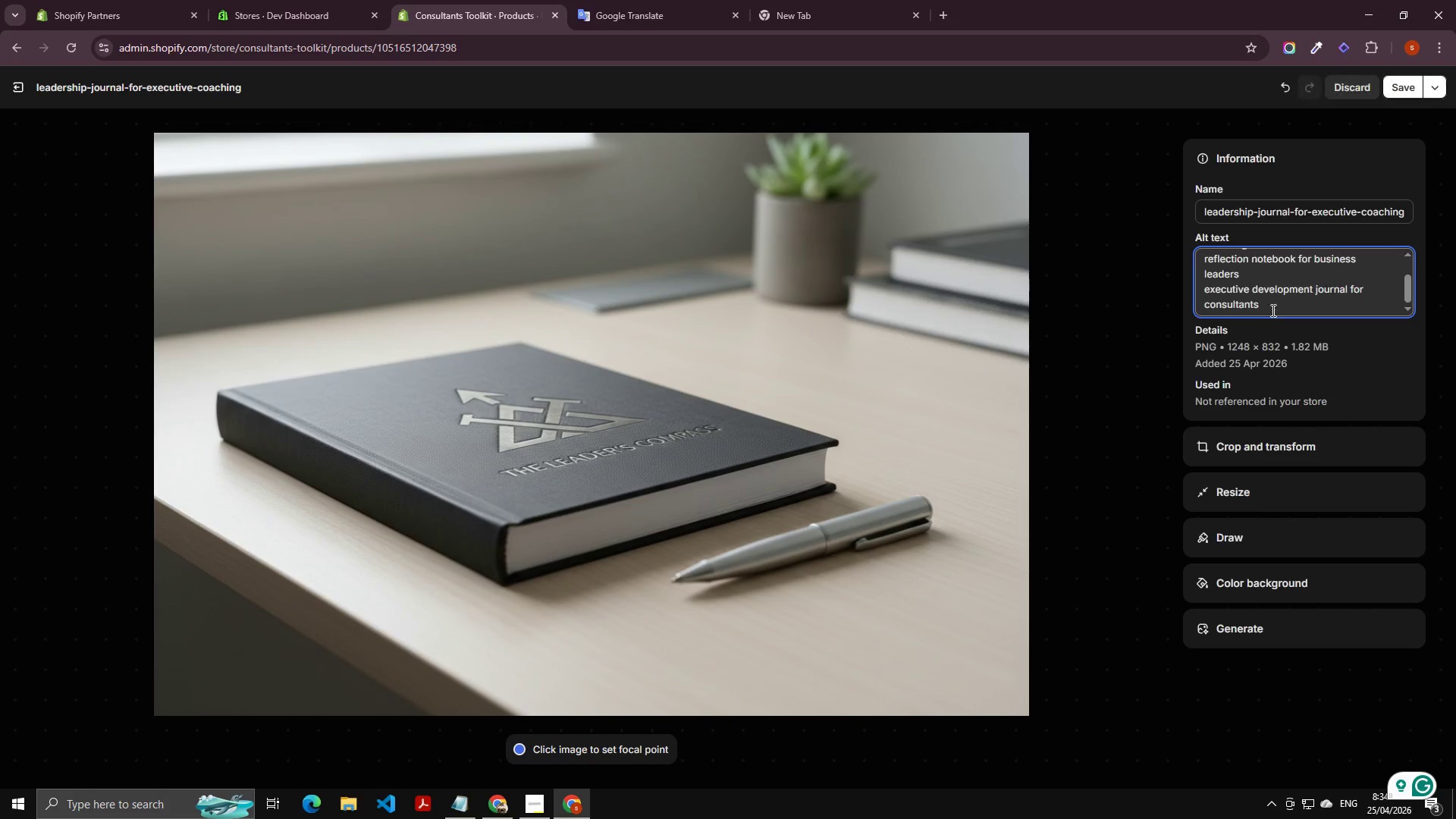 
left_click_drag(start_coordinate=[1272, 306], to_coordinate=[1276, 280])
 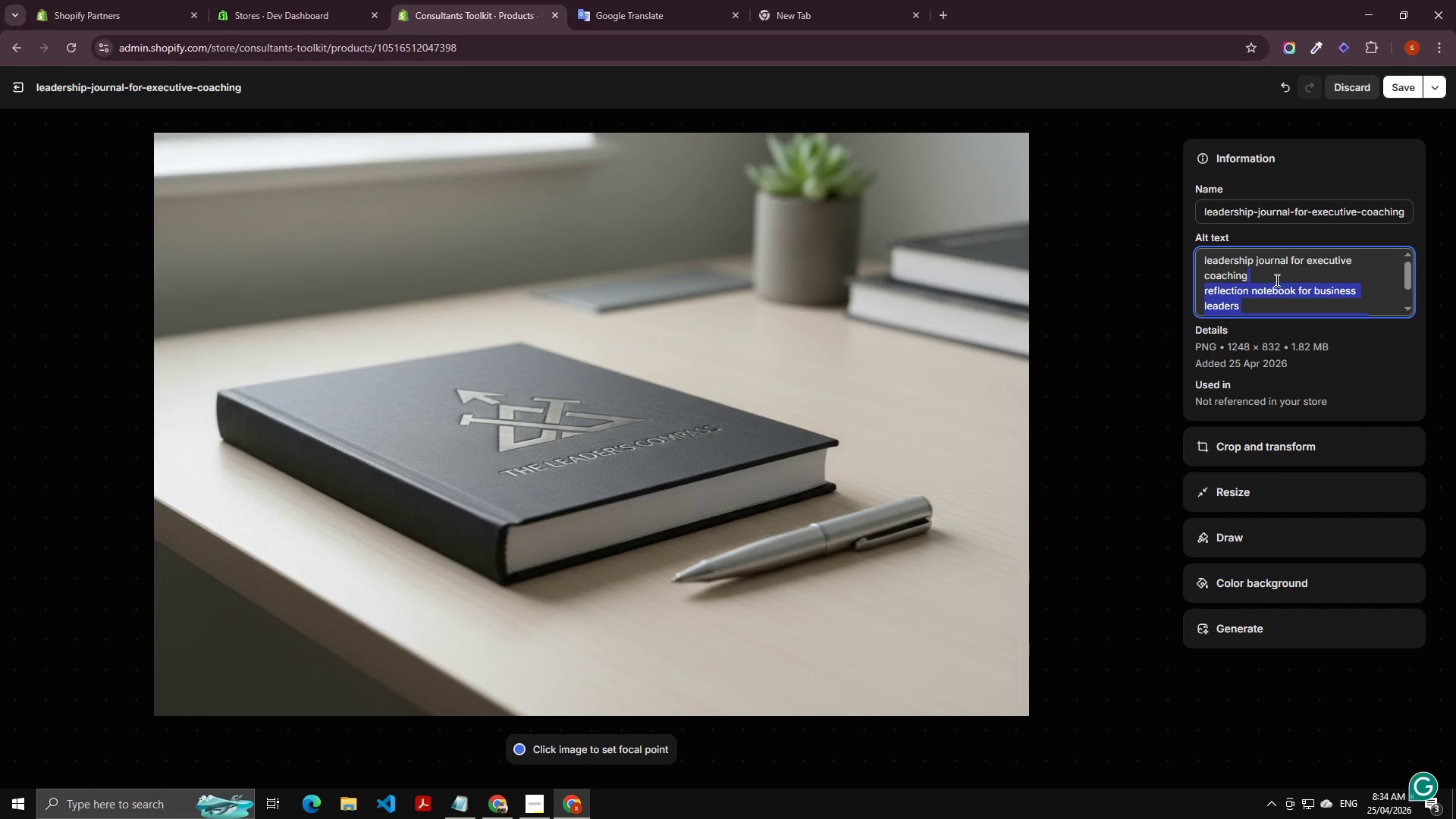 
key(Backspace)
 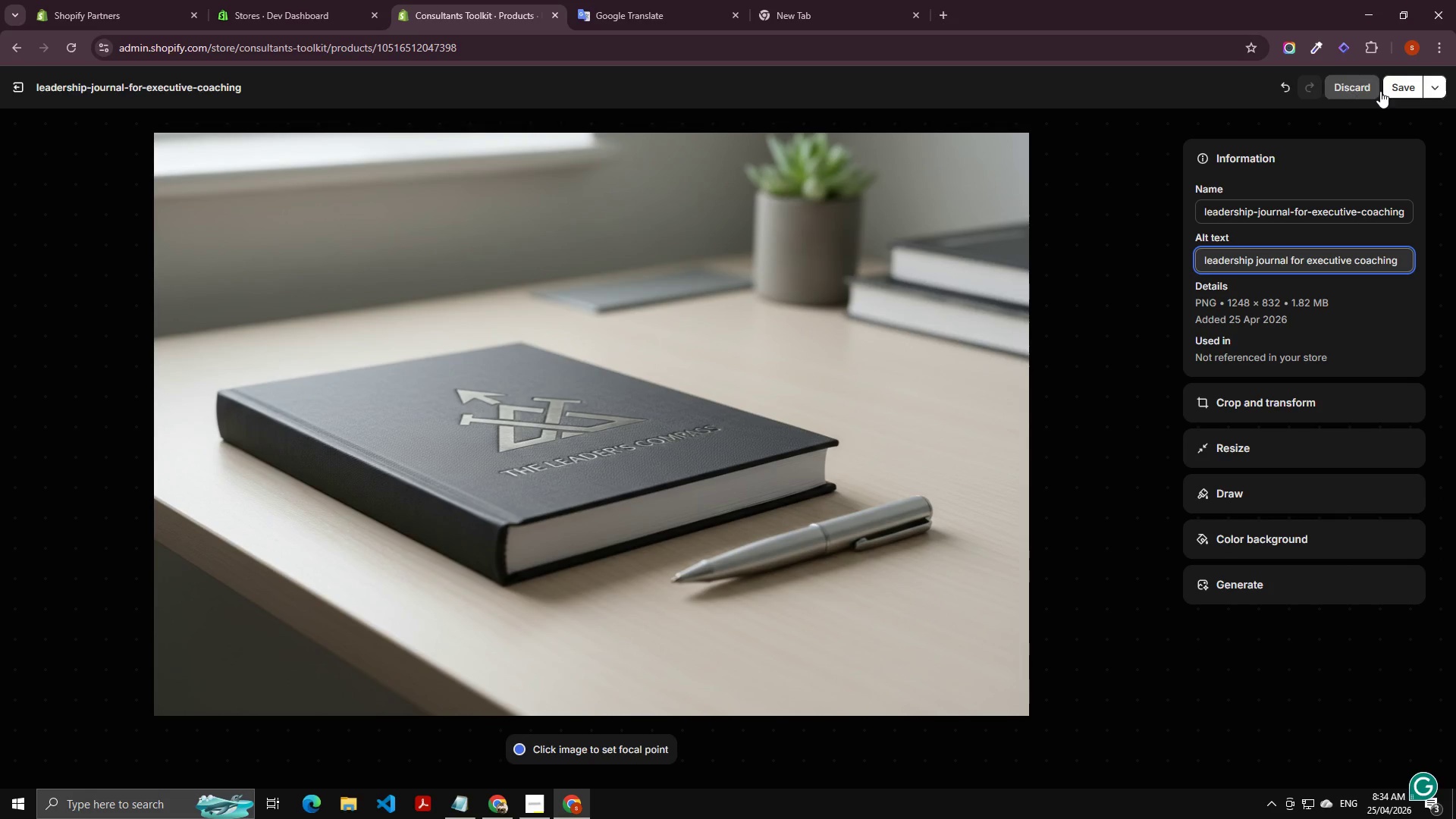 
left_click([1405, 87])
 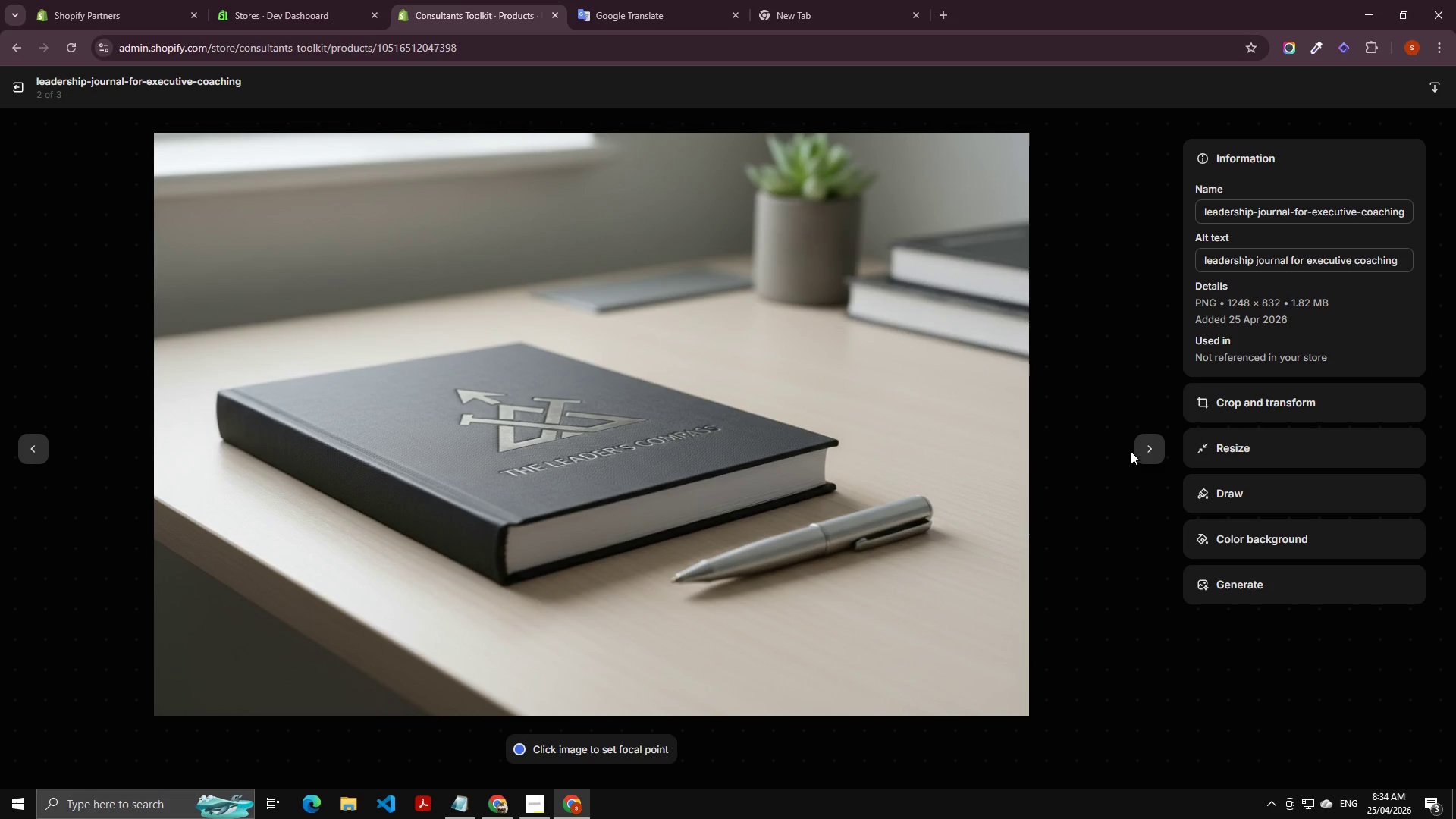 
left_click([1158, 445])
 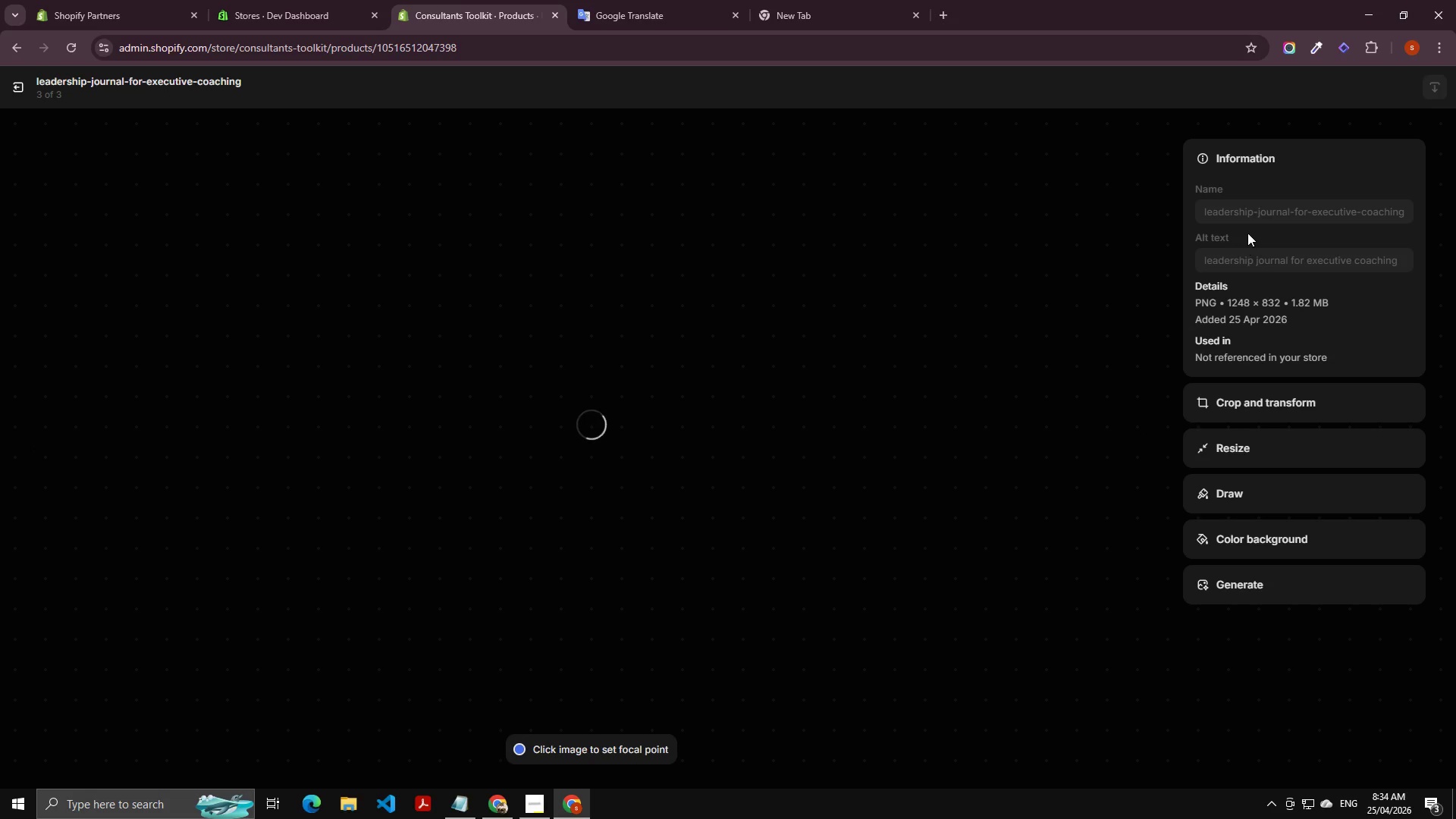 
left_click([1253, 256])
 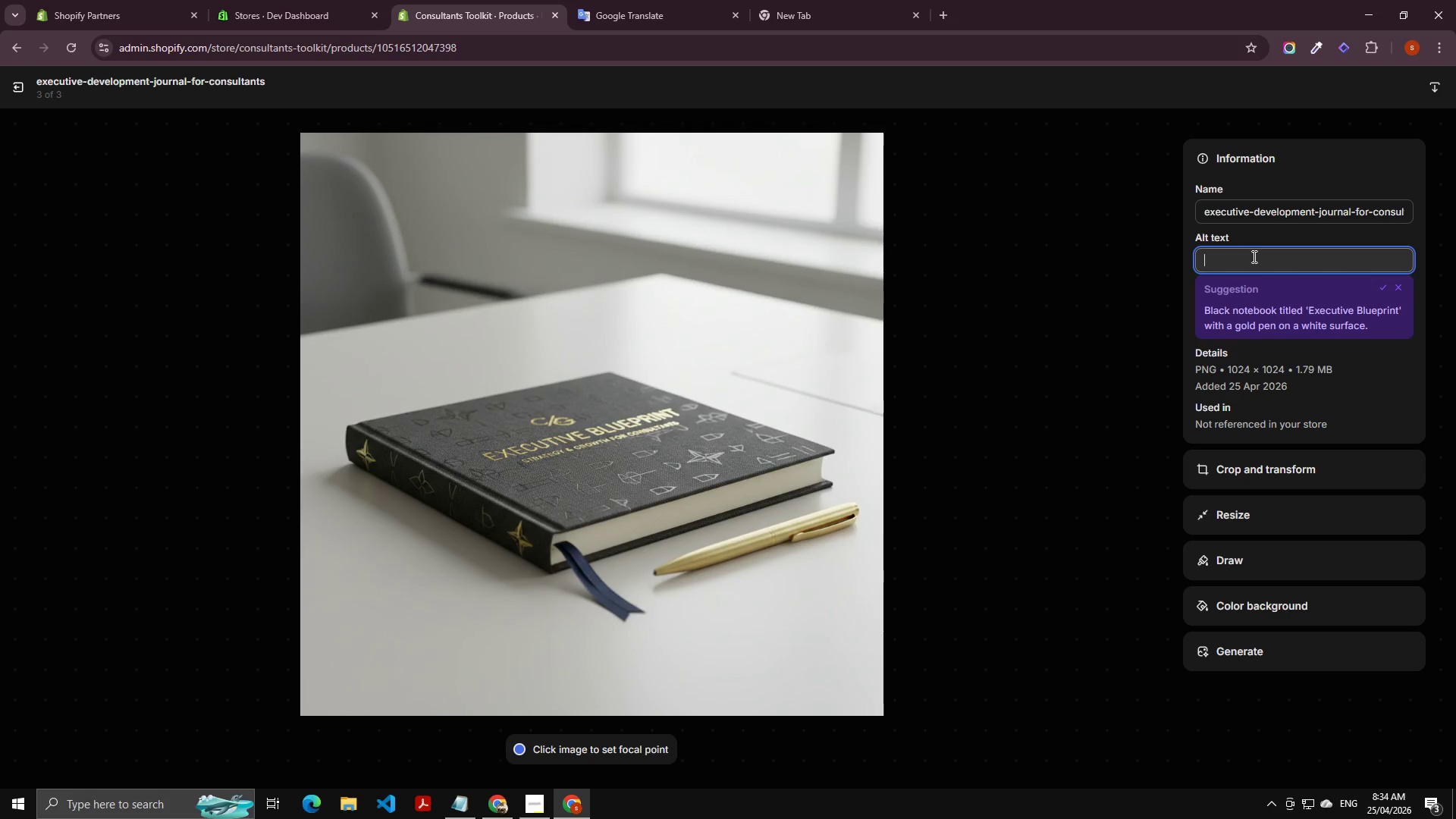 
key(Control+V)
 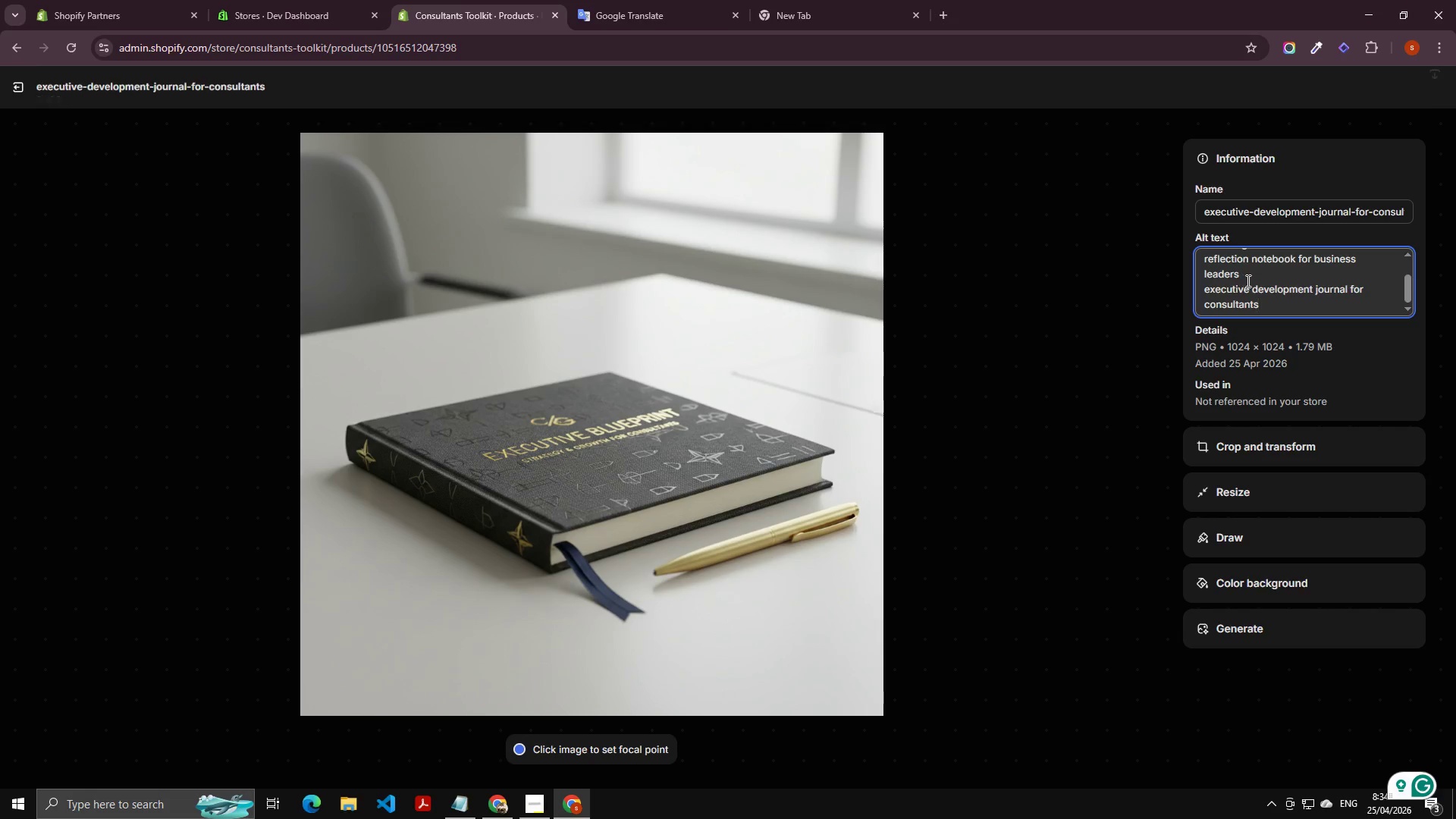 
left_click_drag(start_coordinate=[1247, 281], to_coordinate=[1169, 190])
 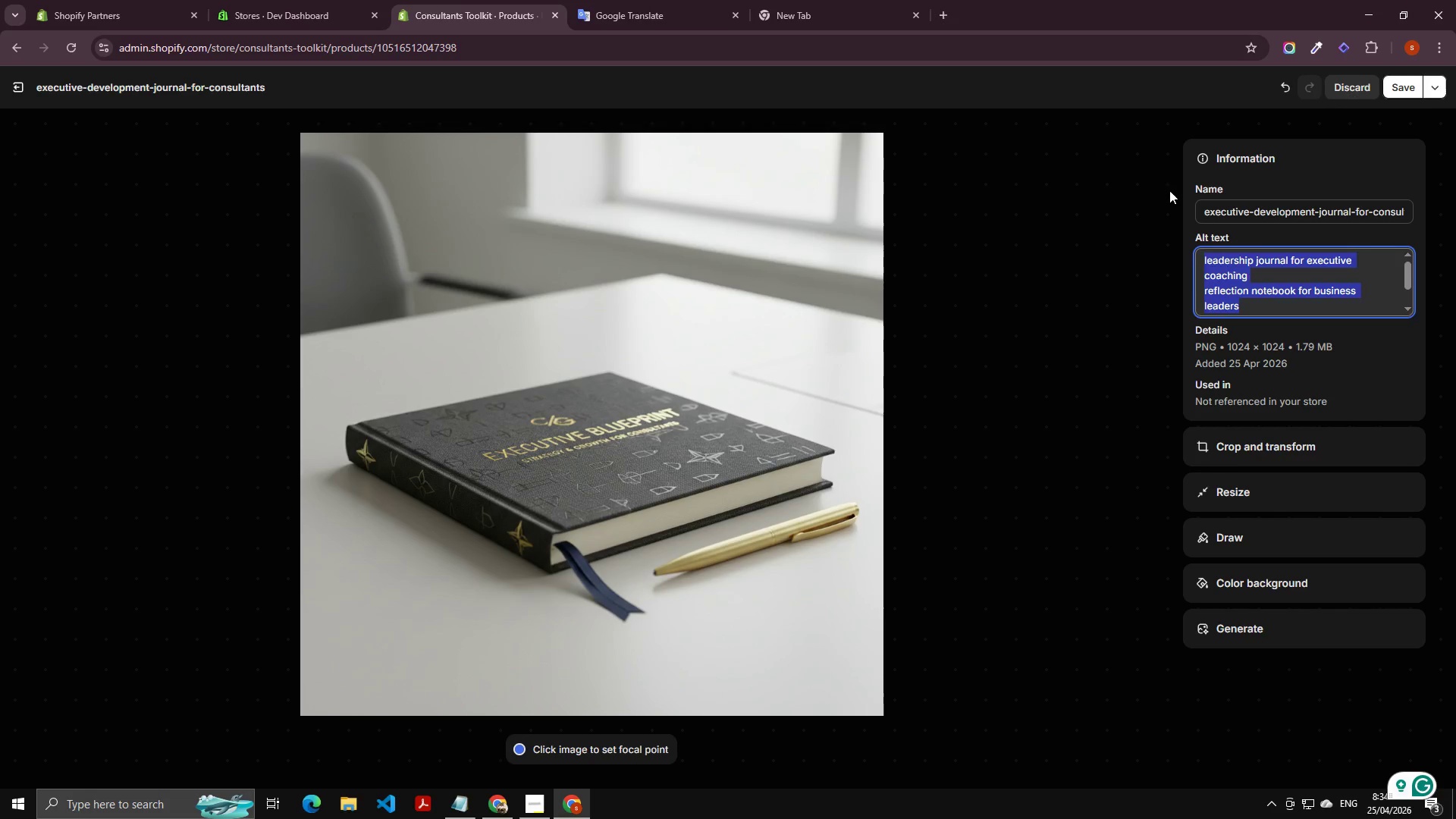 
key(Backspace)
 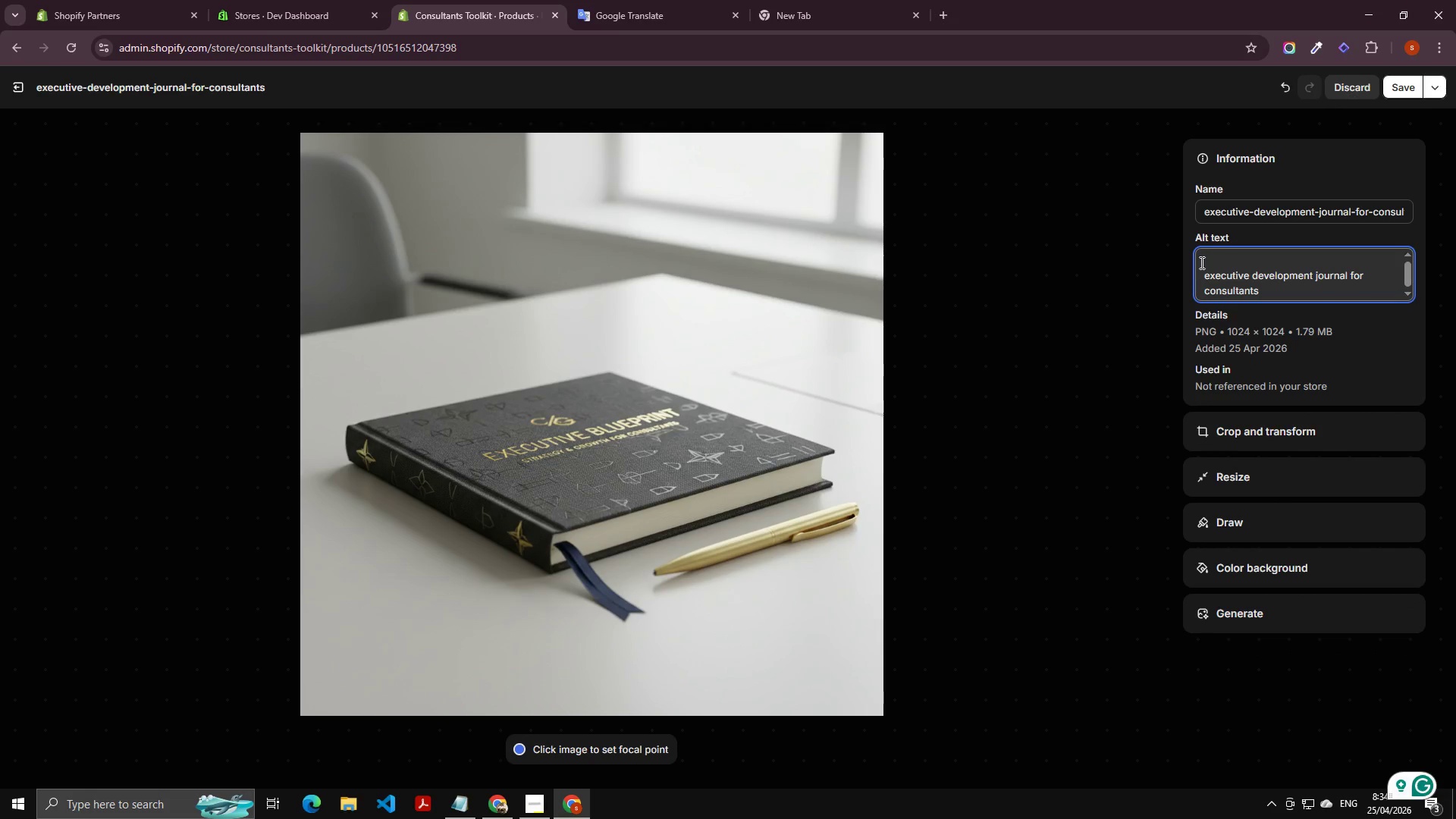 
left_click([1203, 268])
 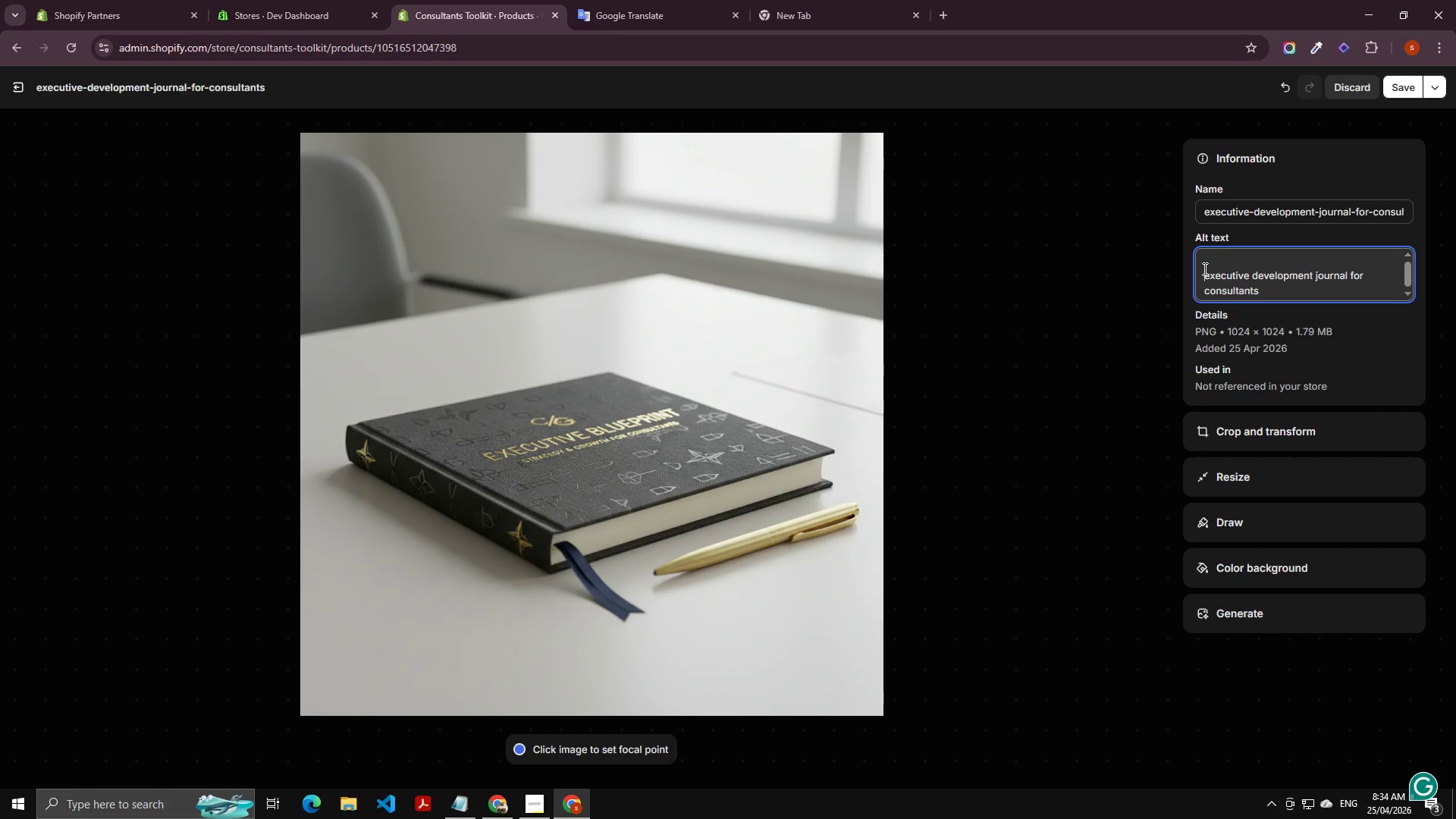 
key(Backspace)
 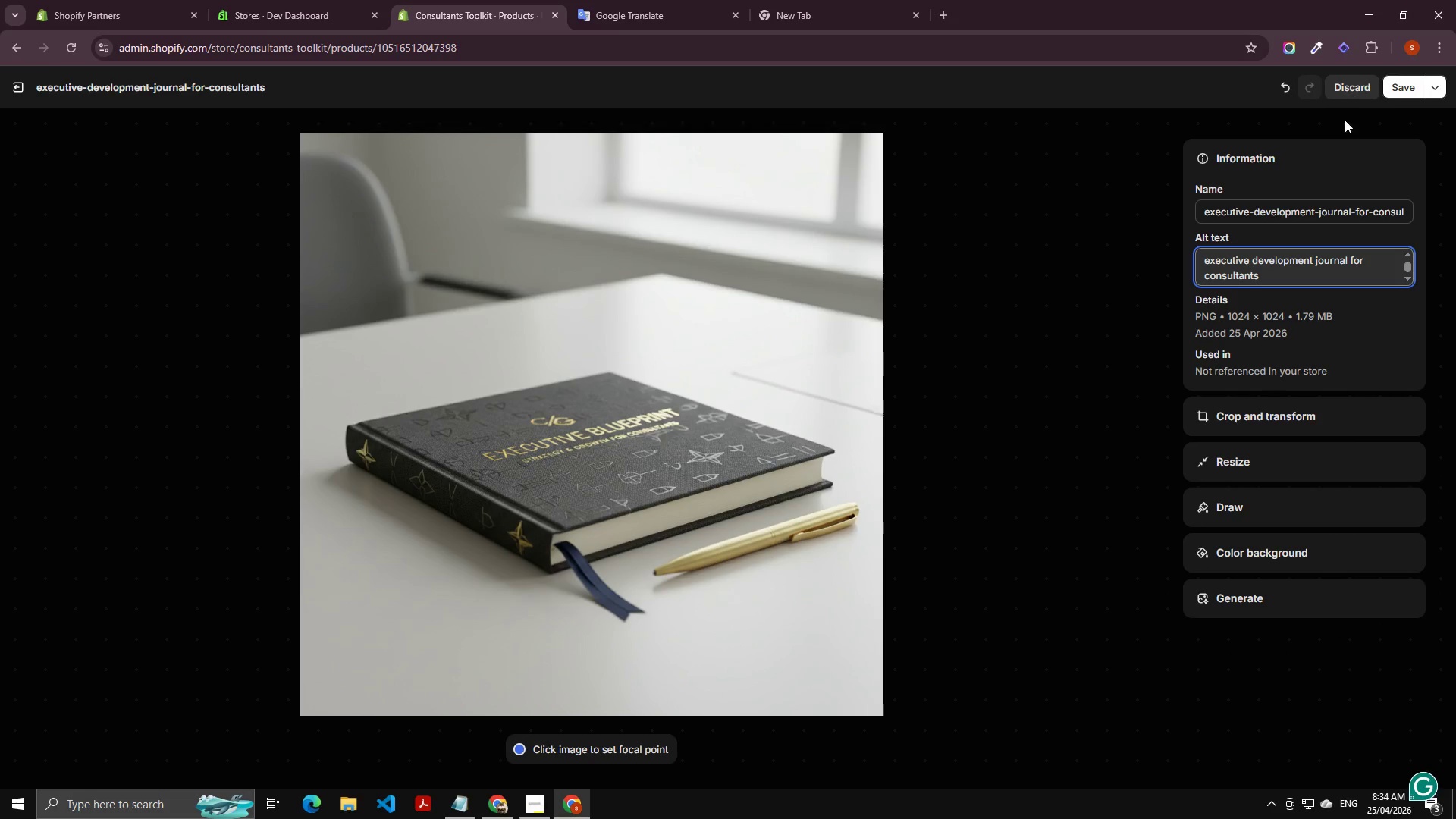 
left_click([1386, 93])
 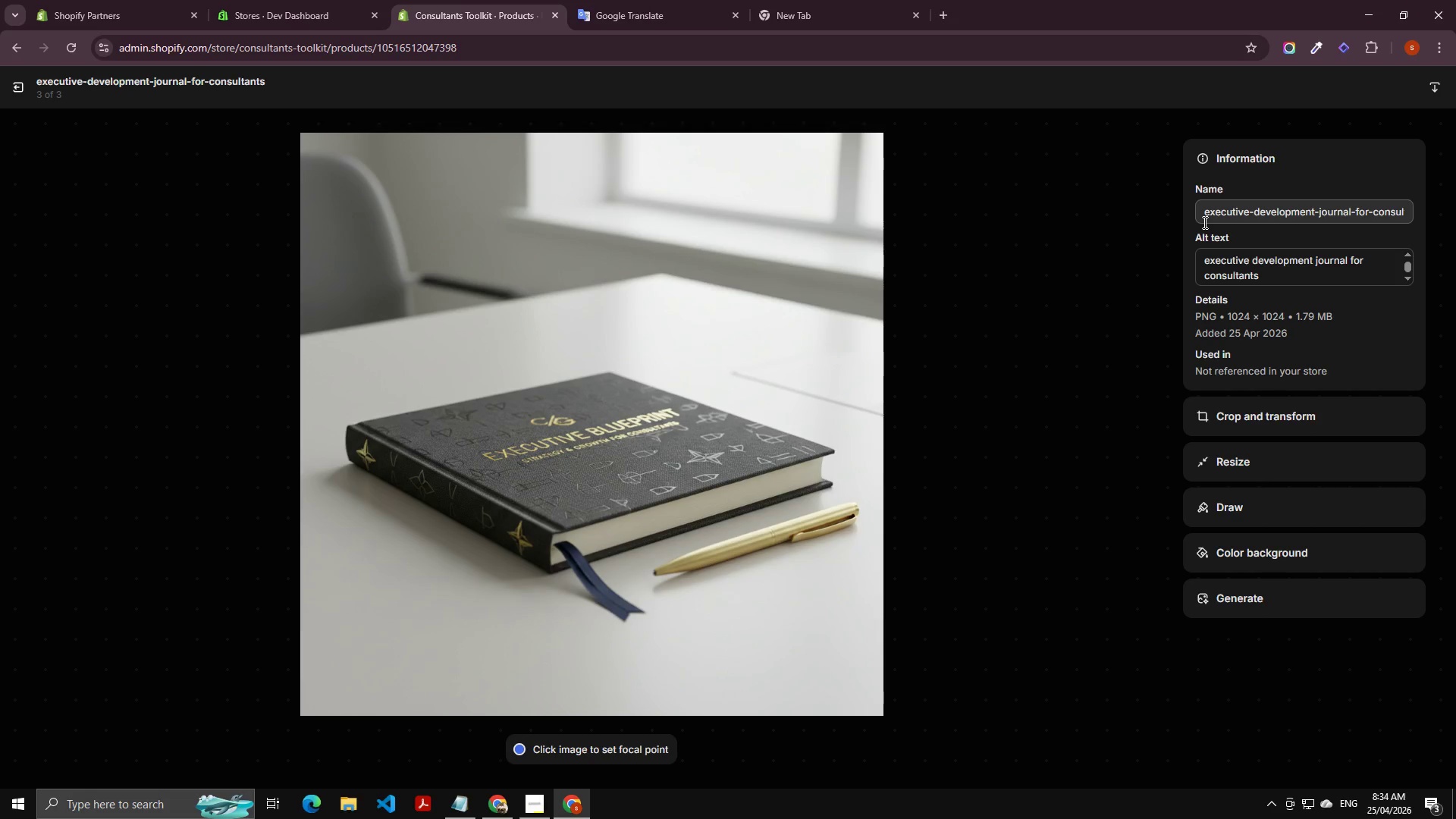 
wait(14.03)
 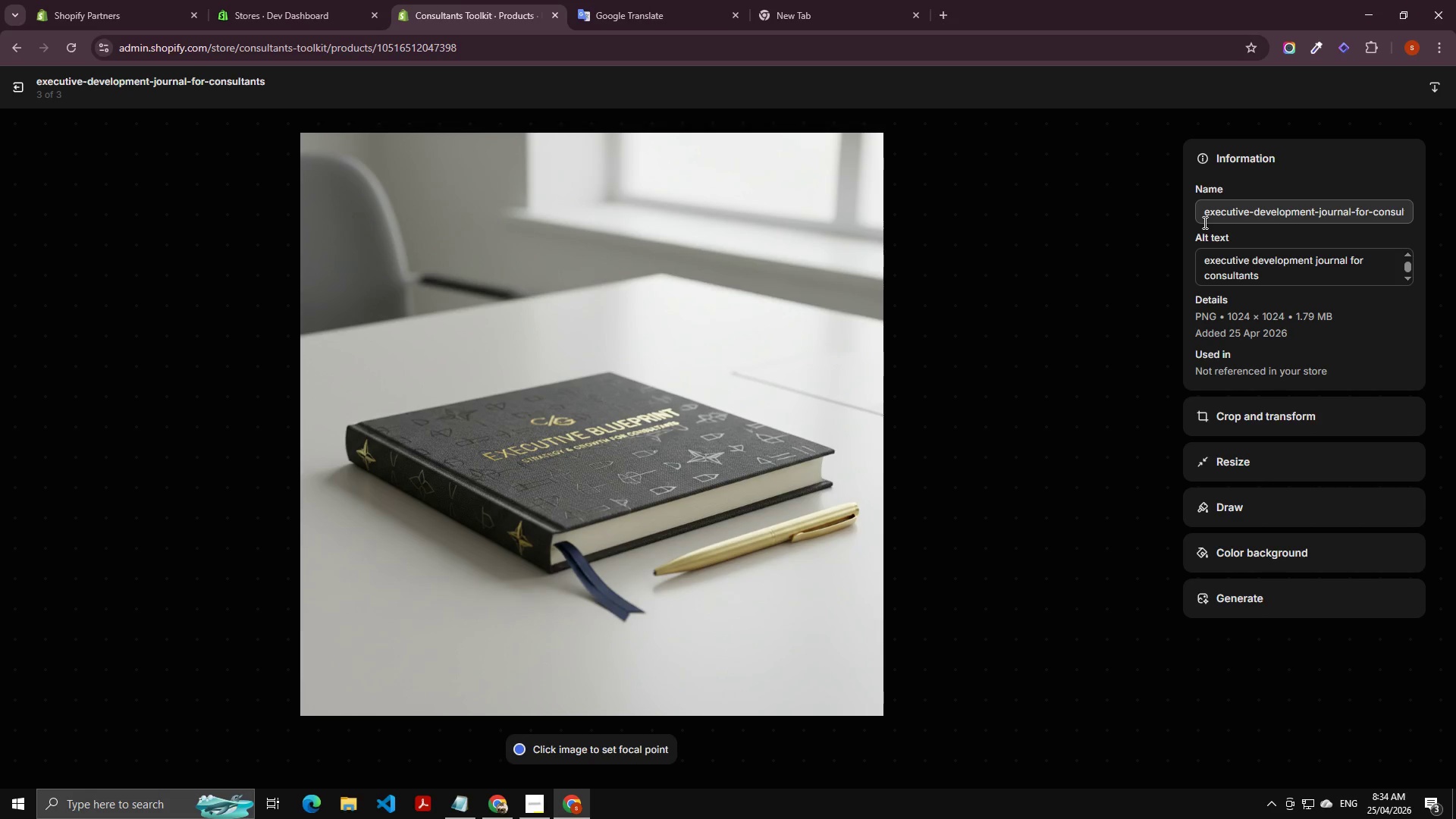 
left_click([18, 95])
 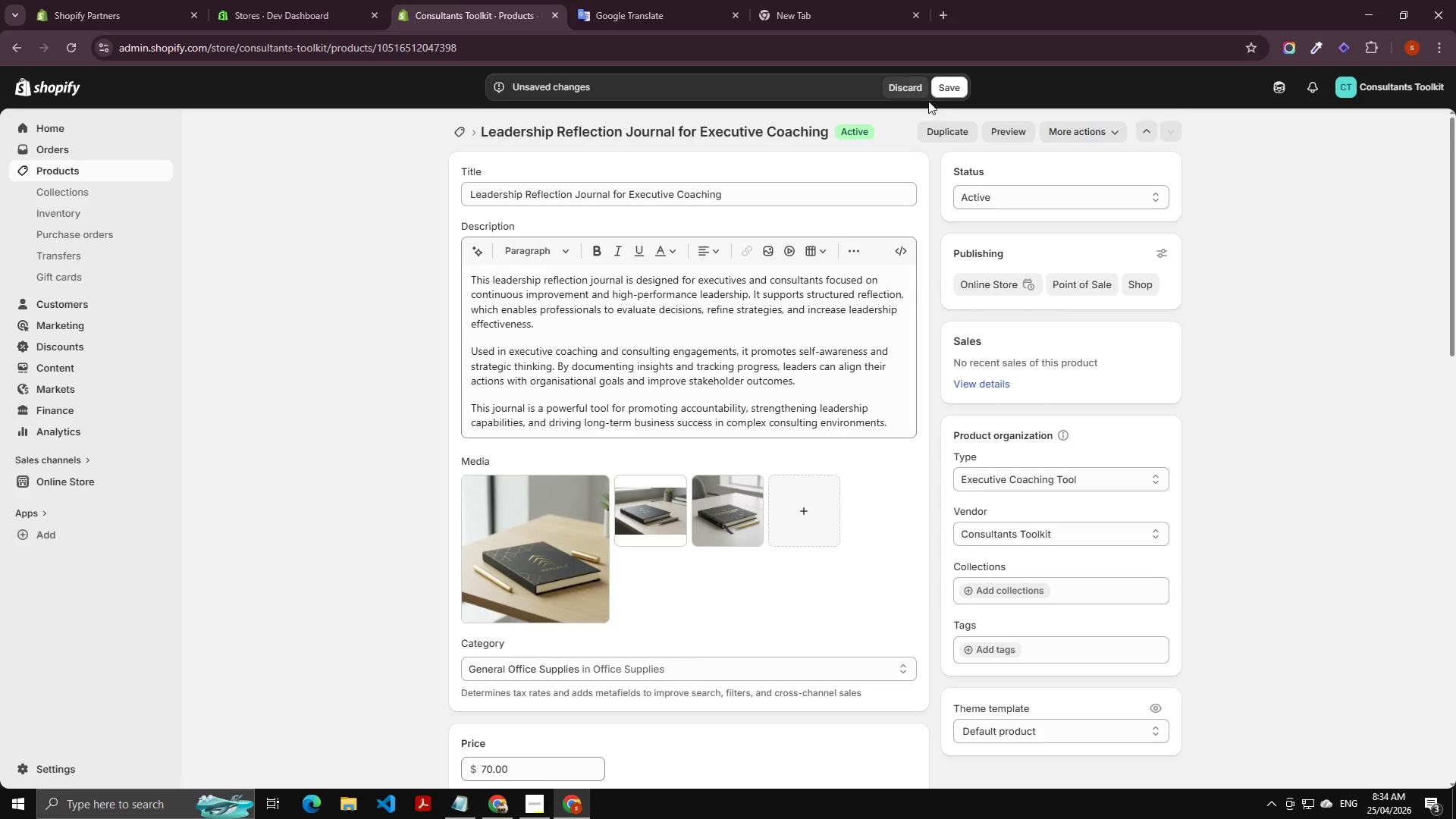 
double_click([952, 83])
 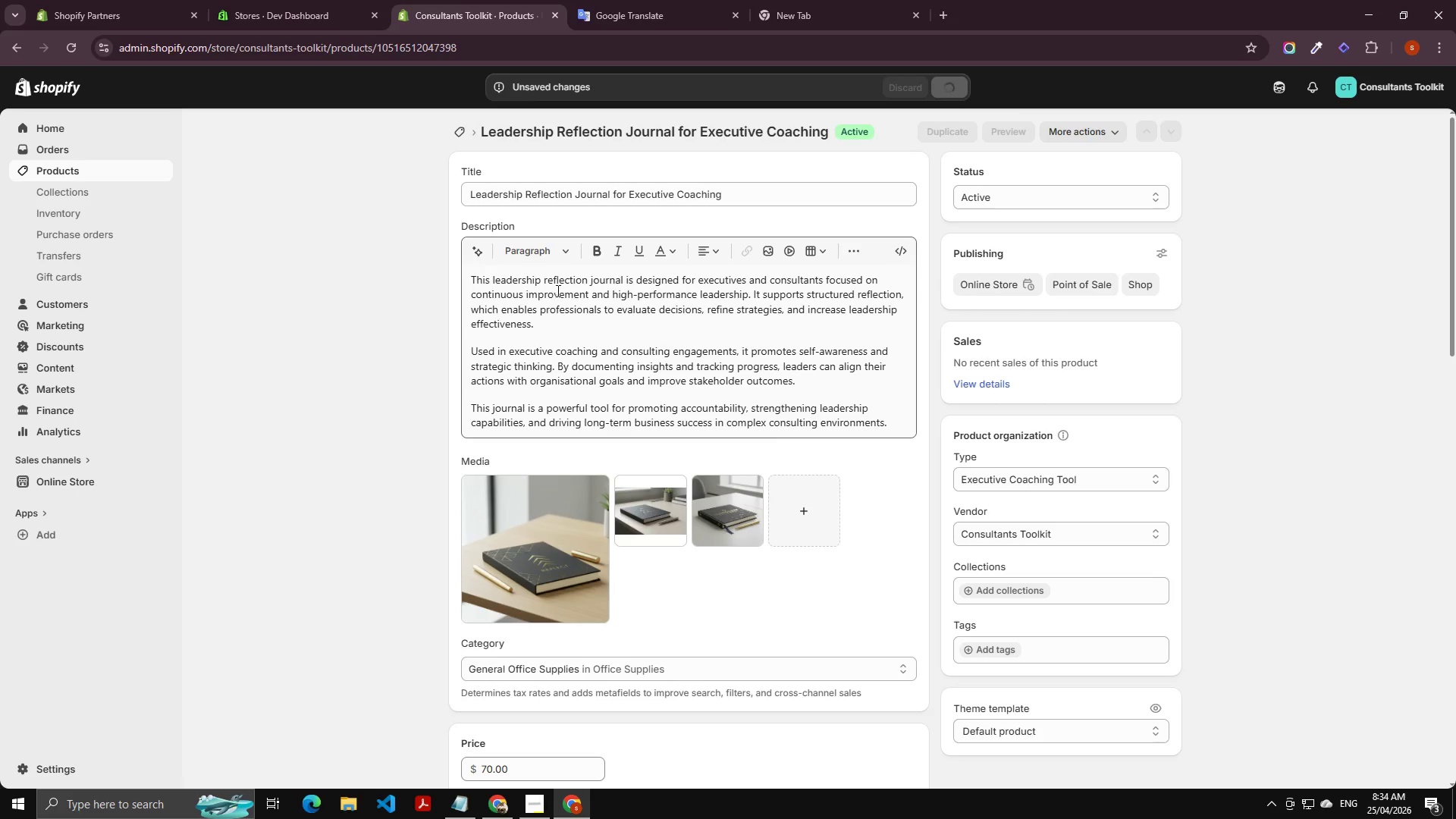 
scroll: coordinate [509, 347], scroll_direction: down, amount: 6.0
 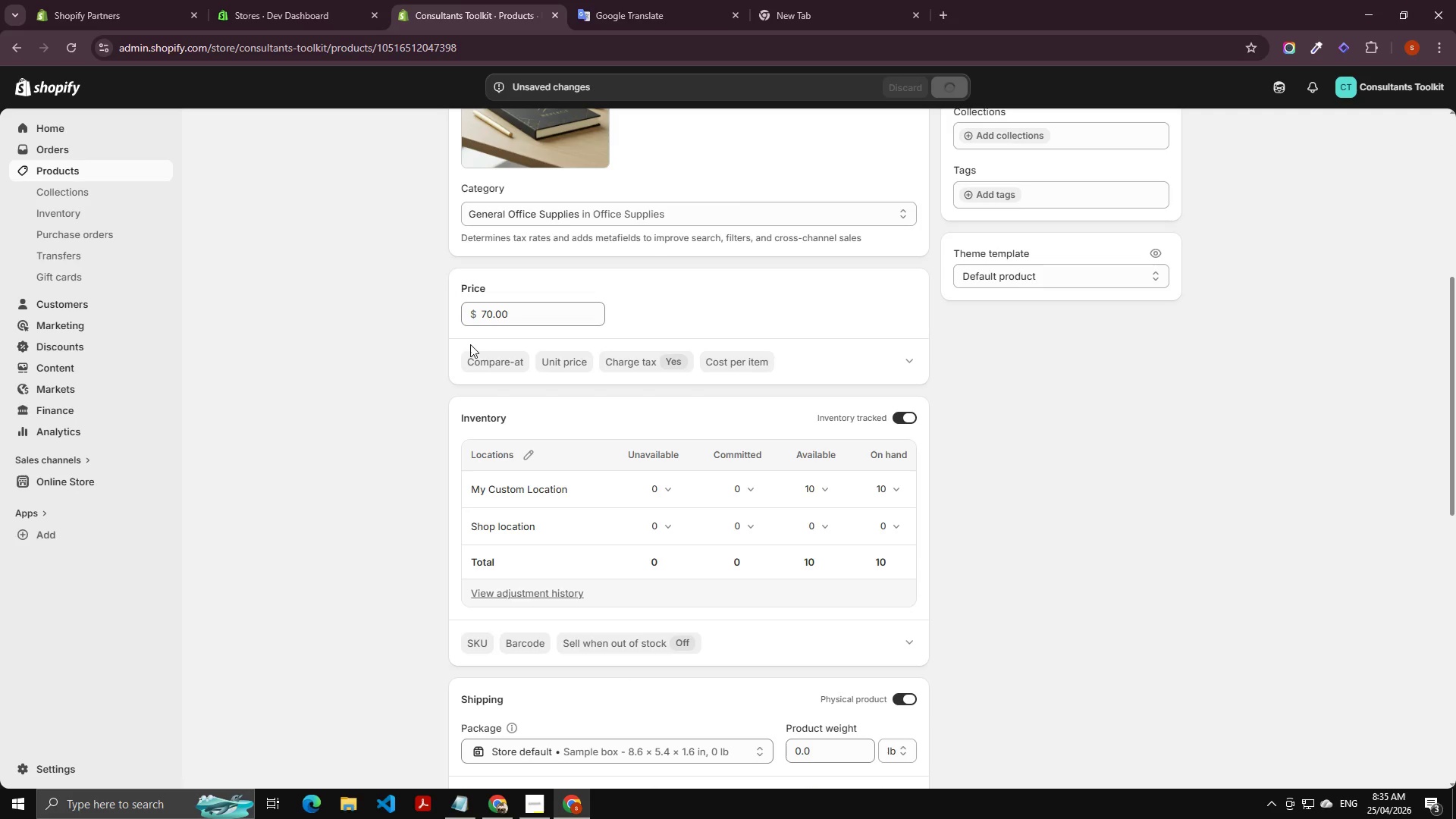 
scroll: coordinate [519, 287], scroll_direction: up, amount: 8.0
 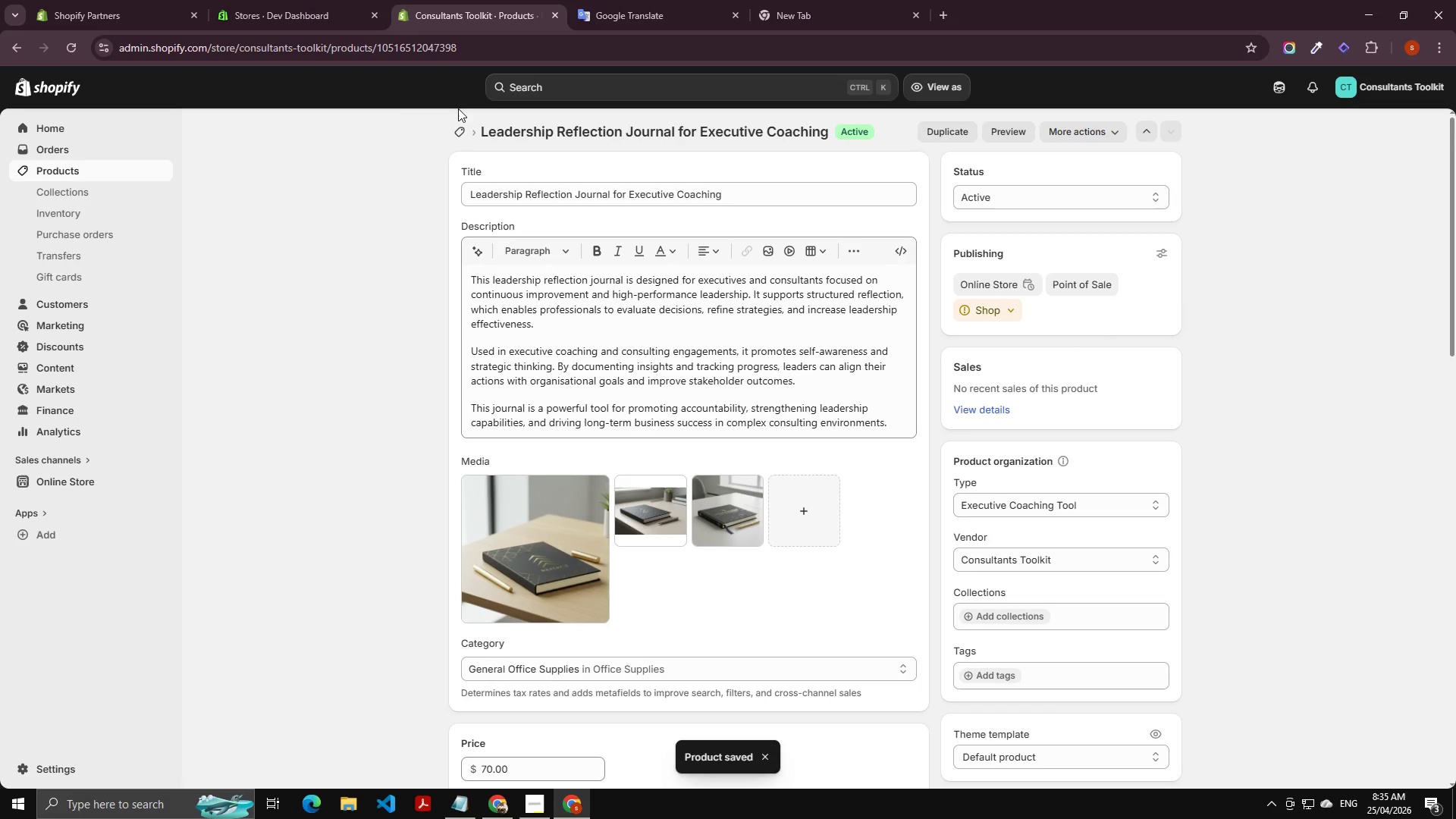 
left_click([460, 136])
 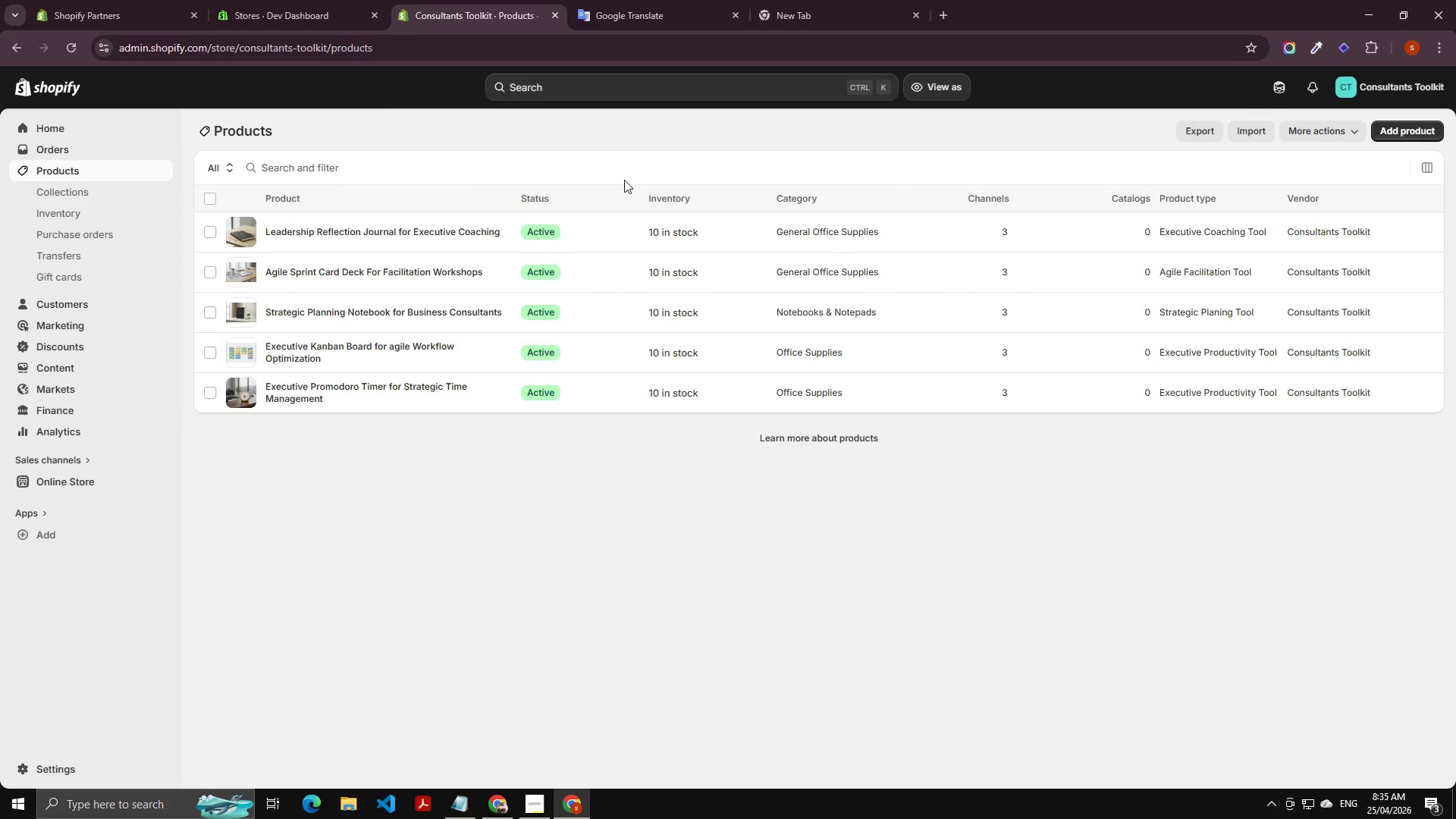 
wait(8.08)
 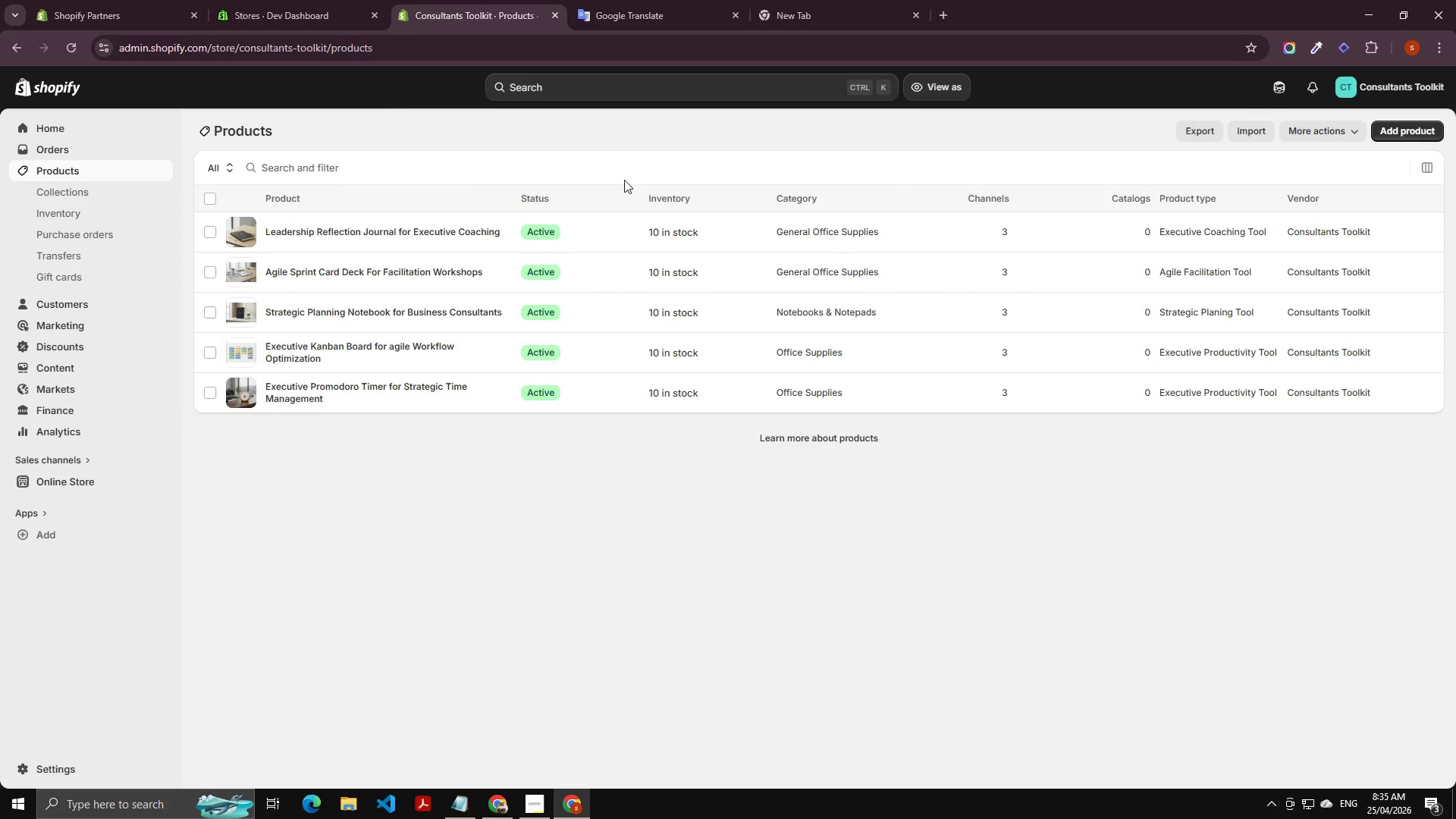 
left_click([100, 190])
 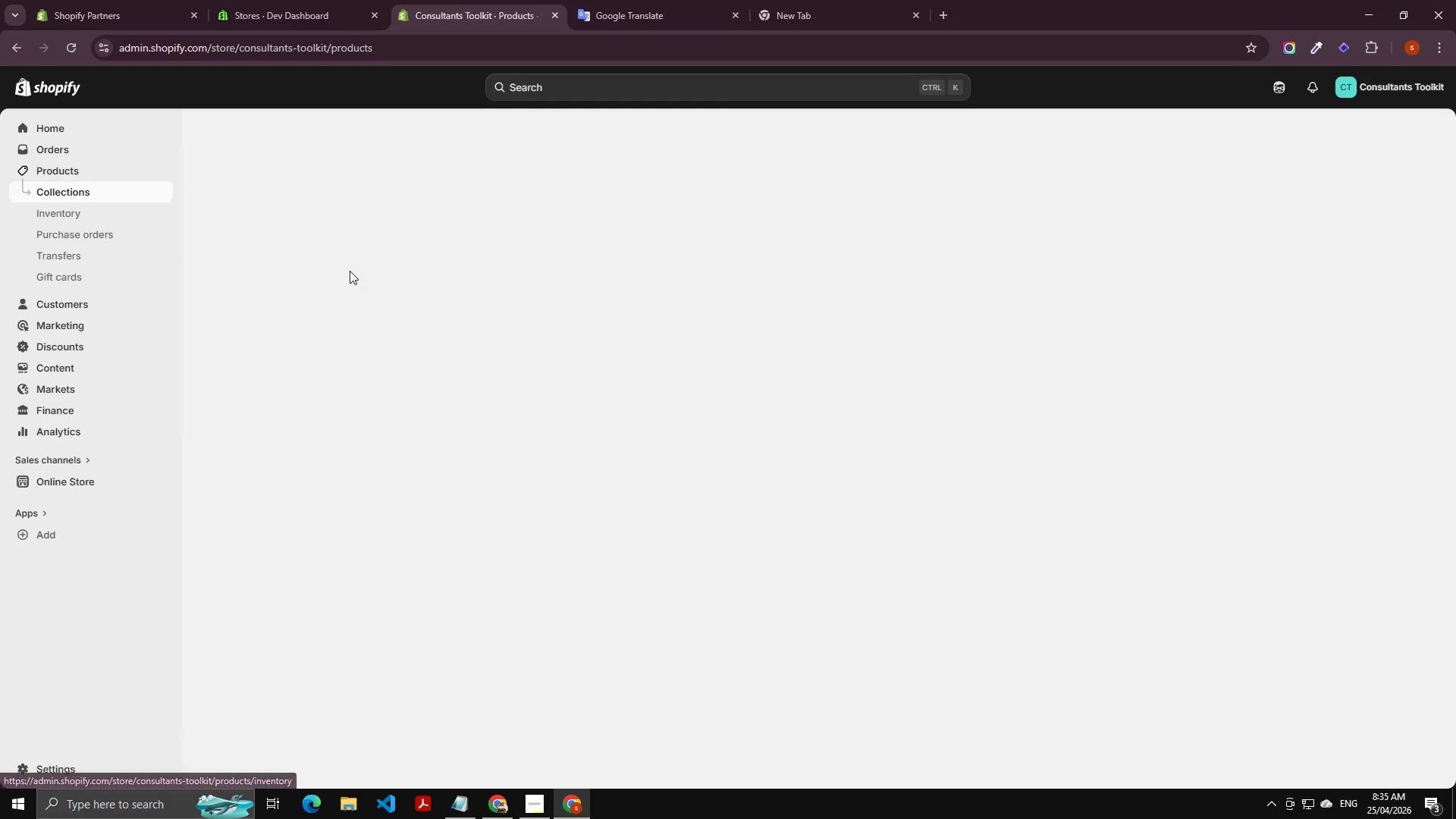 
mouse_move([601, 281])
 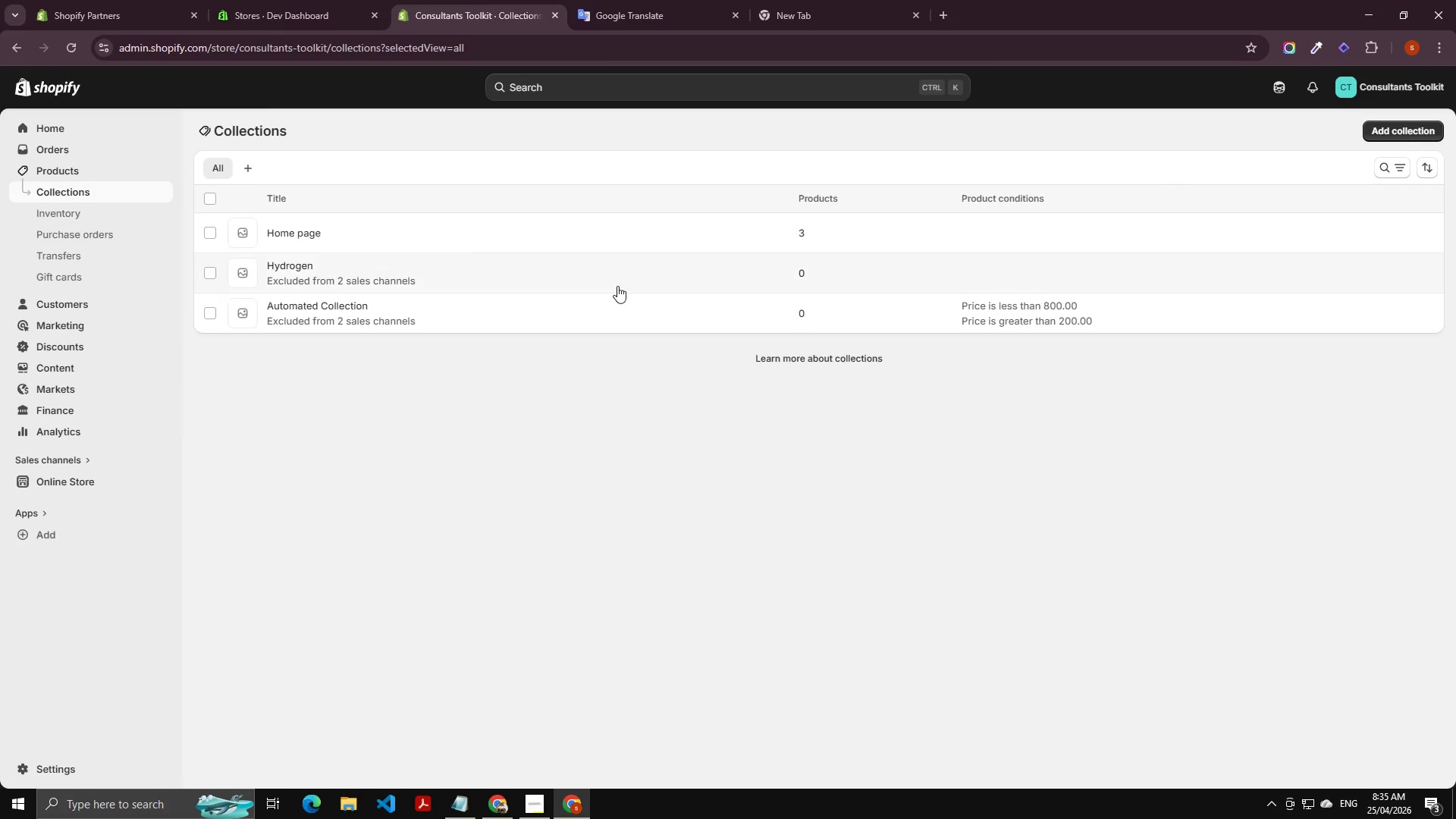 
left_click([1395, 129])
 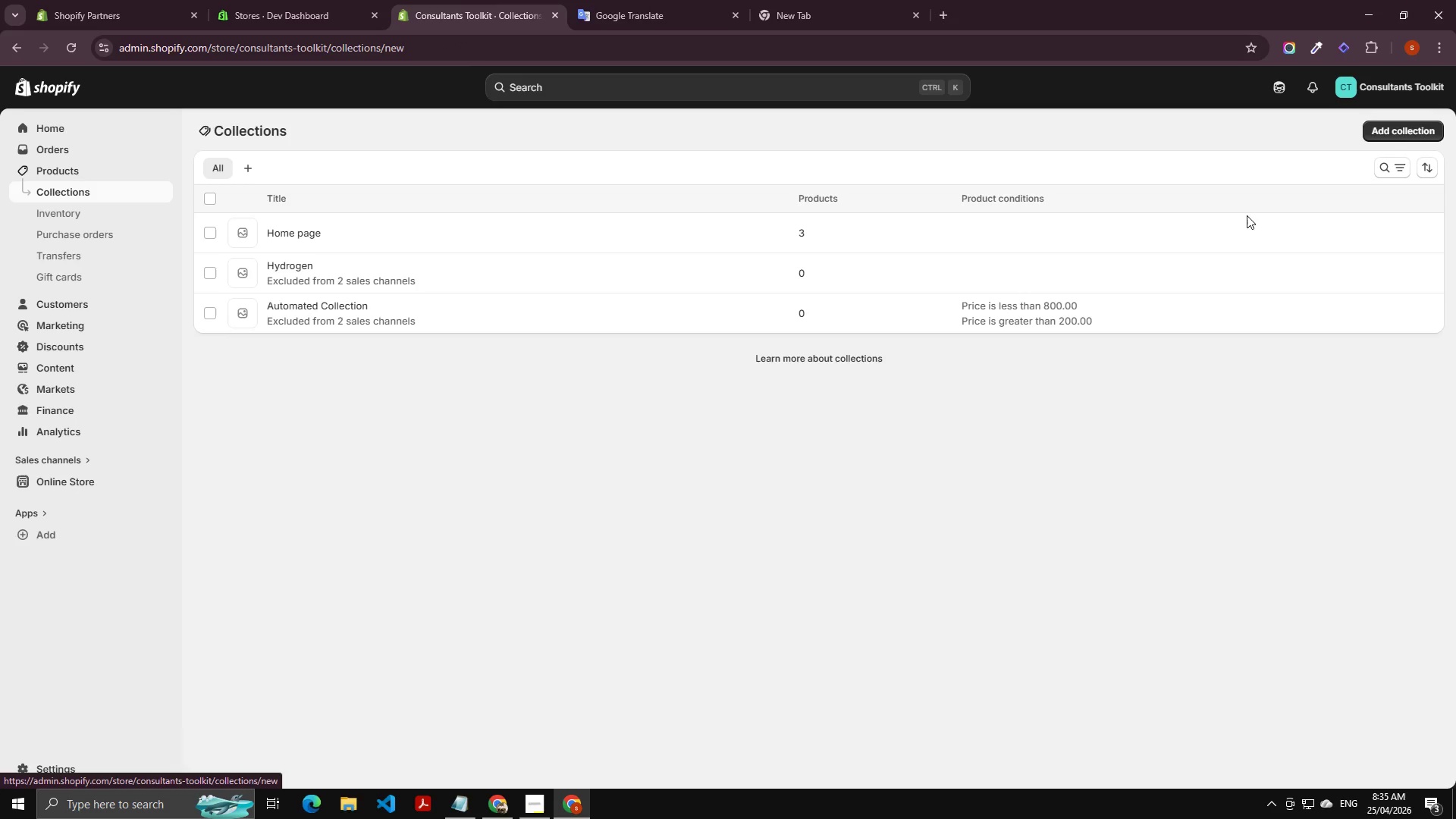 
mouse_move([1185, 229])
 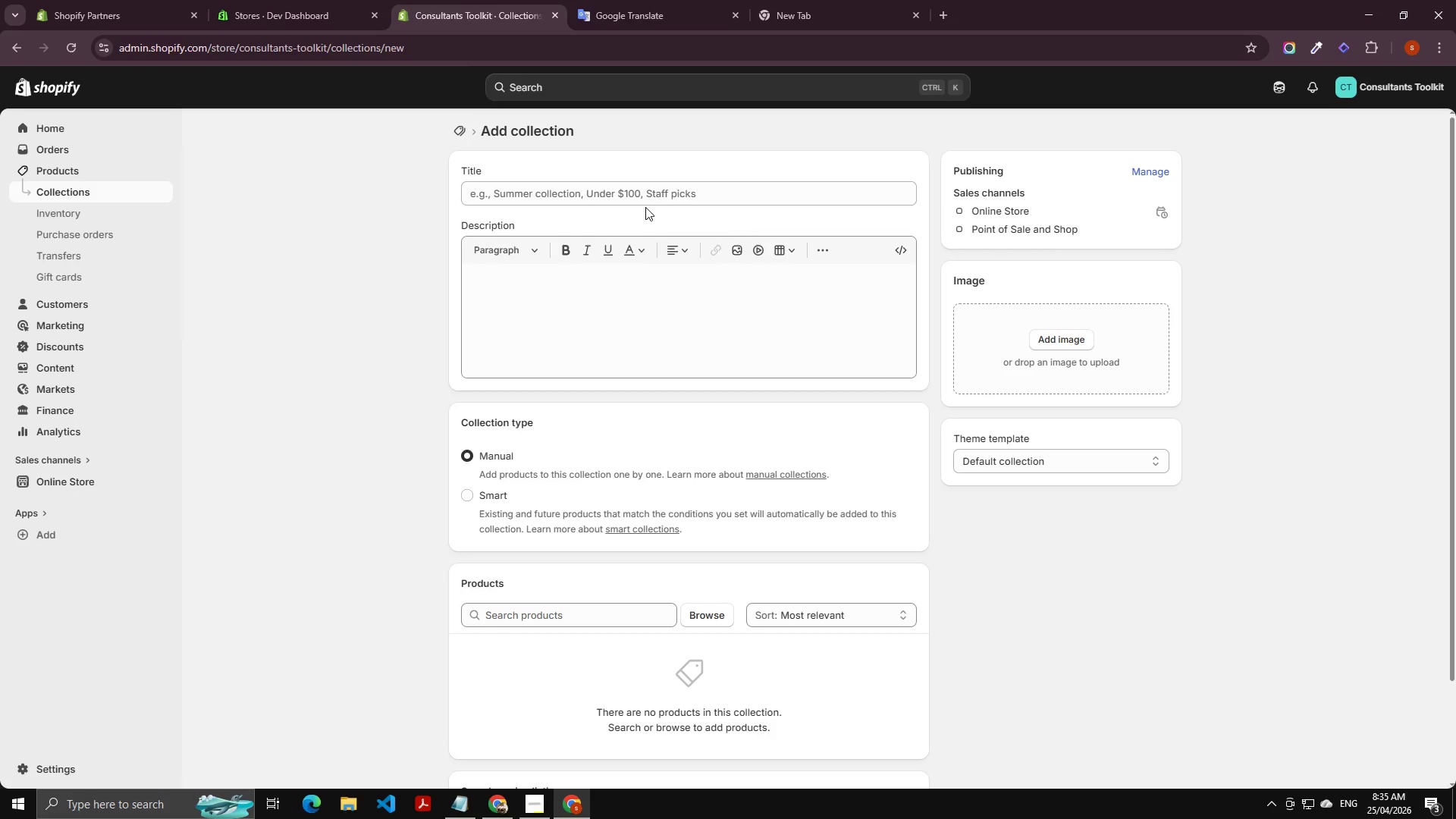 
double_click([648, 202])
 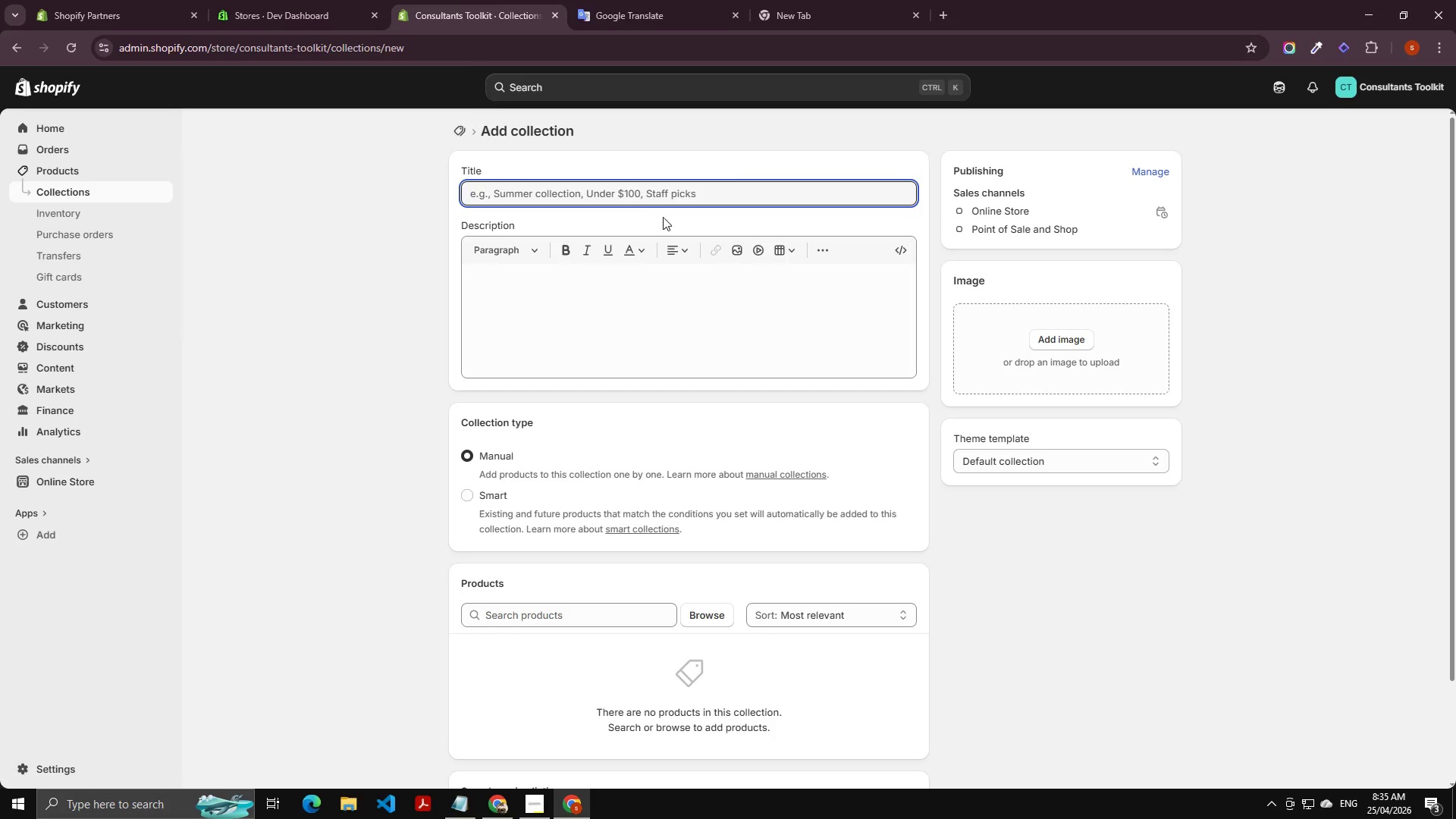 
type(Collec)
key(Backspace)
key(Backspace)
key(Backspace)
key(Backspace)
key(Backspace)
key(Backspace)
type(Cons)
 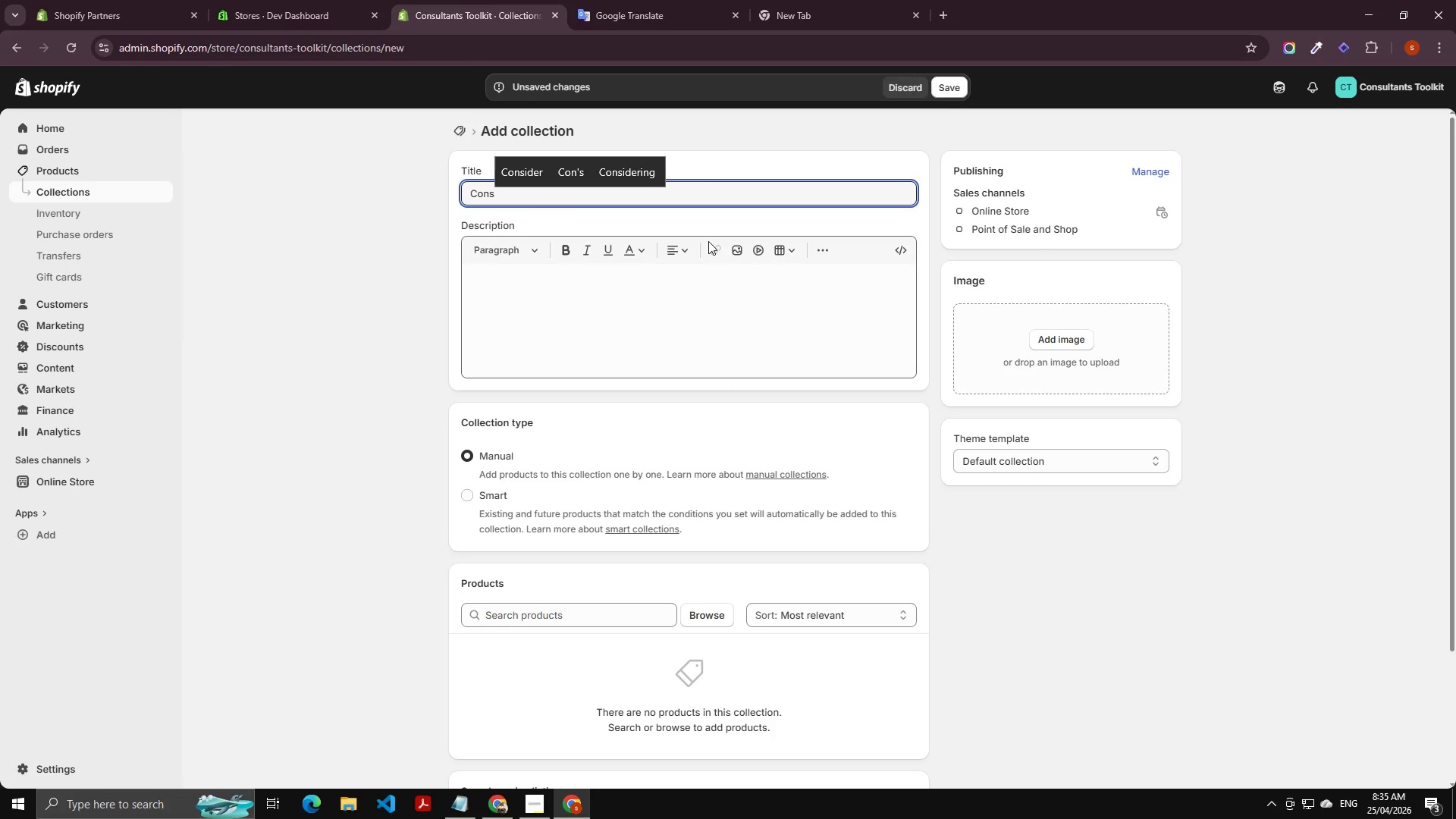 
type(ul)
 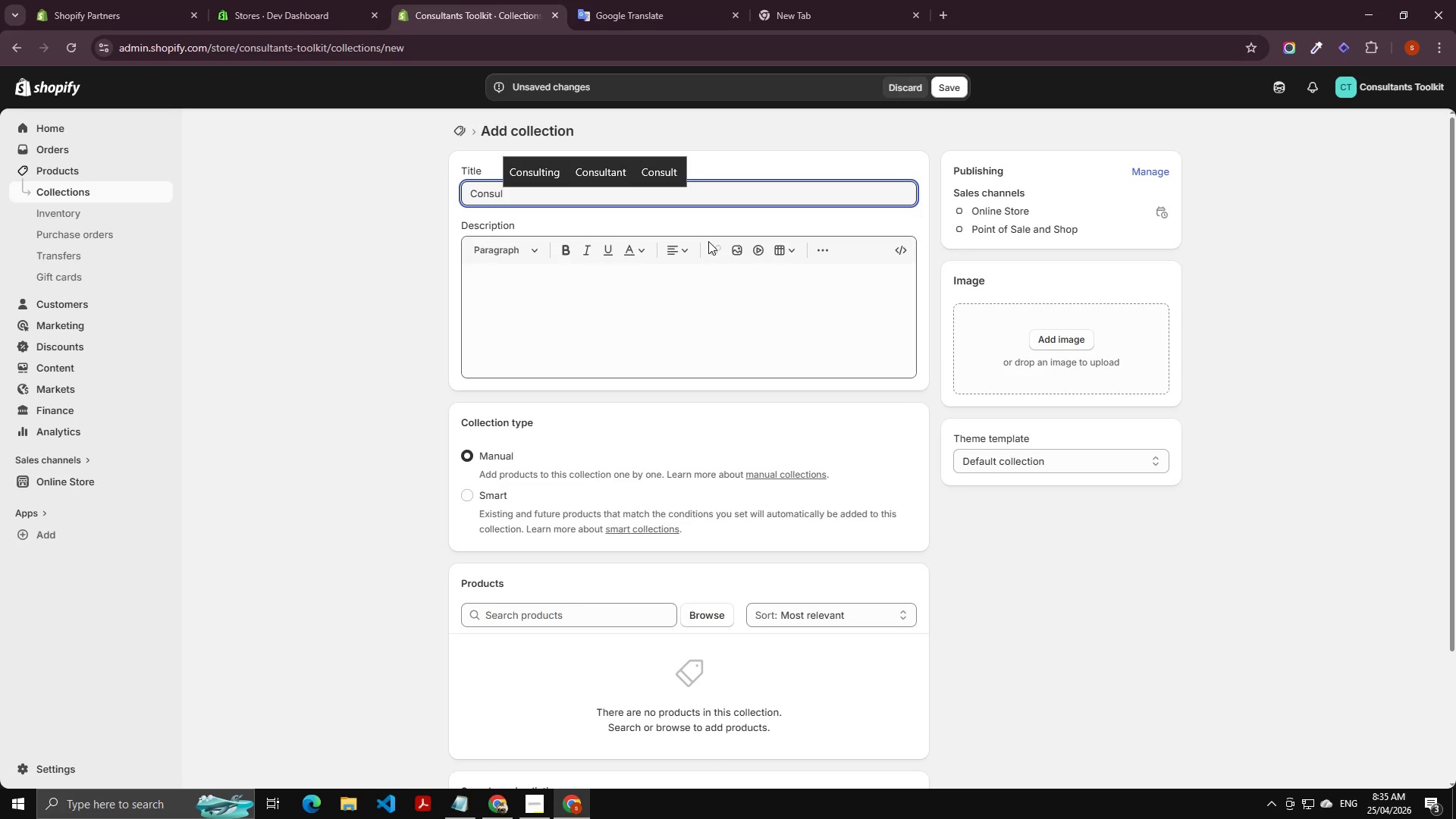 
key(ArrowUp)
 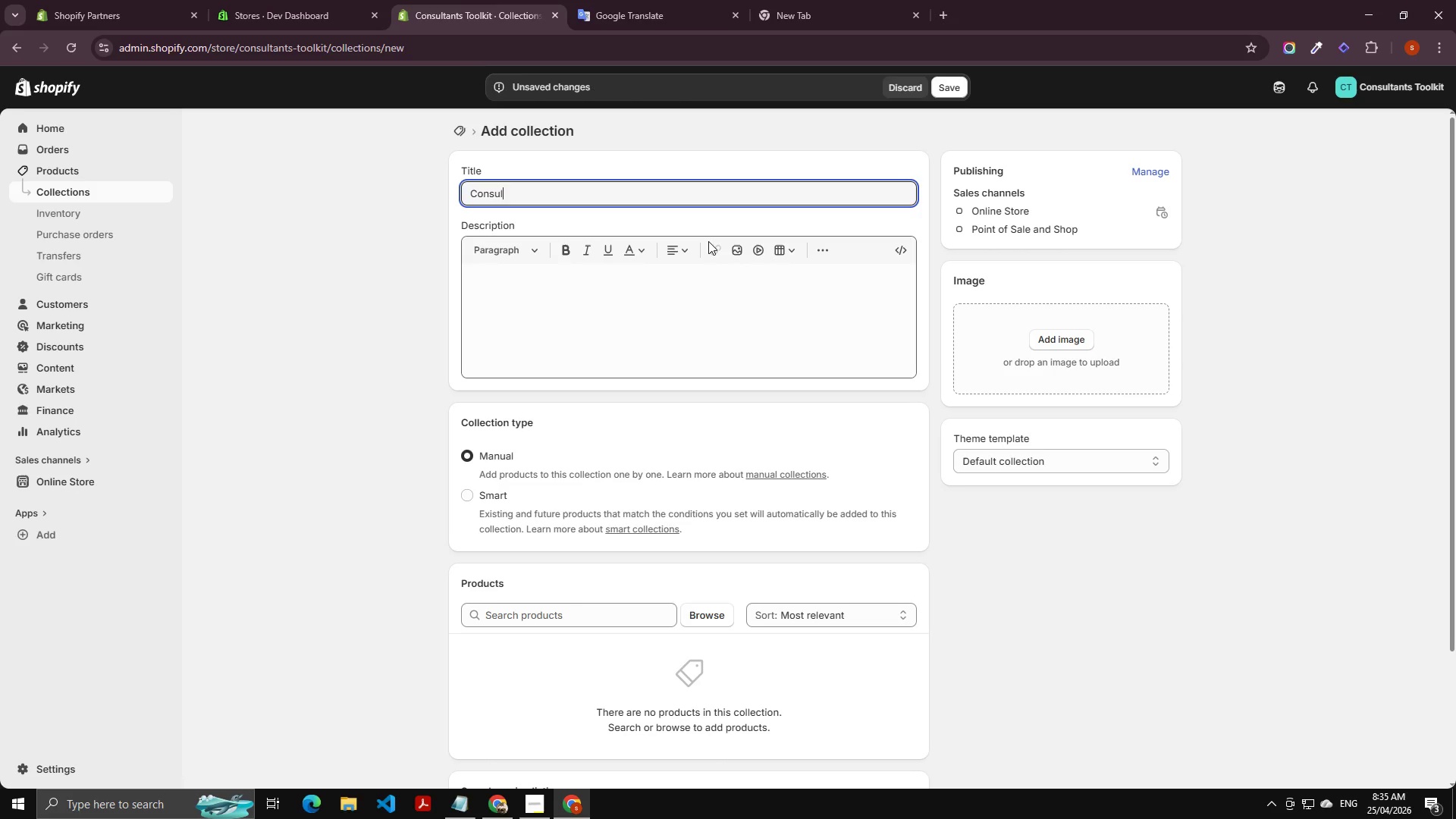 
key(Enter)
 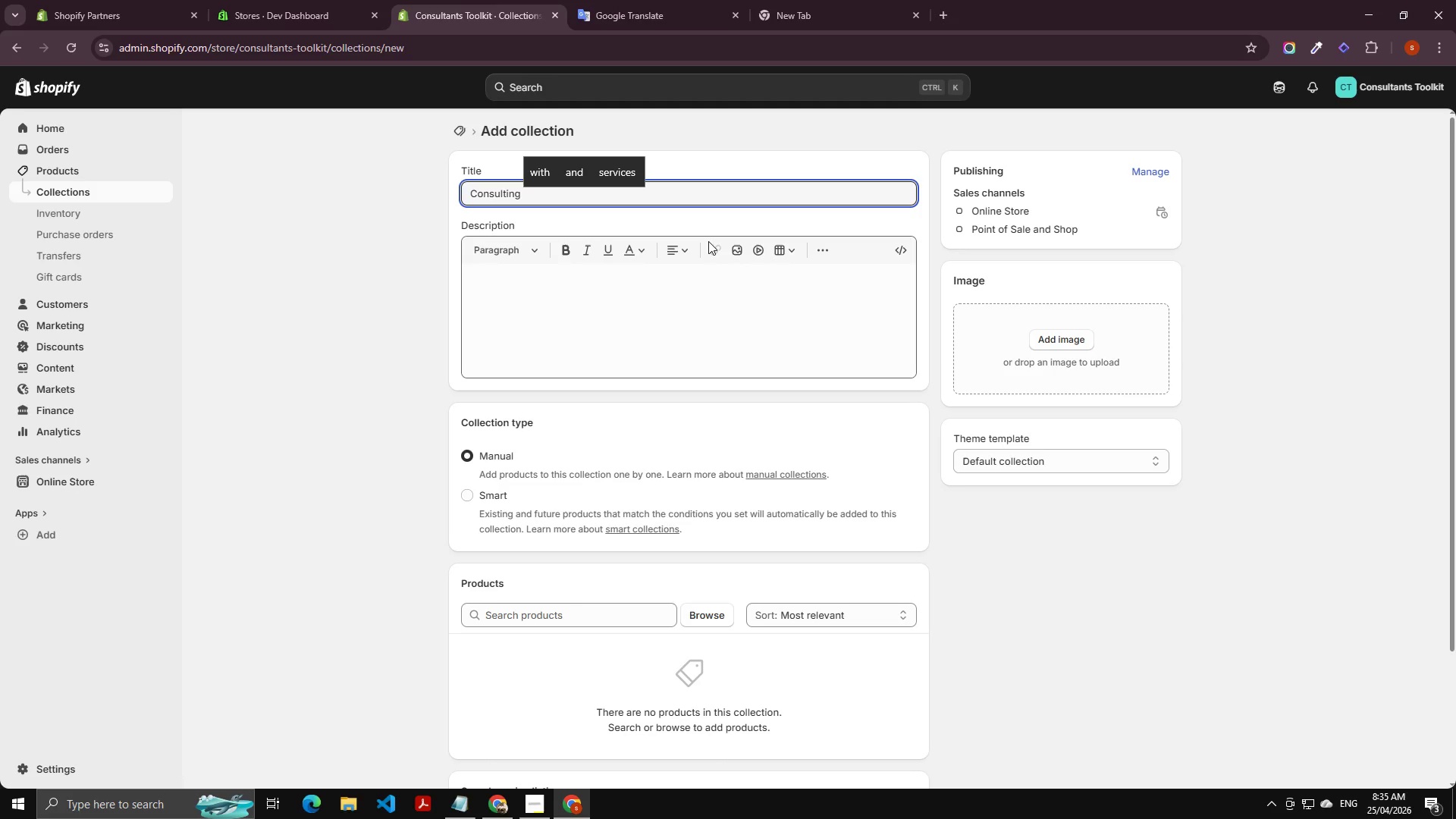 
key(Backspace)
 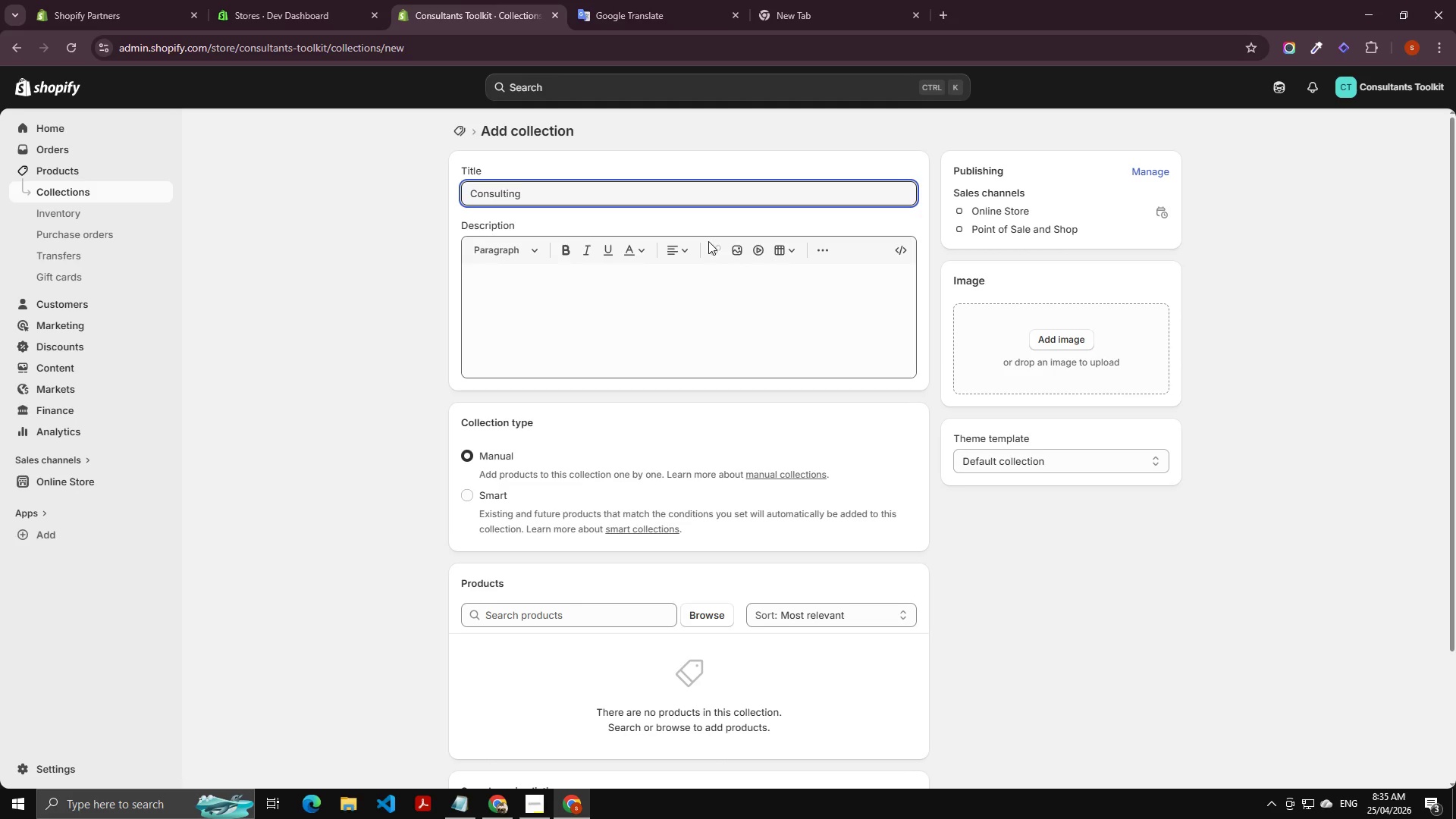 
key(Quote)
 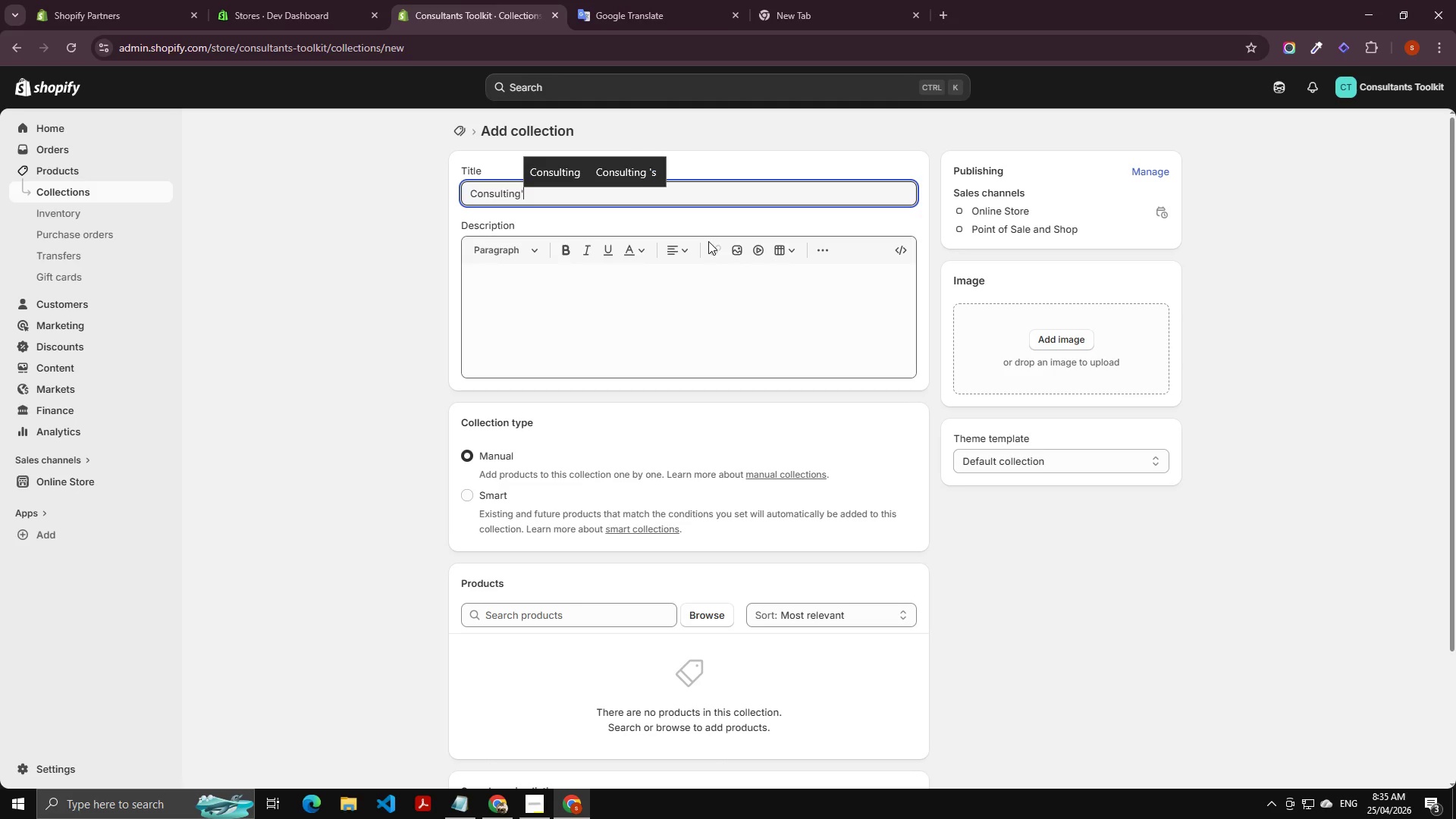 
key(S)
 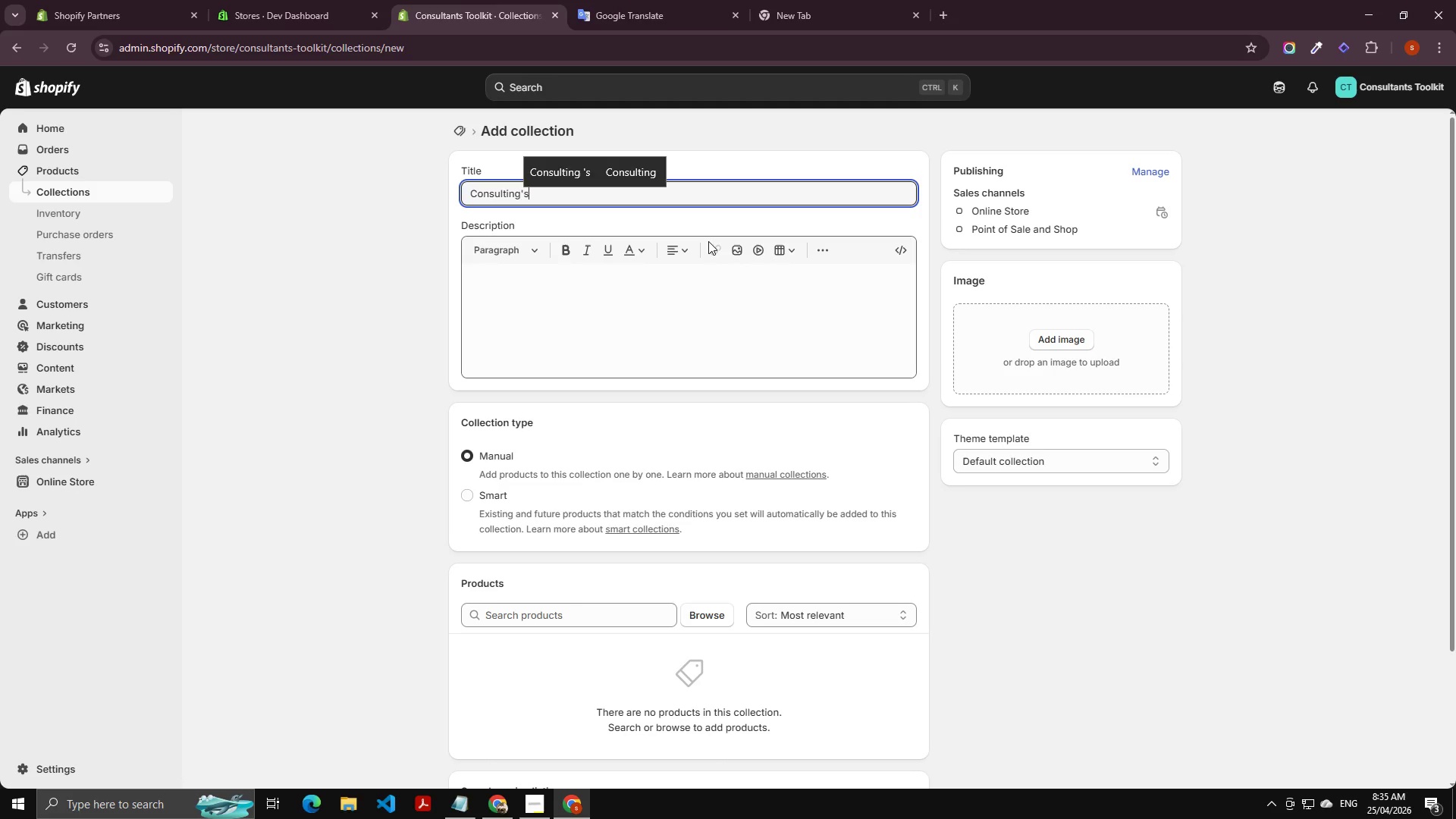 
key(Space)
 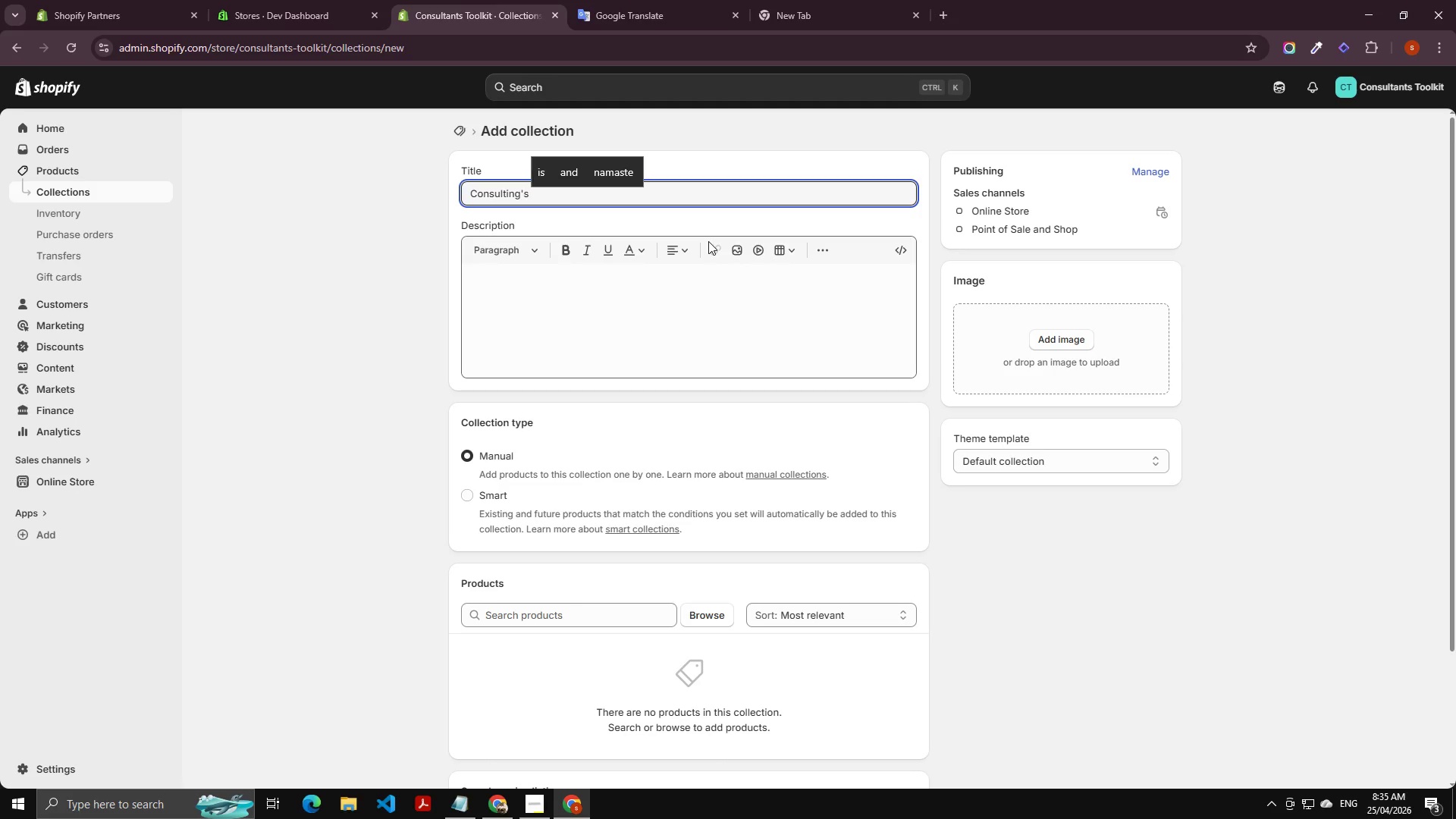 
key(ArrowLeft)
 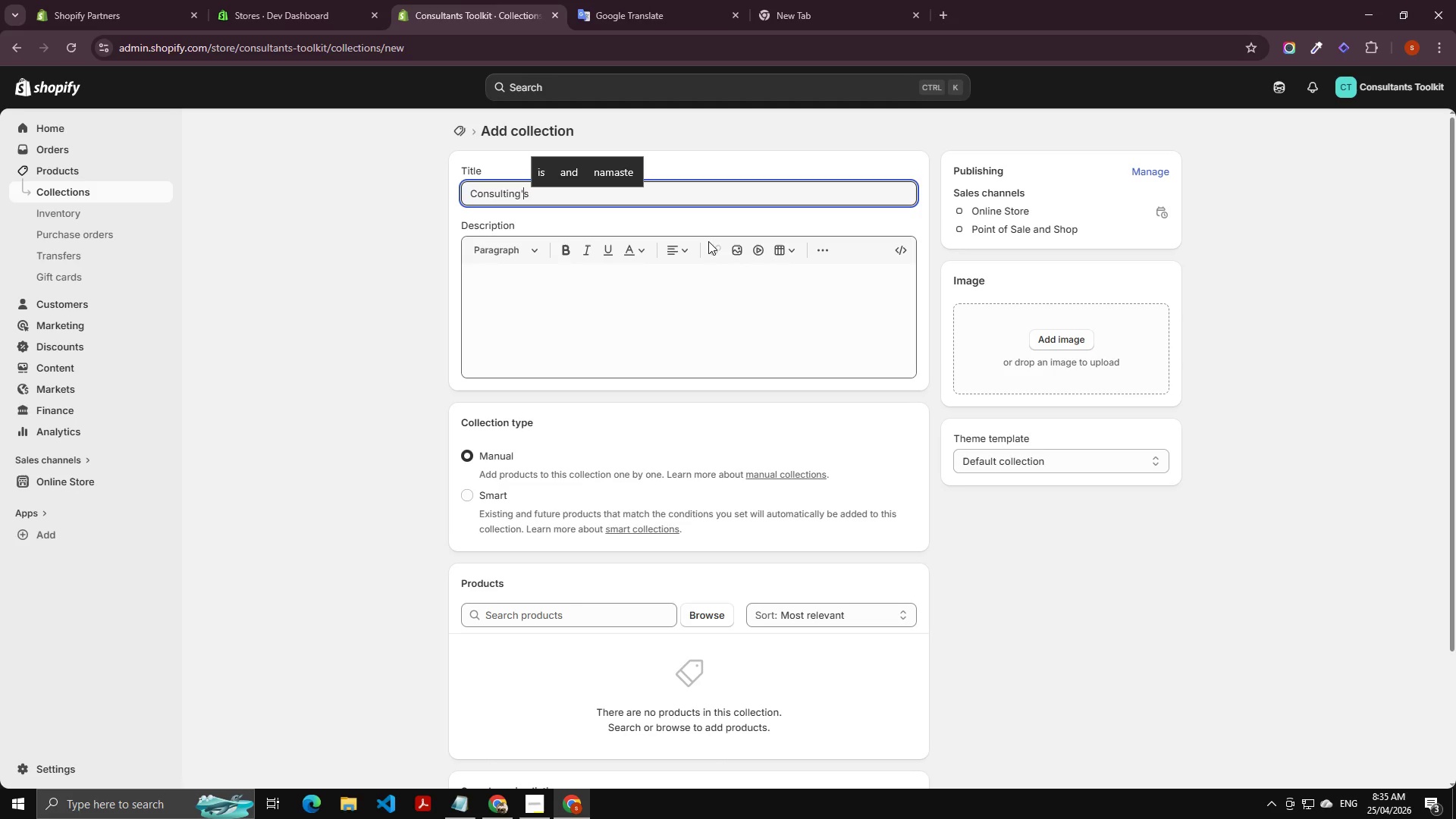 
key(ArrowLeft)
 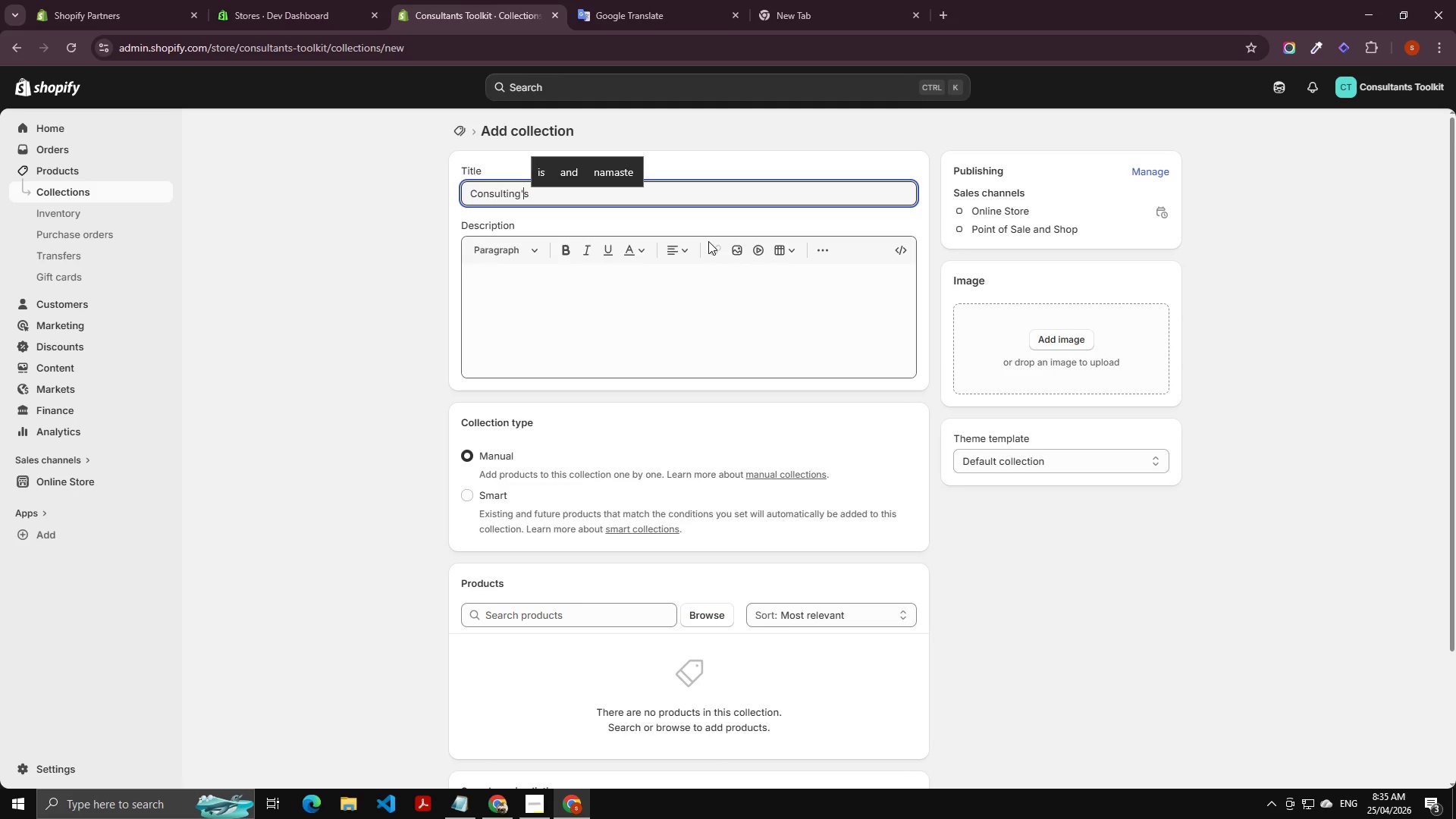 
key(ArrowLeft)
 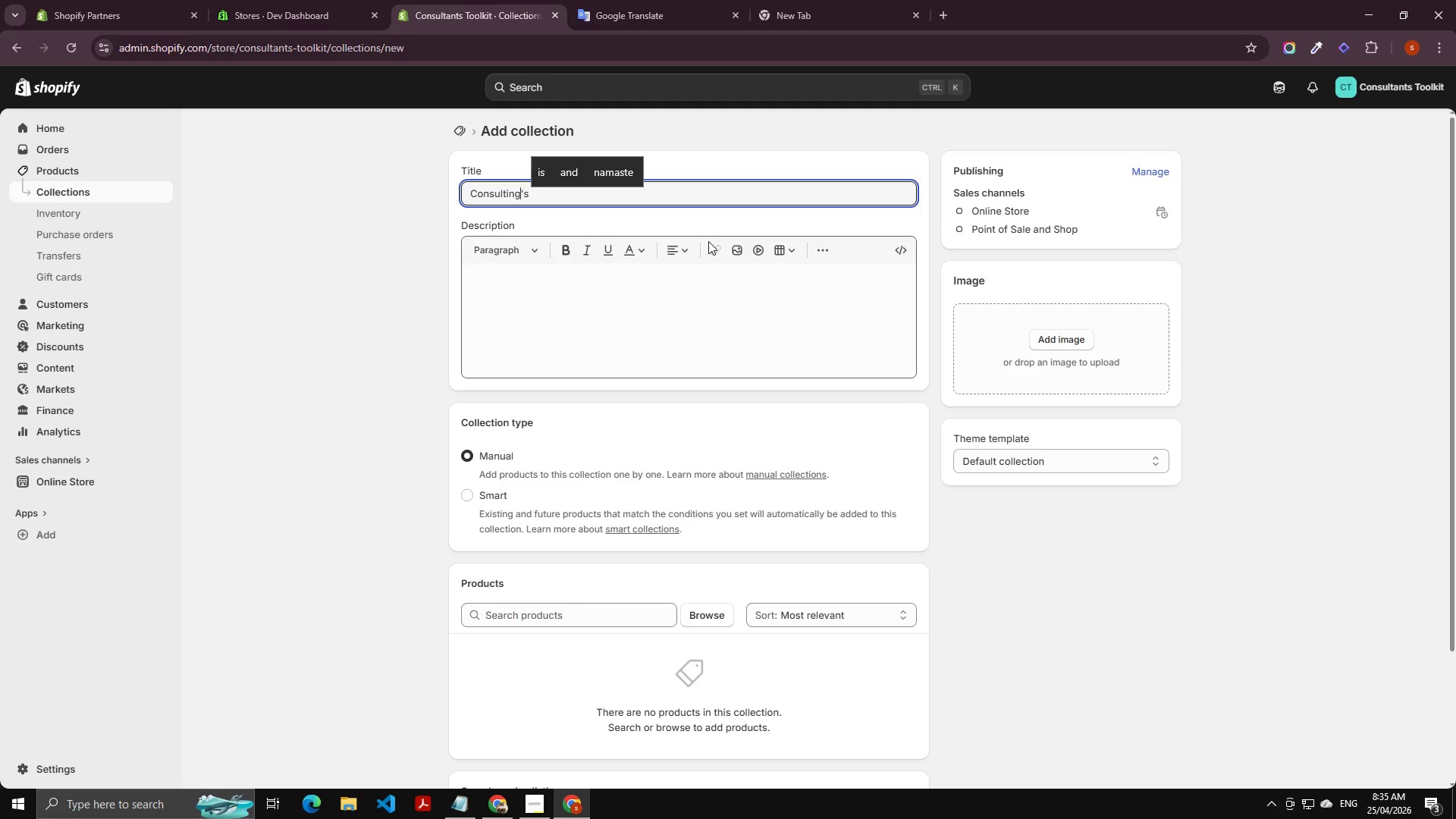 
key(ArrowLeft)
 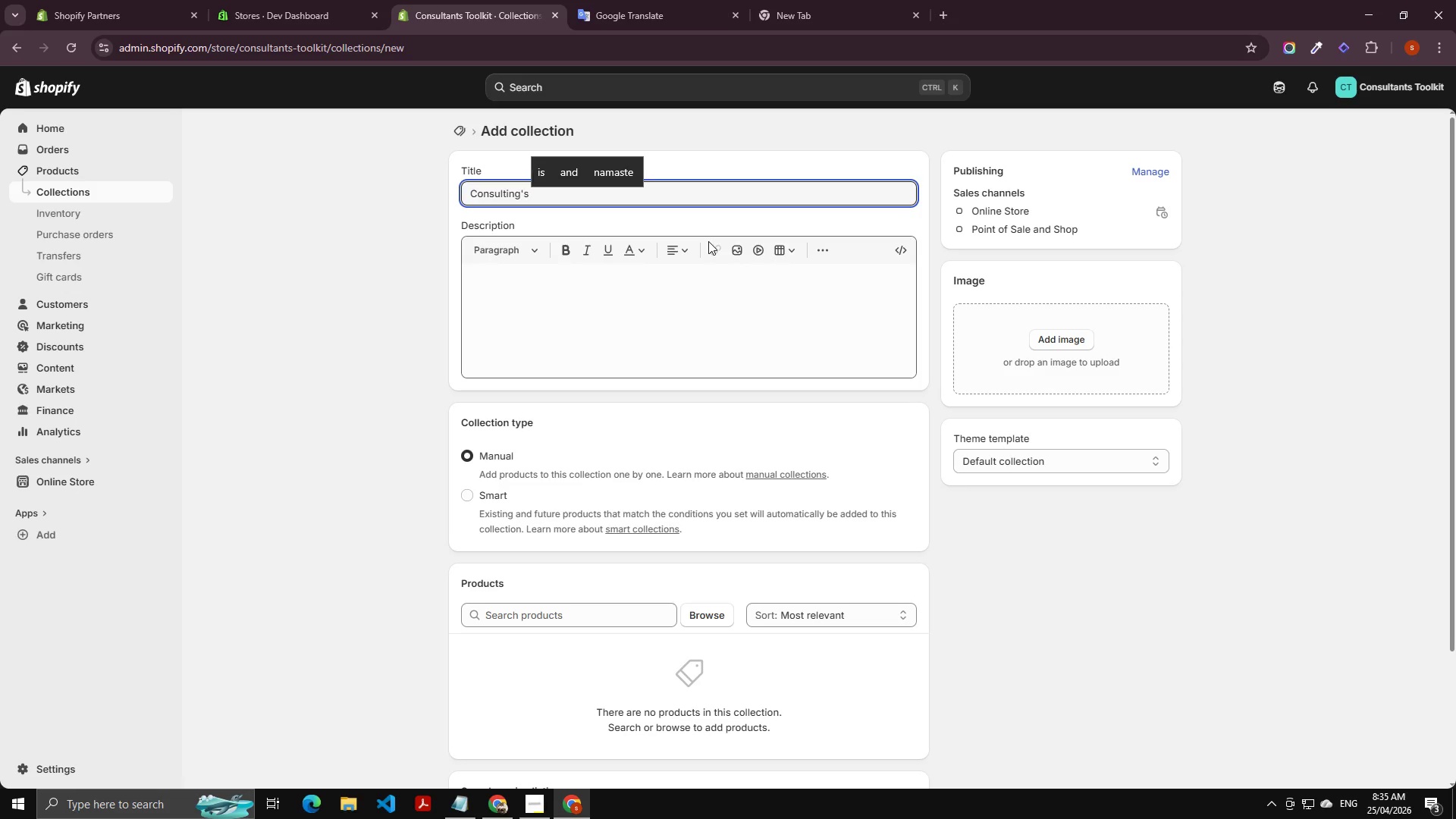 
key(ArrowRight)
 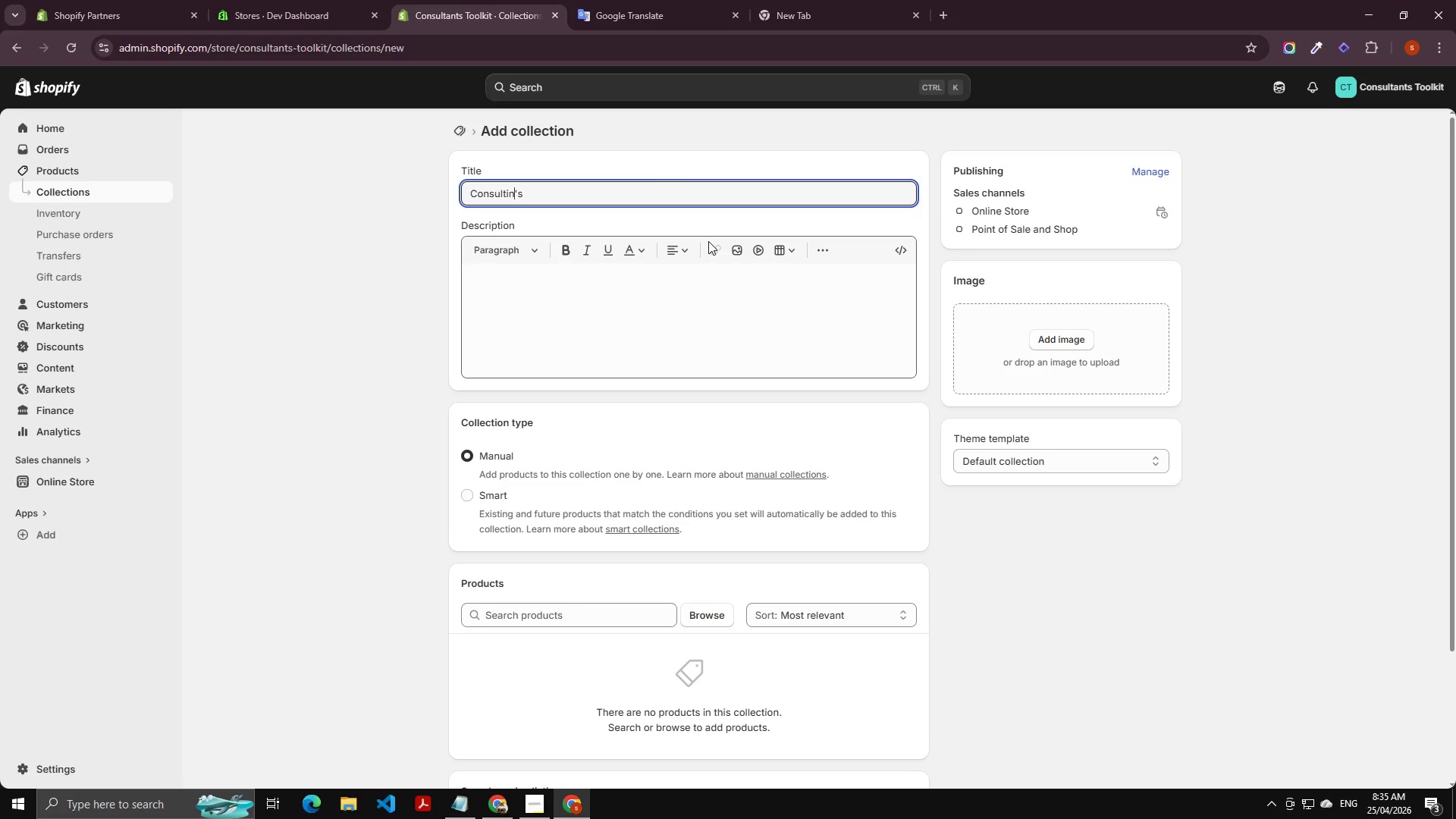 
key(Backspace)
key(Backspace)
key(Backspace)
type(ant)
 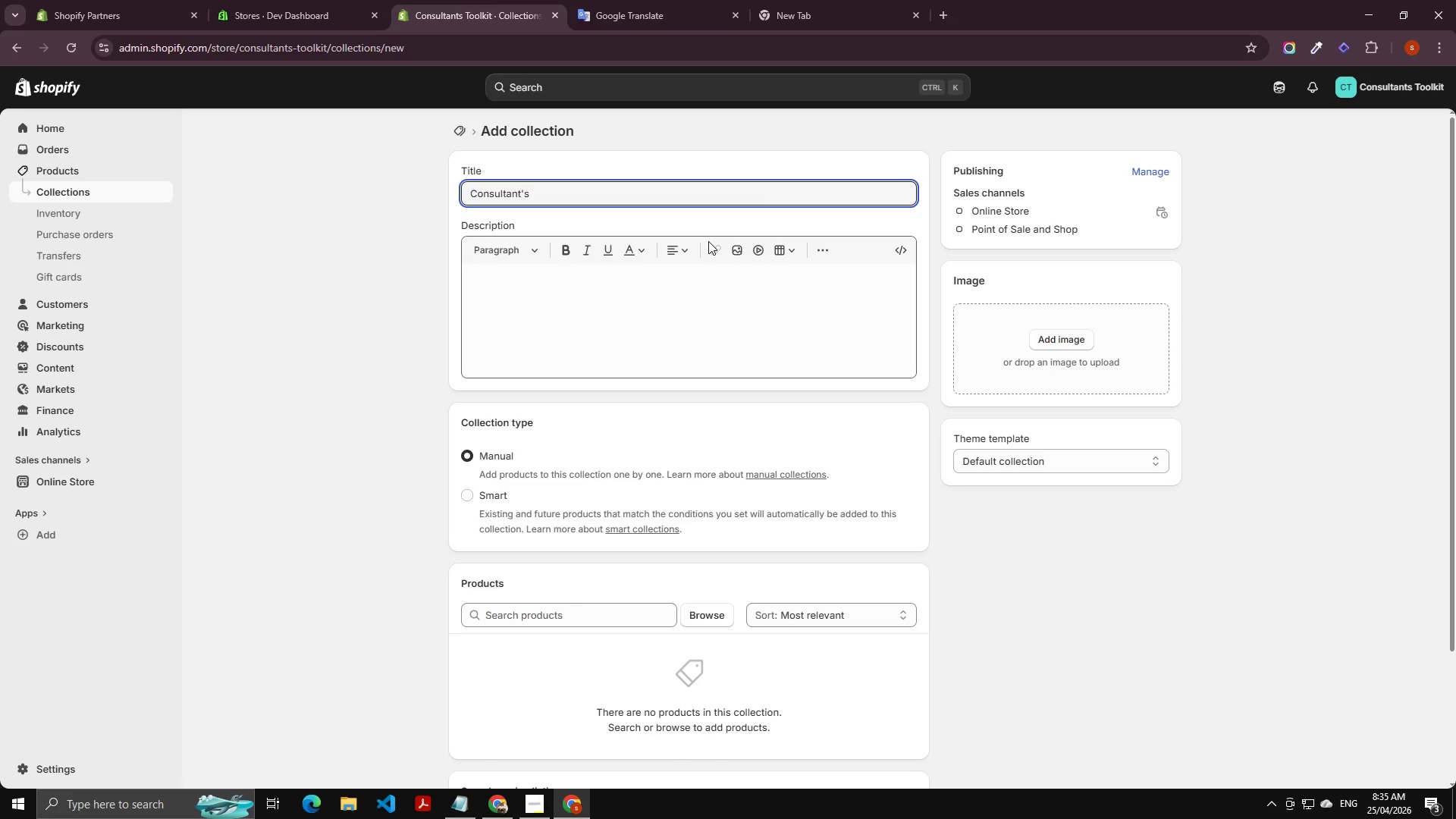 
key(ArrowRight)
 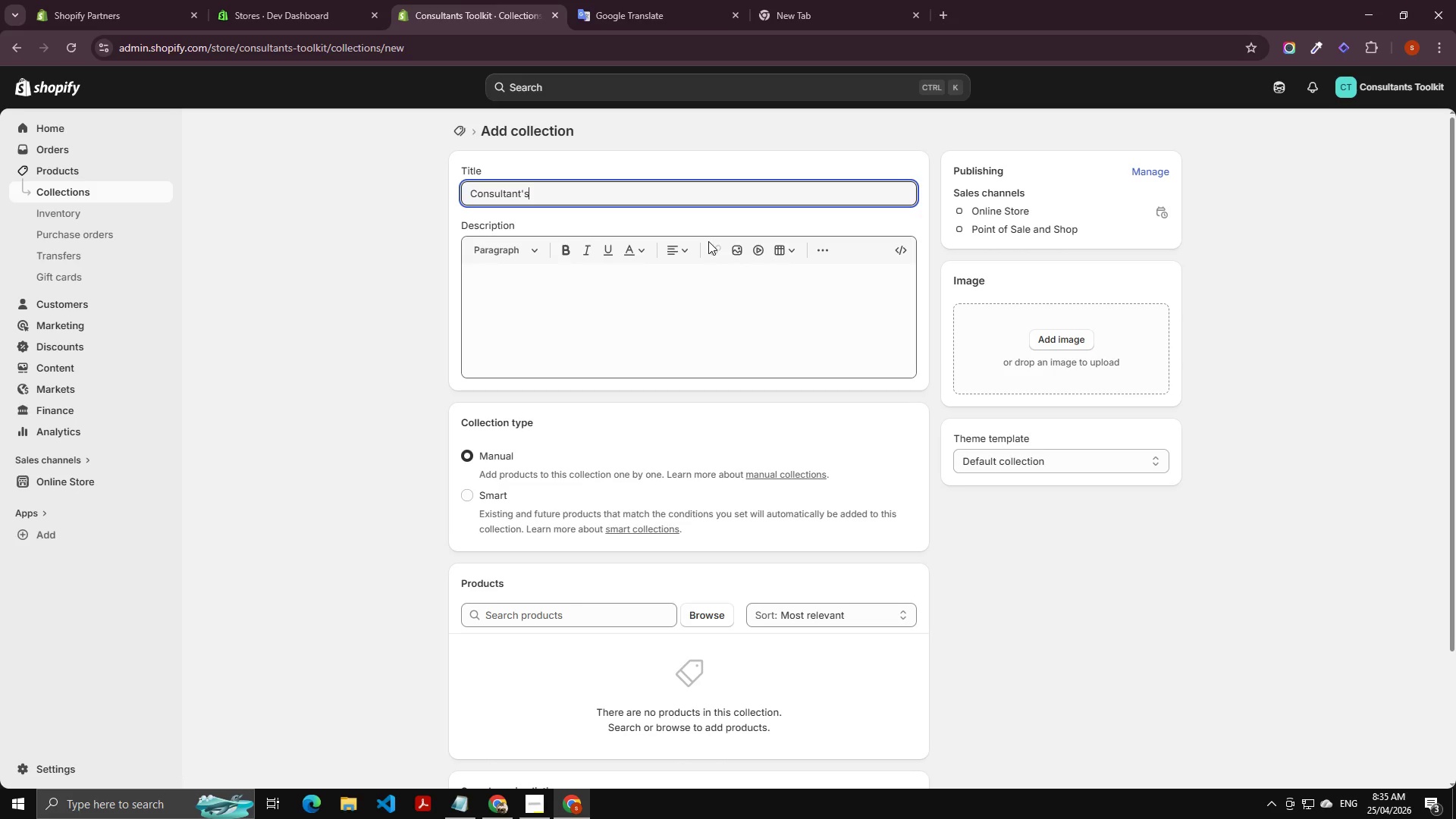 
key(ArrowRight)
 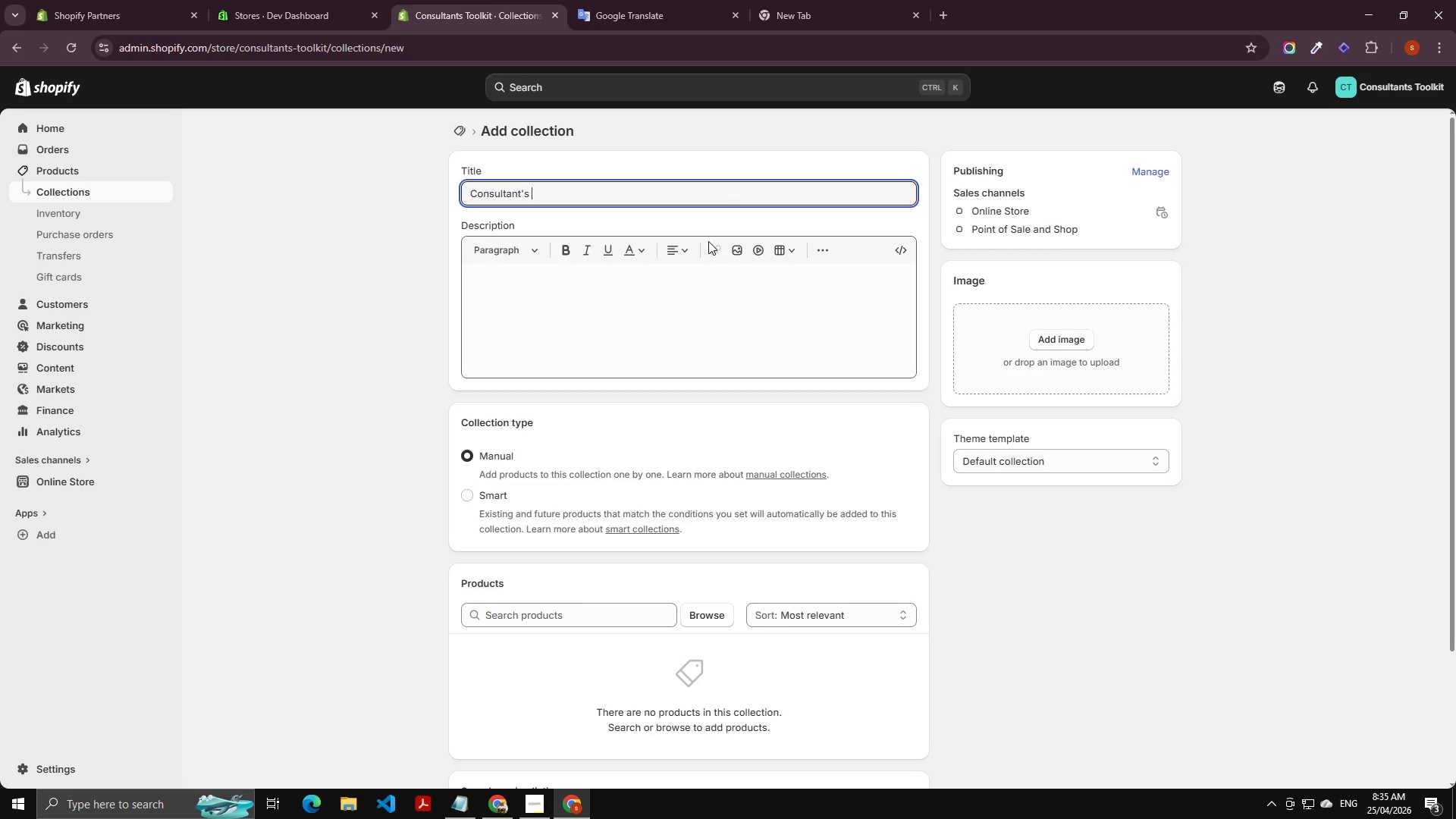 
key(ArrowRight)
 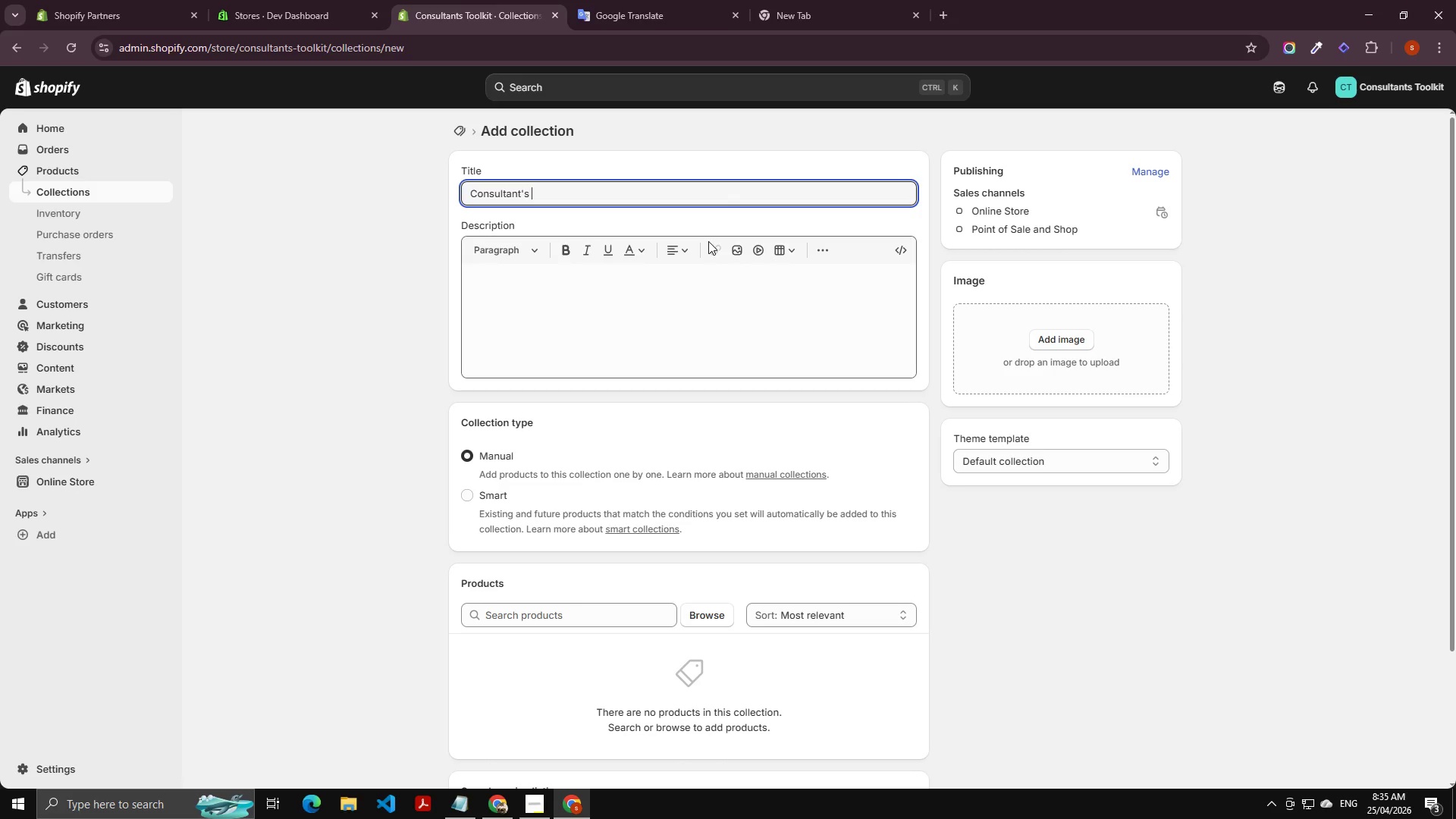 
type(Toolkit)
 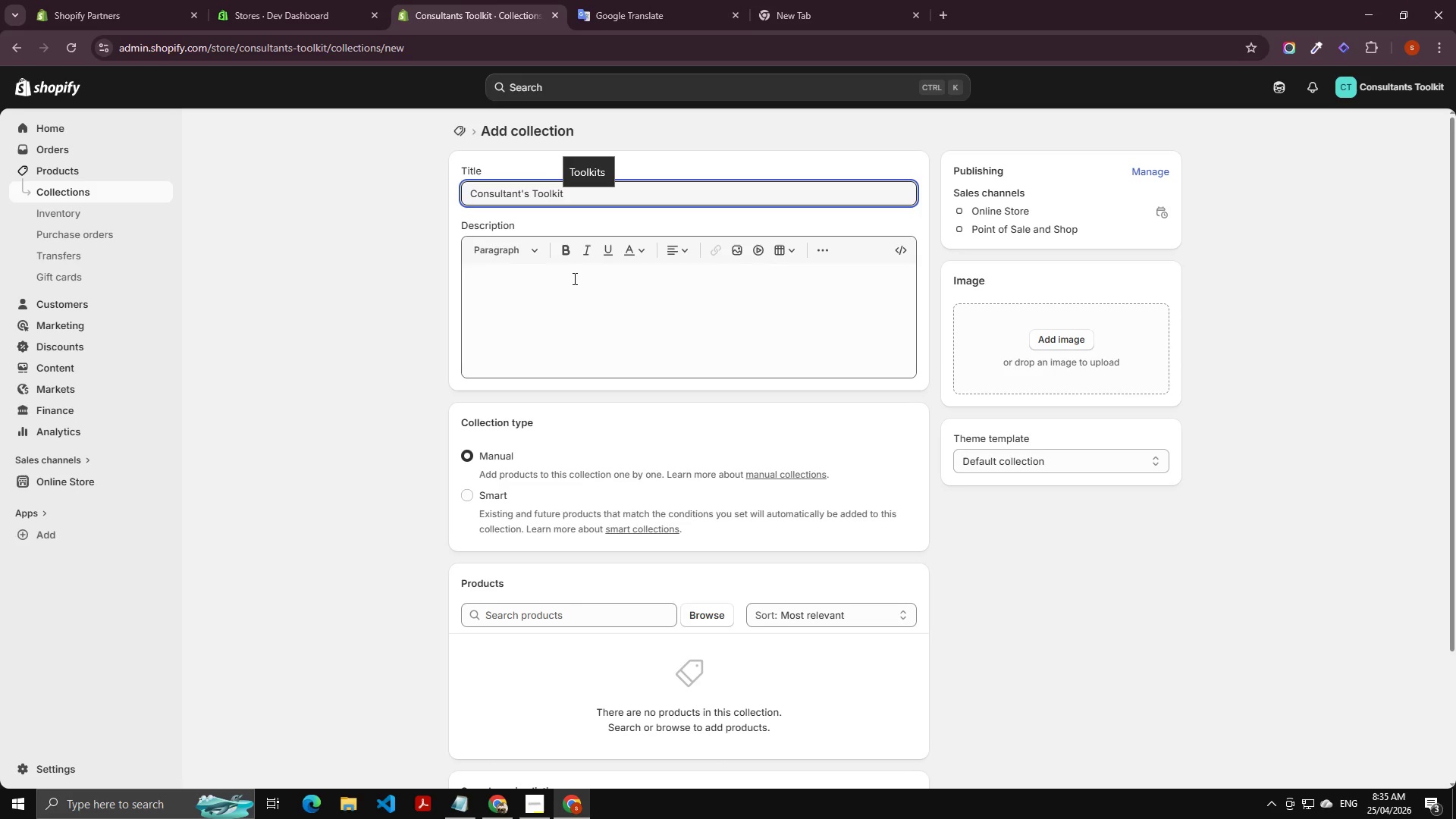 
scroll: coordinate [635, 519], scroll_direction: down, amount: 2.0
 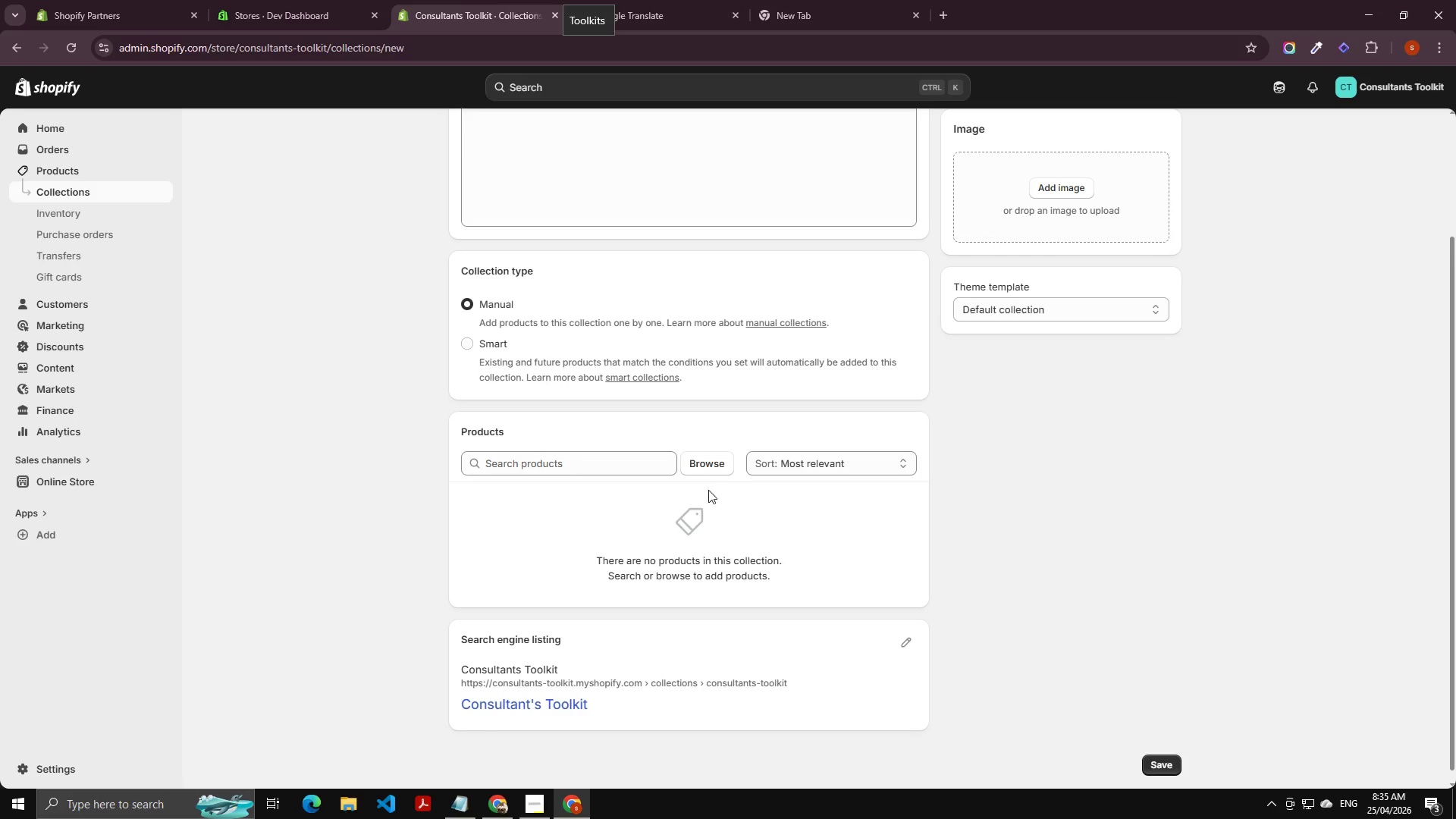 
left_click([707, 472])
 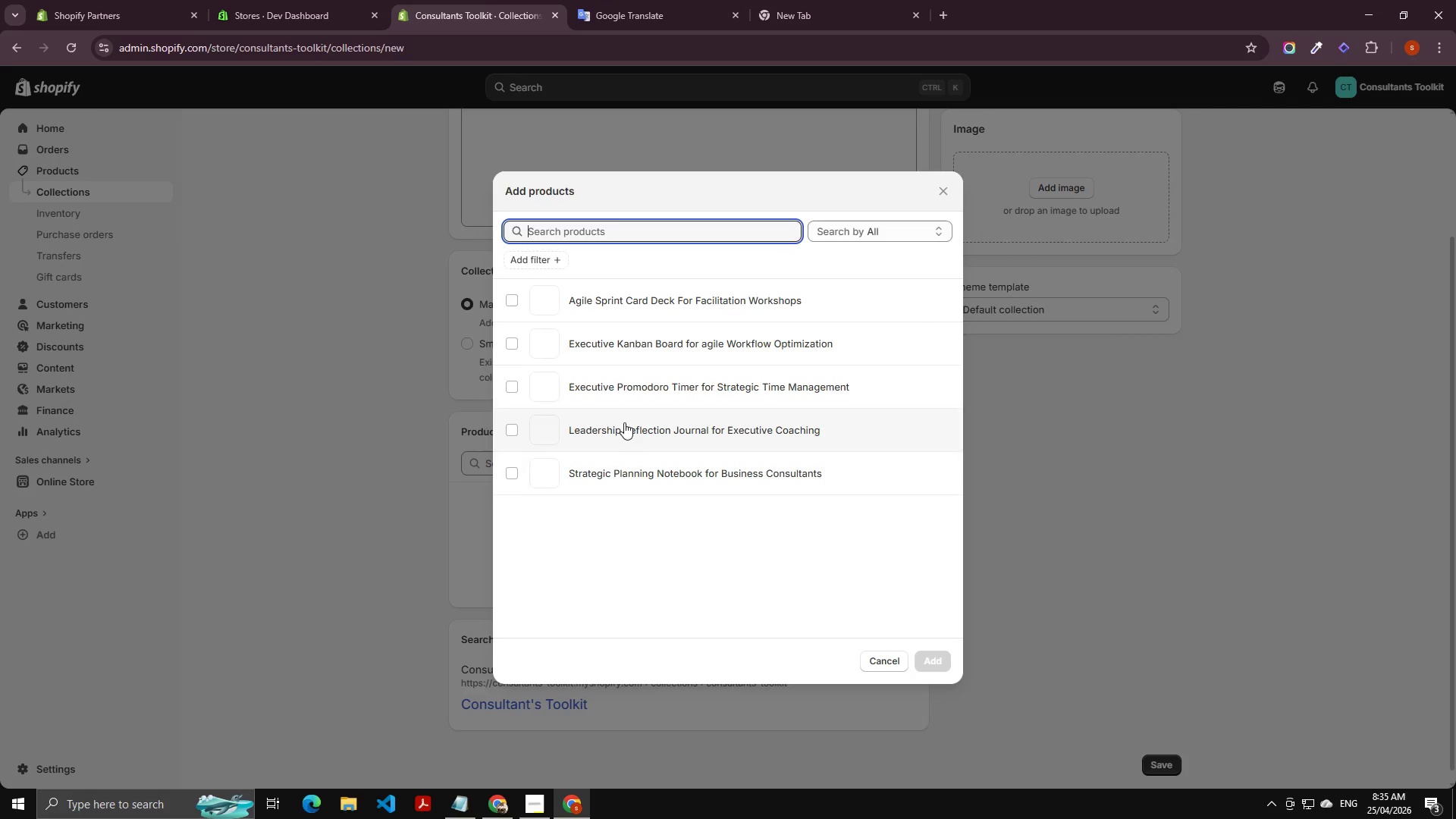 
left_click([624, 328])
 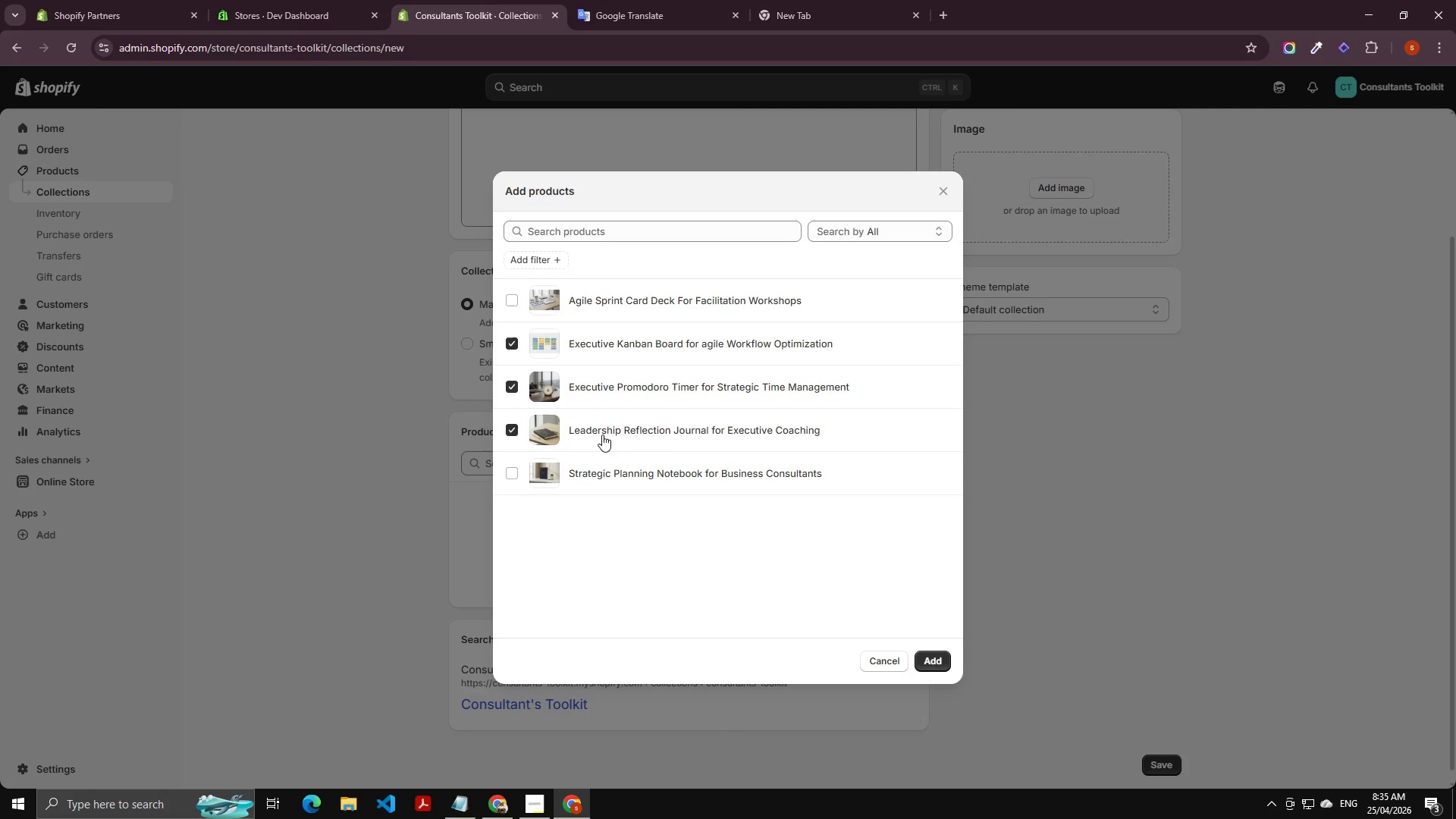 
triple_click([593, 457])
 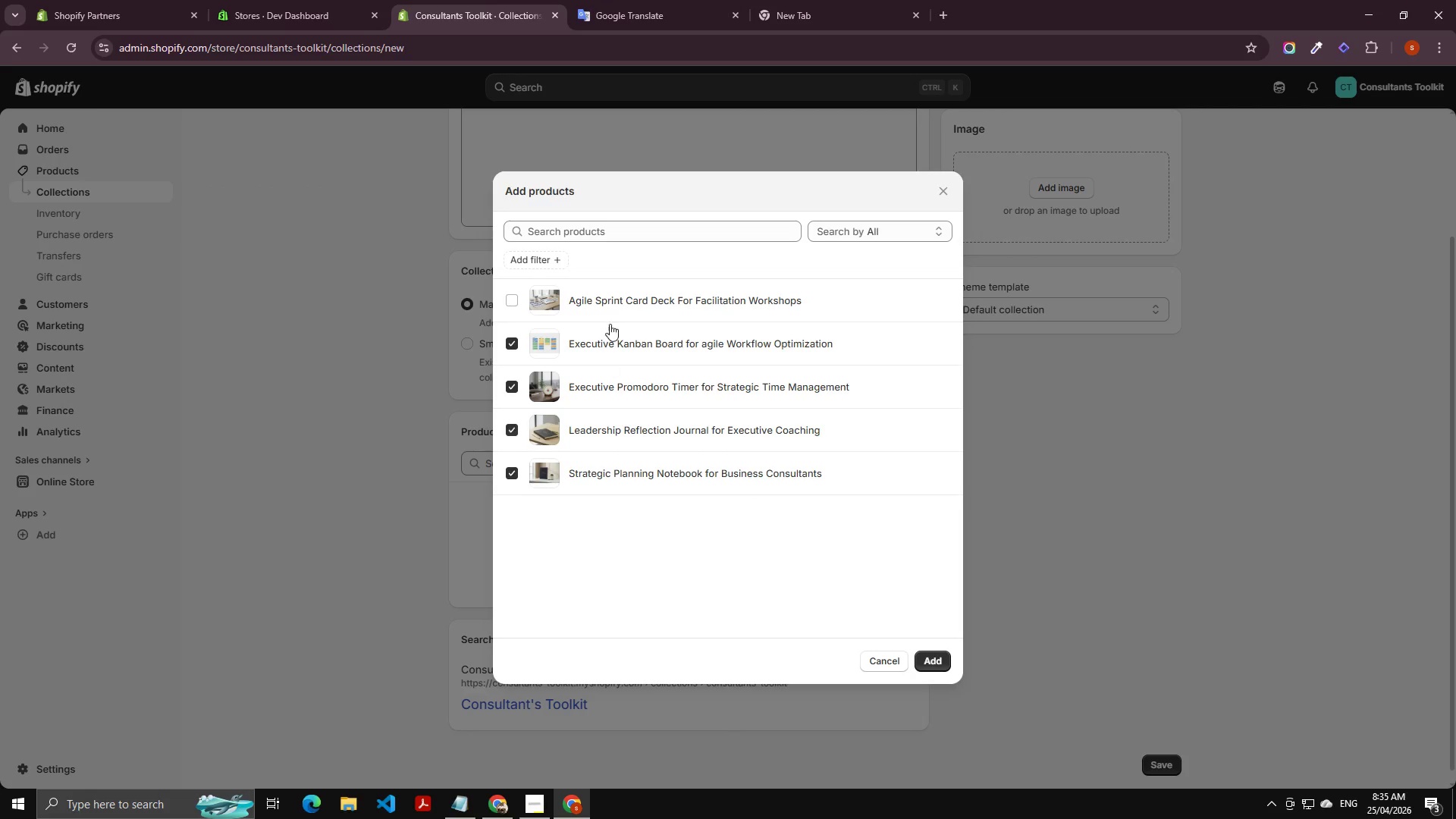 
triple_click([613, 304])
 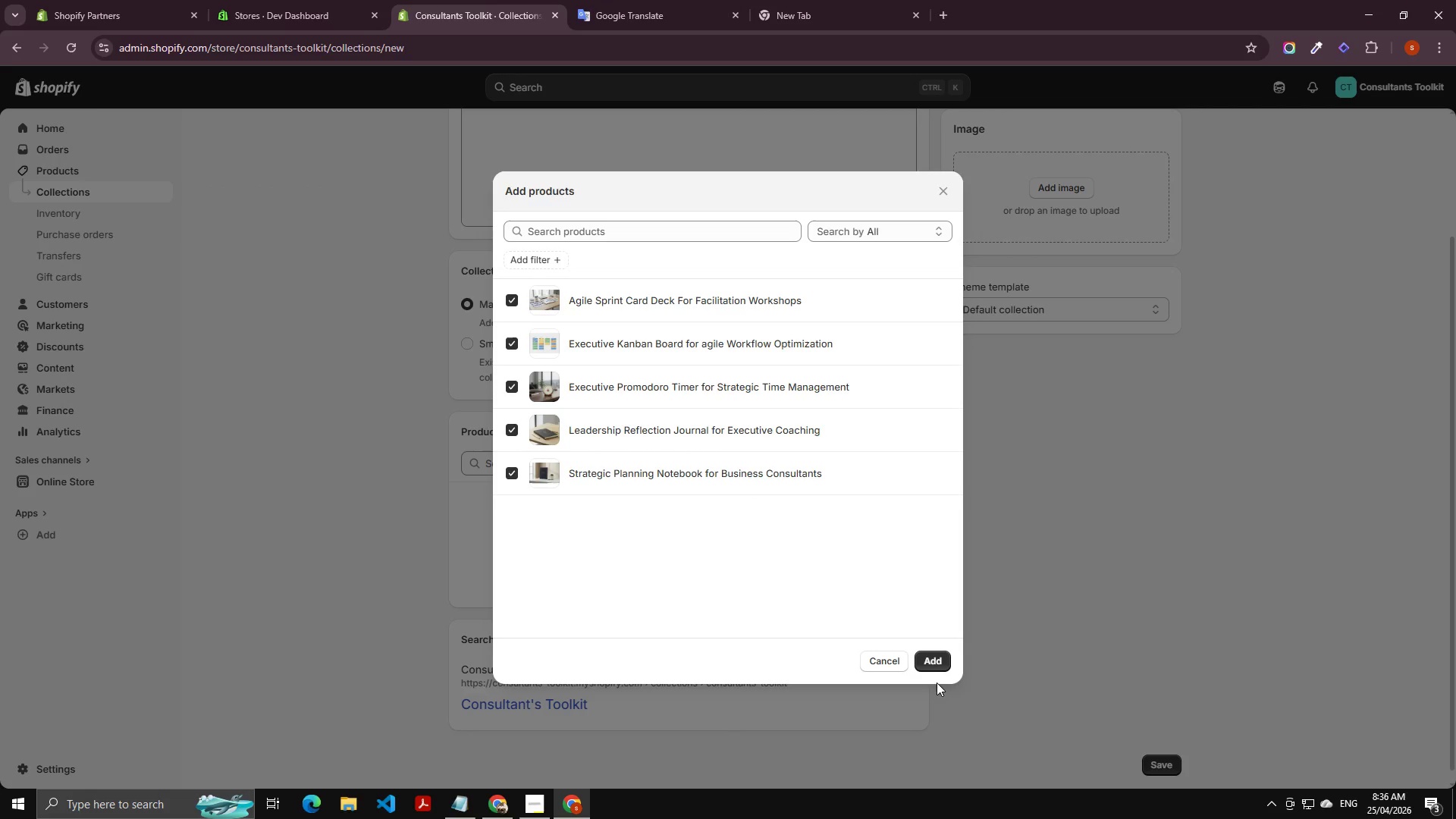 
left_click([921, 654])
 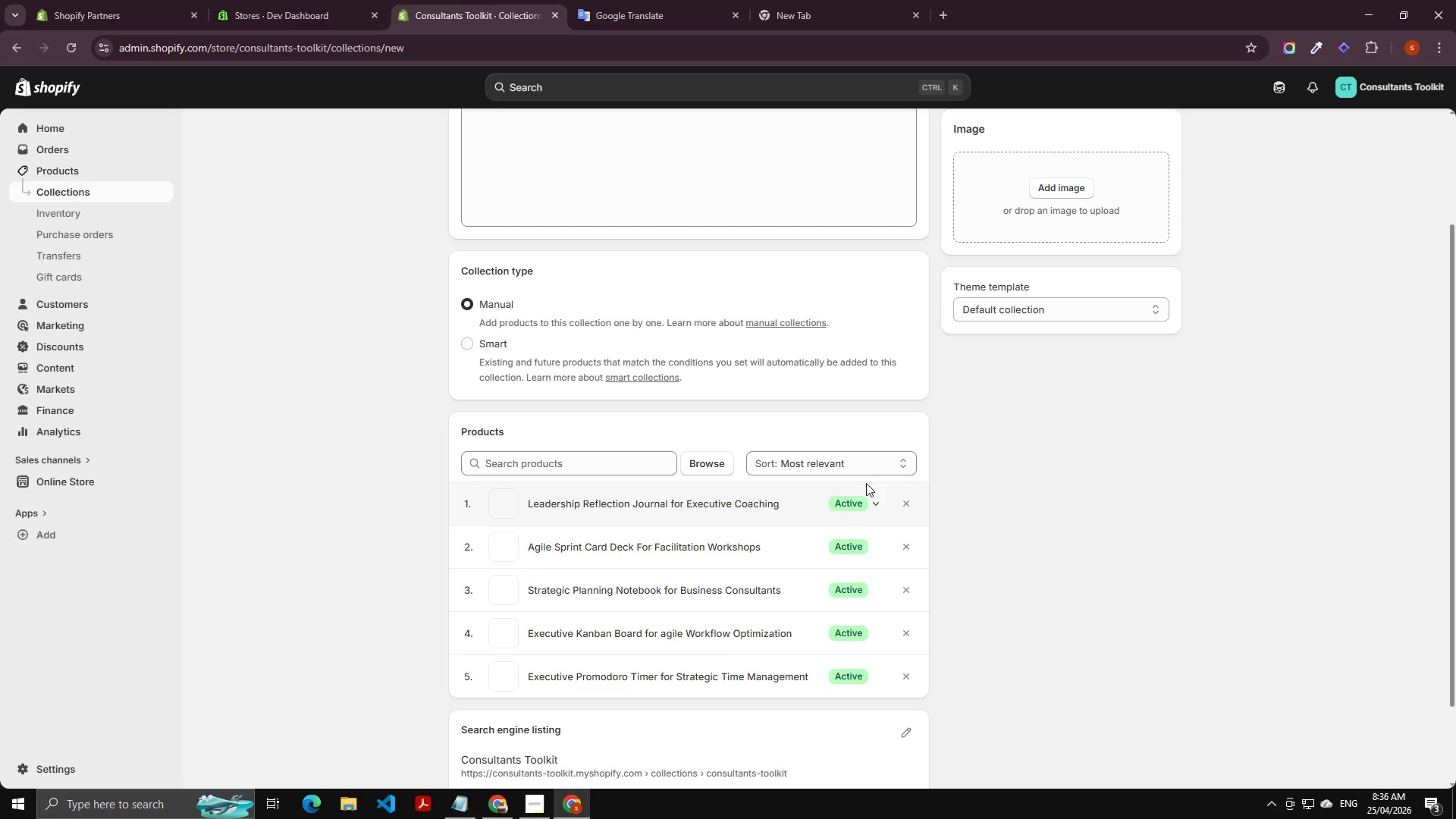 
scroll: coordinate [977, 296], scroll_direction: up, amount: 8.0
 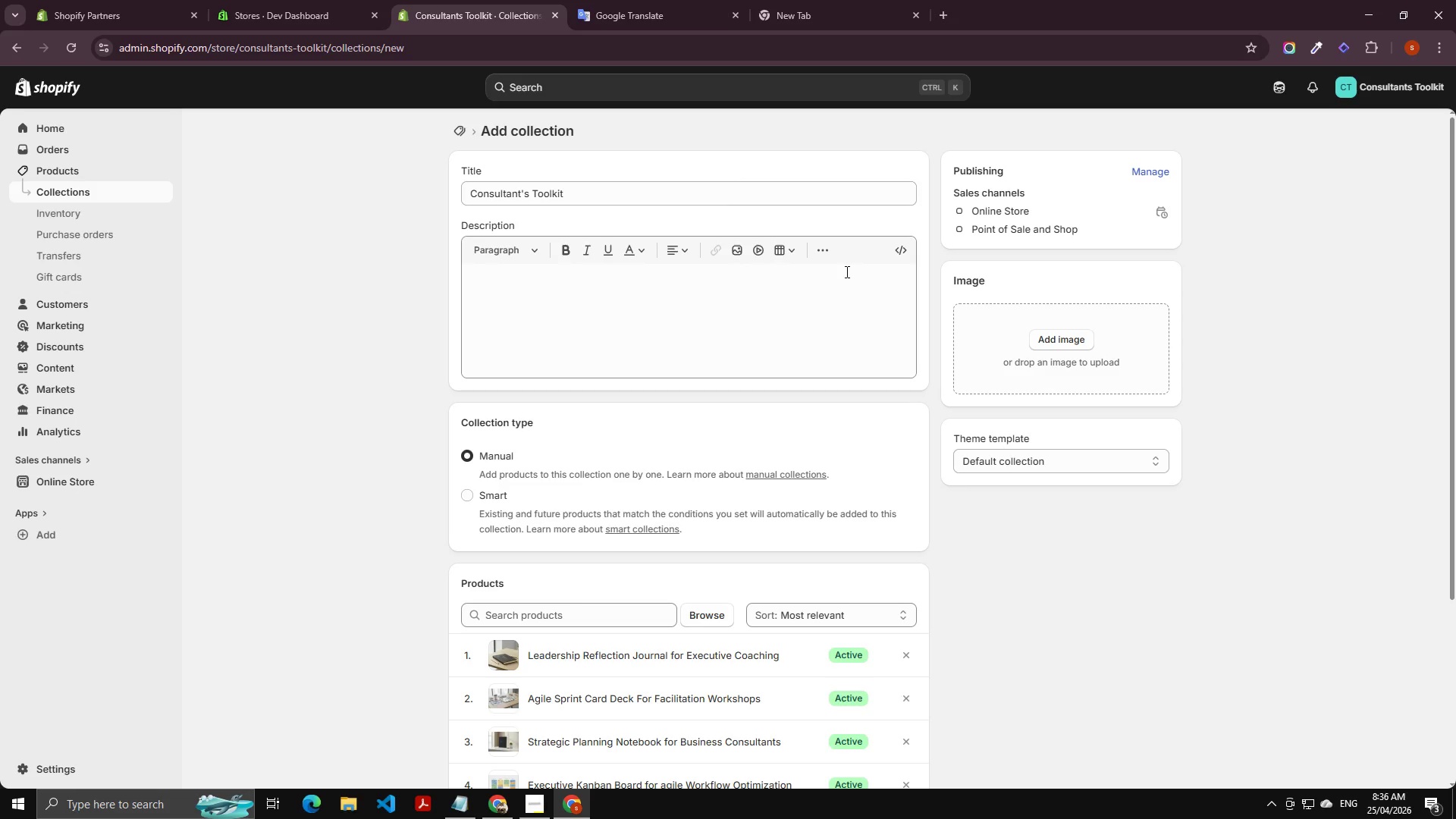 
left_click_drag(start_coordinate=[634, 189], to_coordinate=[235, 231])
 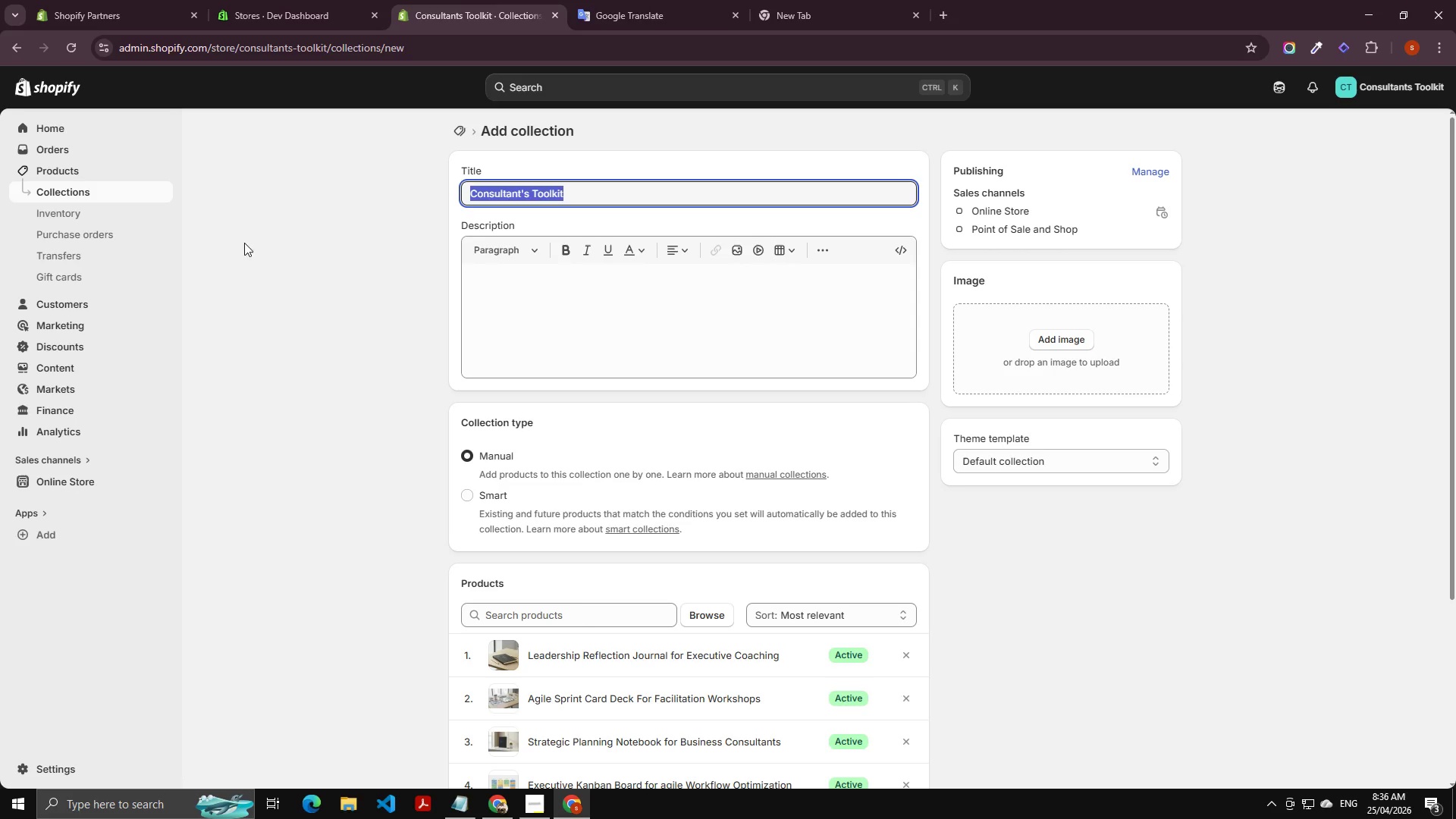 
key(Control+C)
 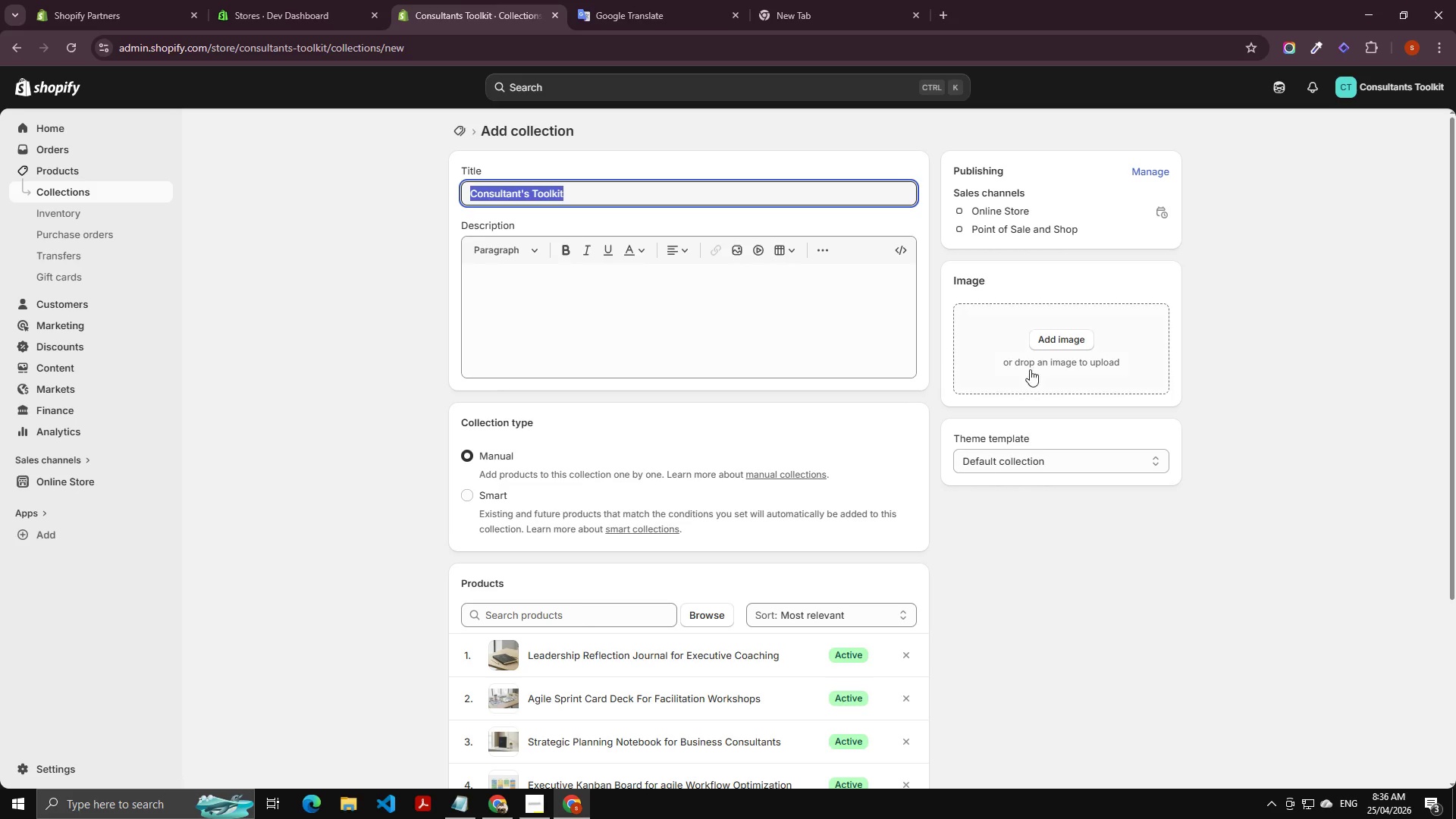 
left_click([1038, 352])
 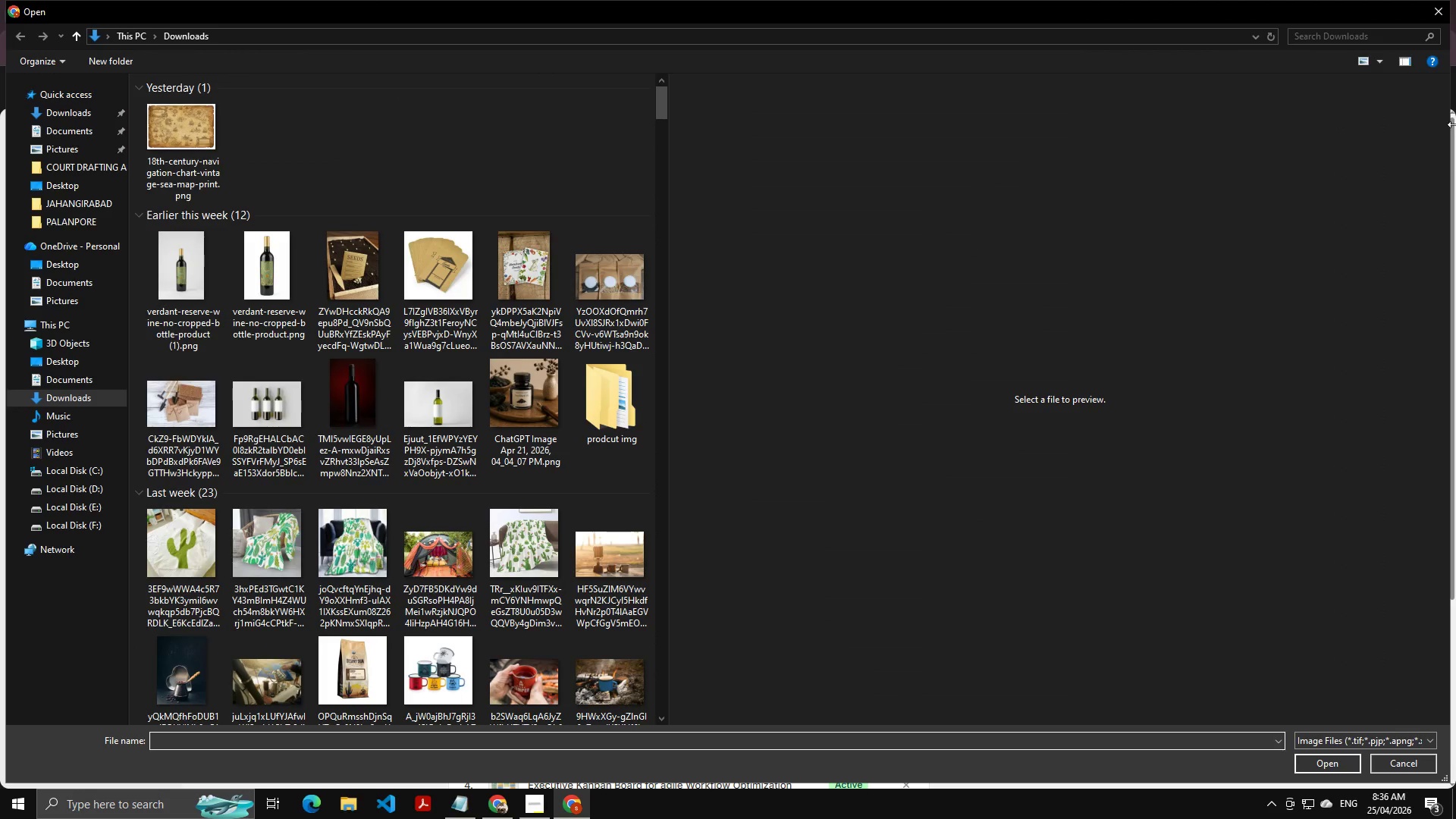 
left_click([1436, 13])
 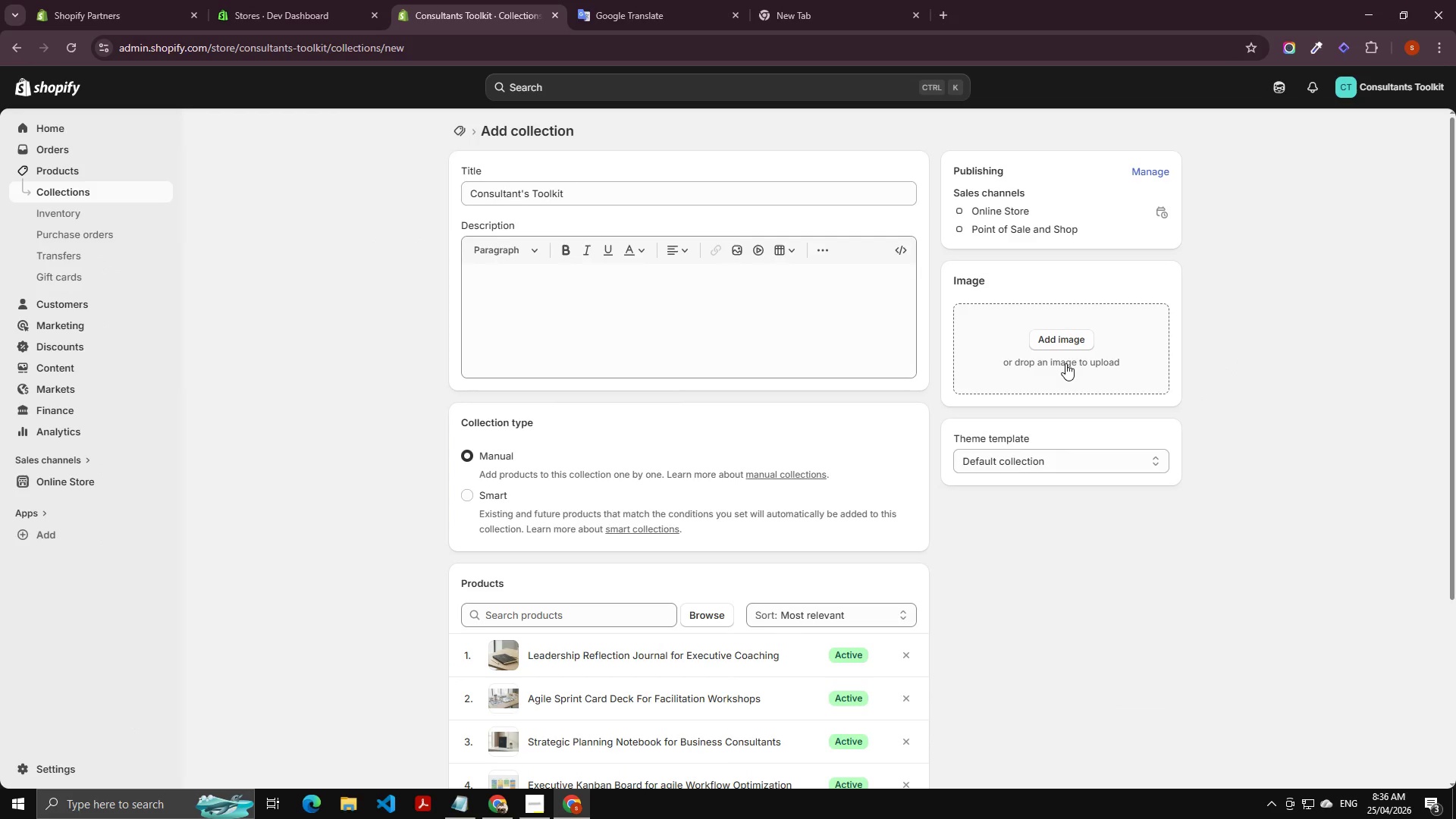 
left_click([1065, 363])
 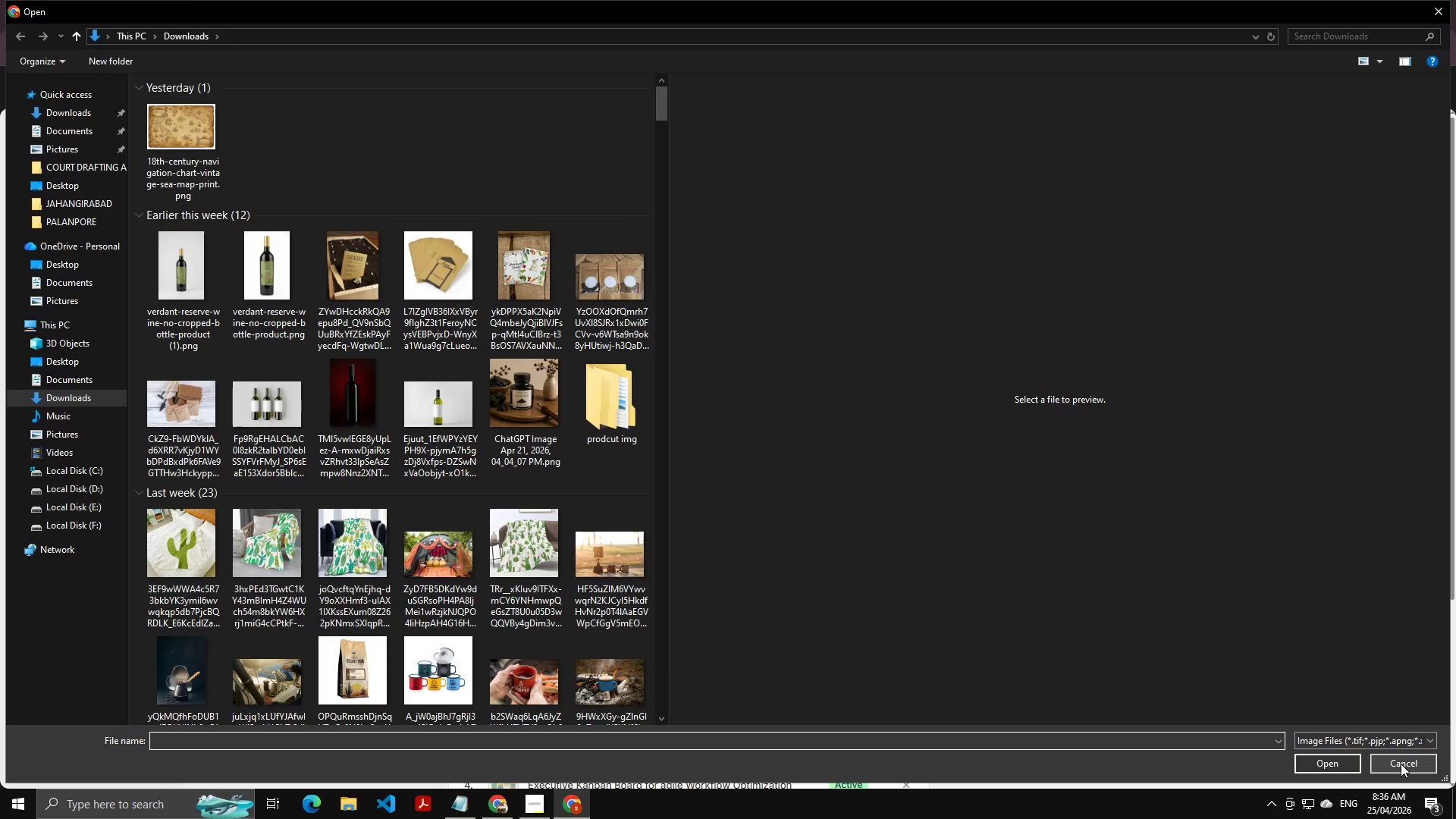 
left_click([1410, 765])
 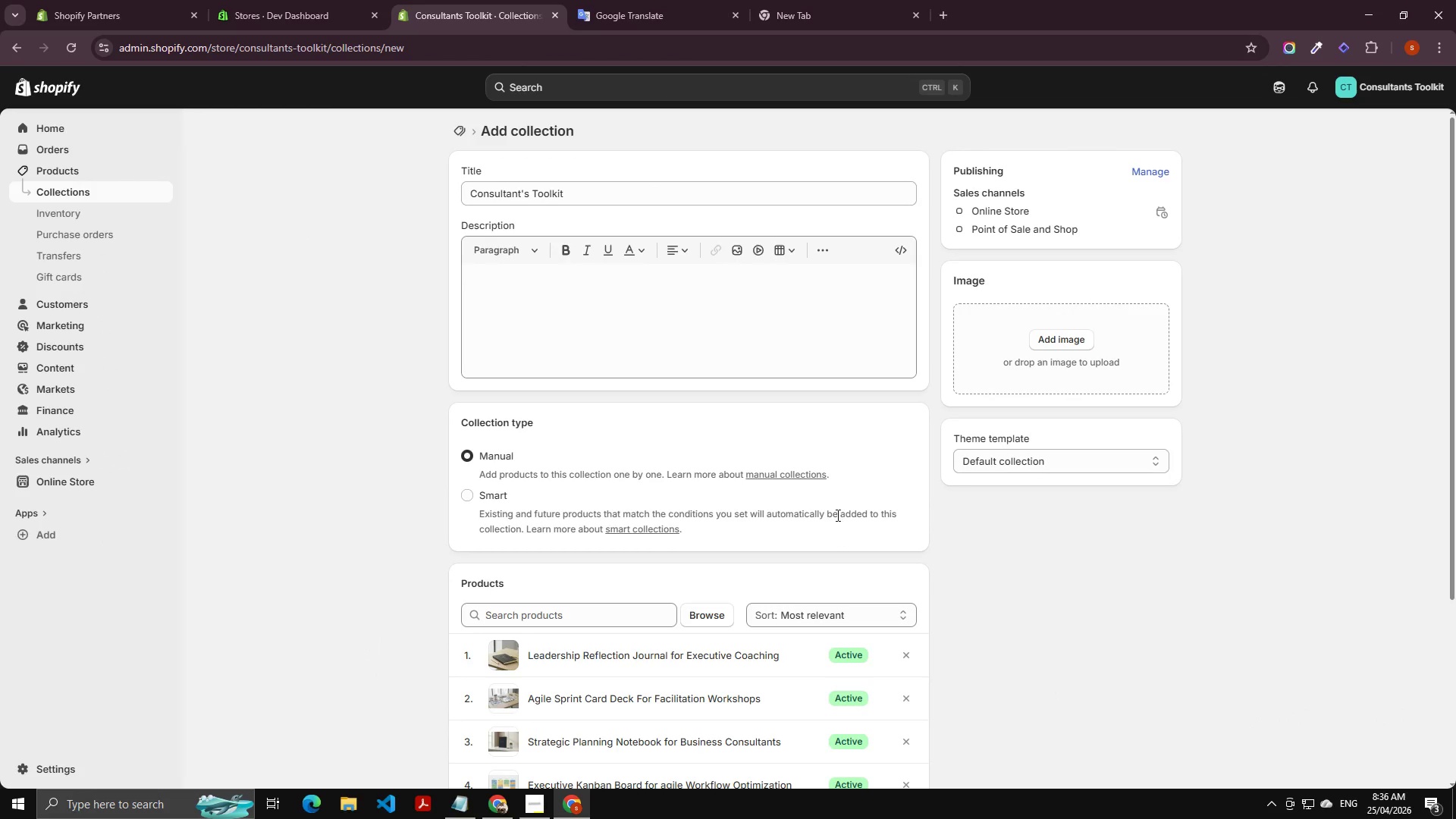 
scroll: coordinate [839, 497], scroll_direction: down, amount: 3.0
 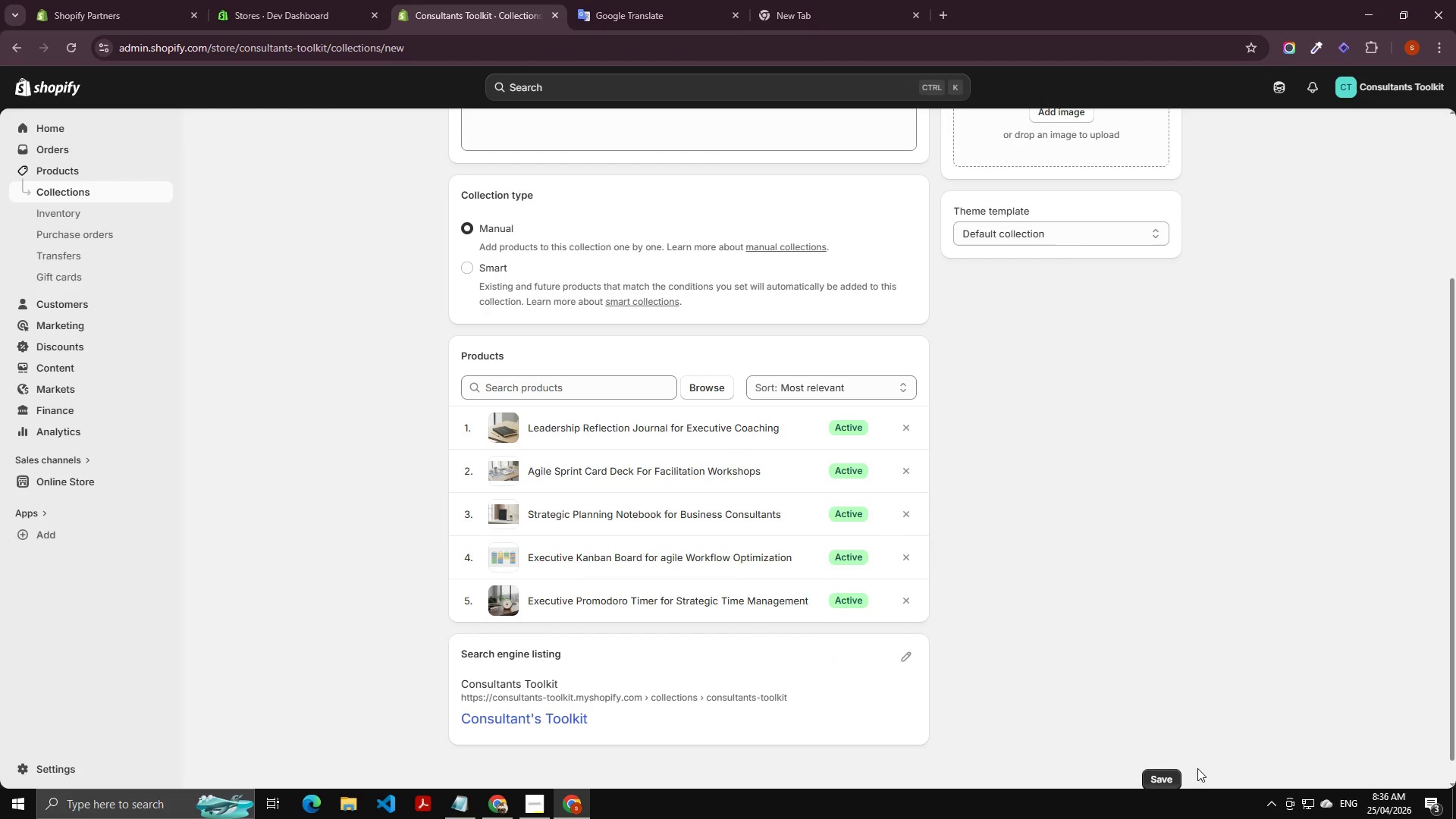 
left_click_drag(start_coordinate=[1178, 788], to_coordinate=[1172, 782])
 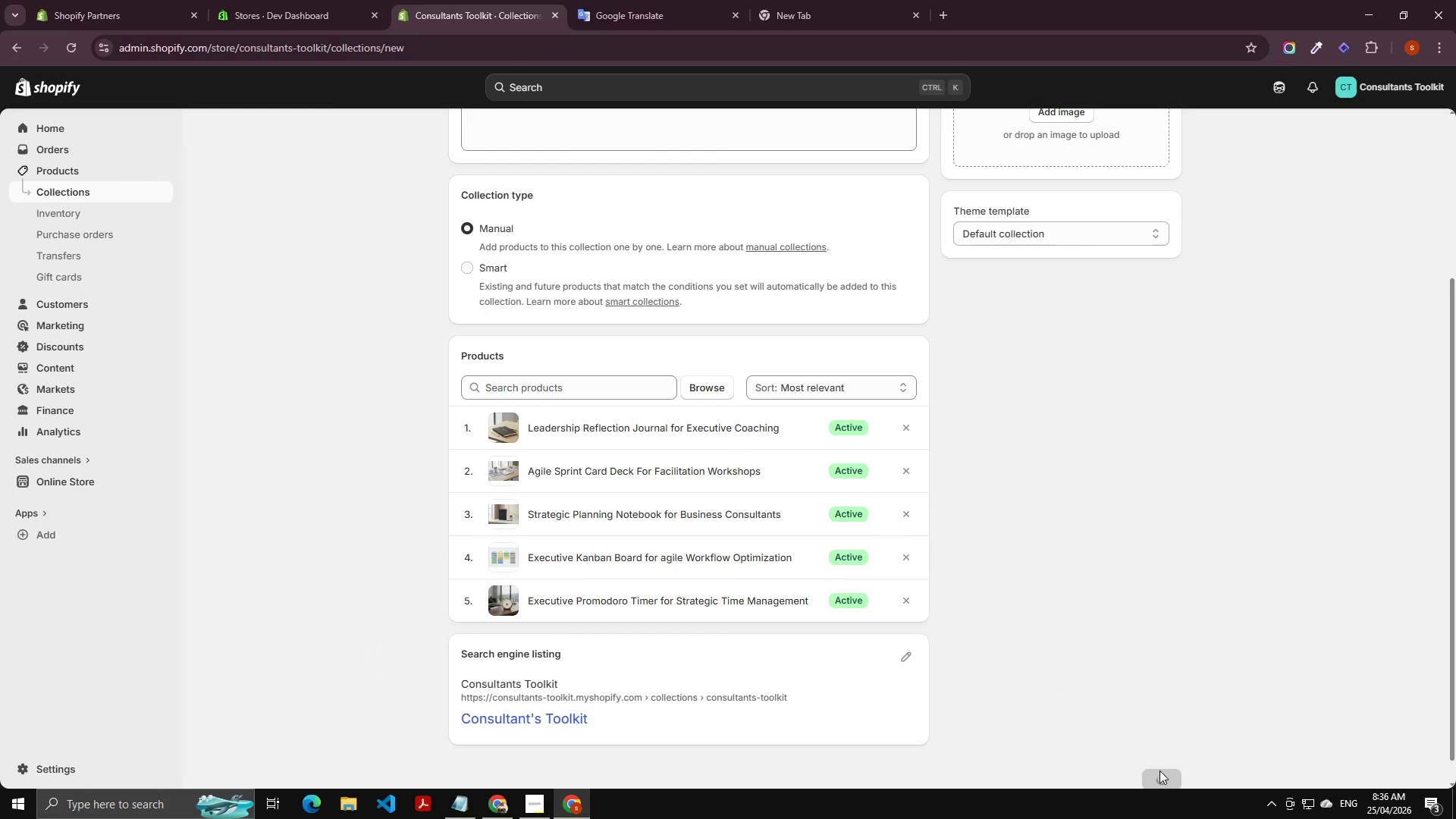 
double_click([1159, 770])
 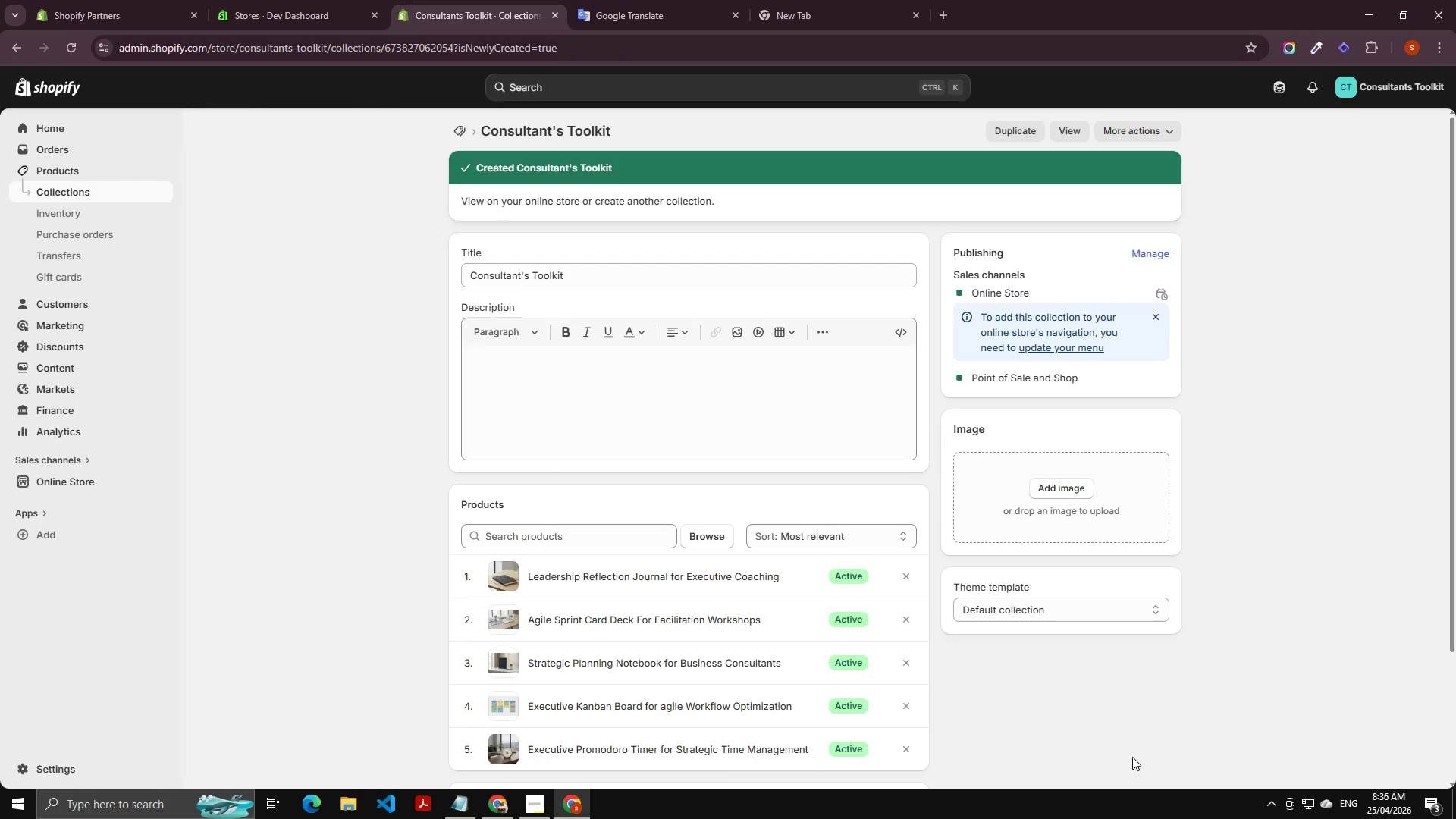 
wait(14.02)
 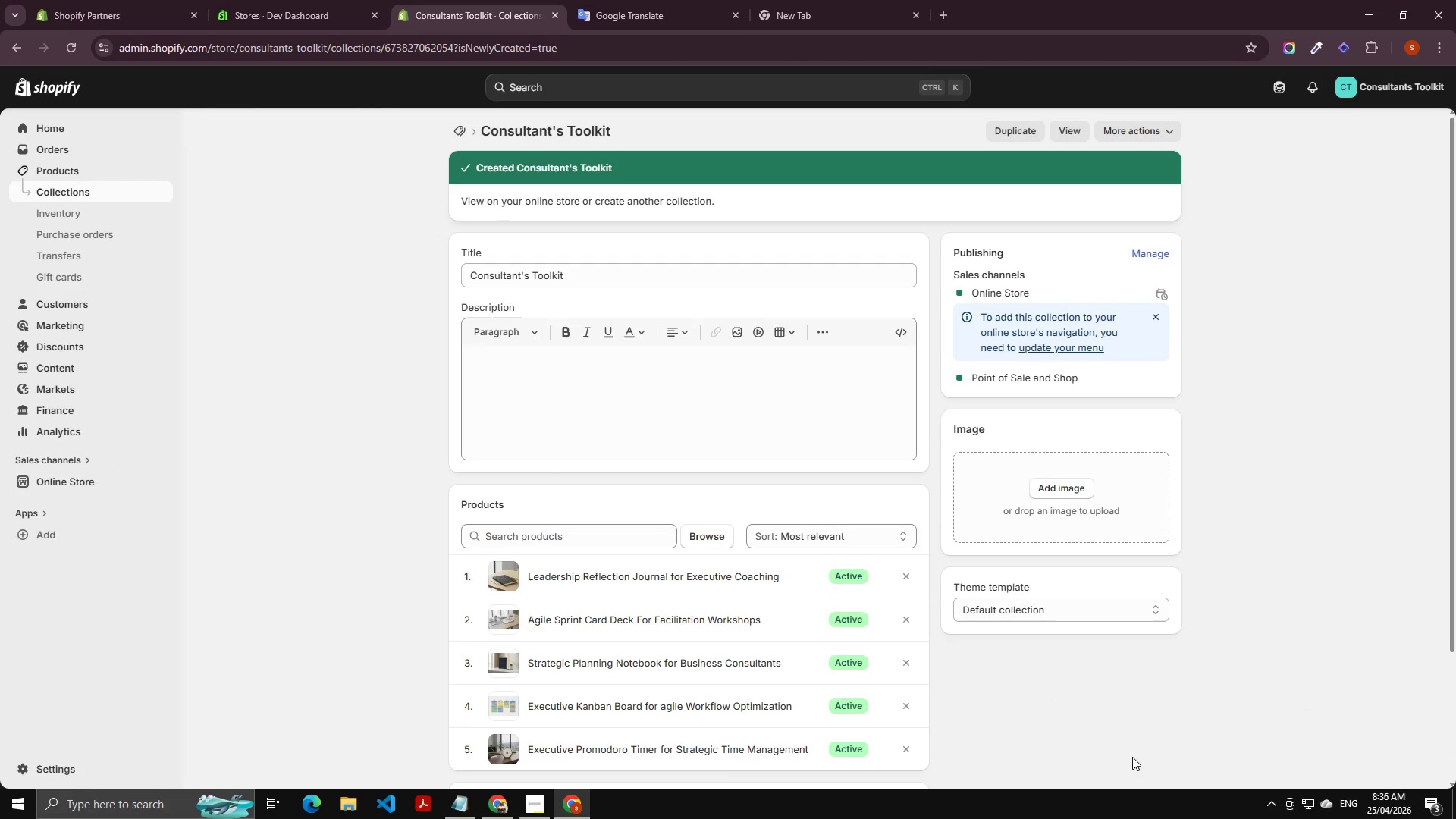 
left_click([68, 168])
 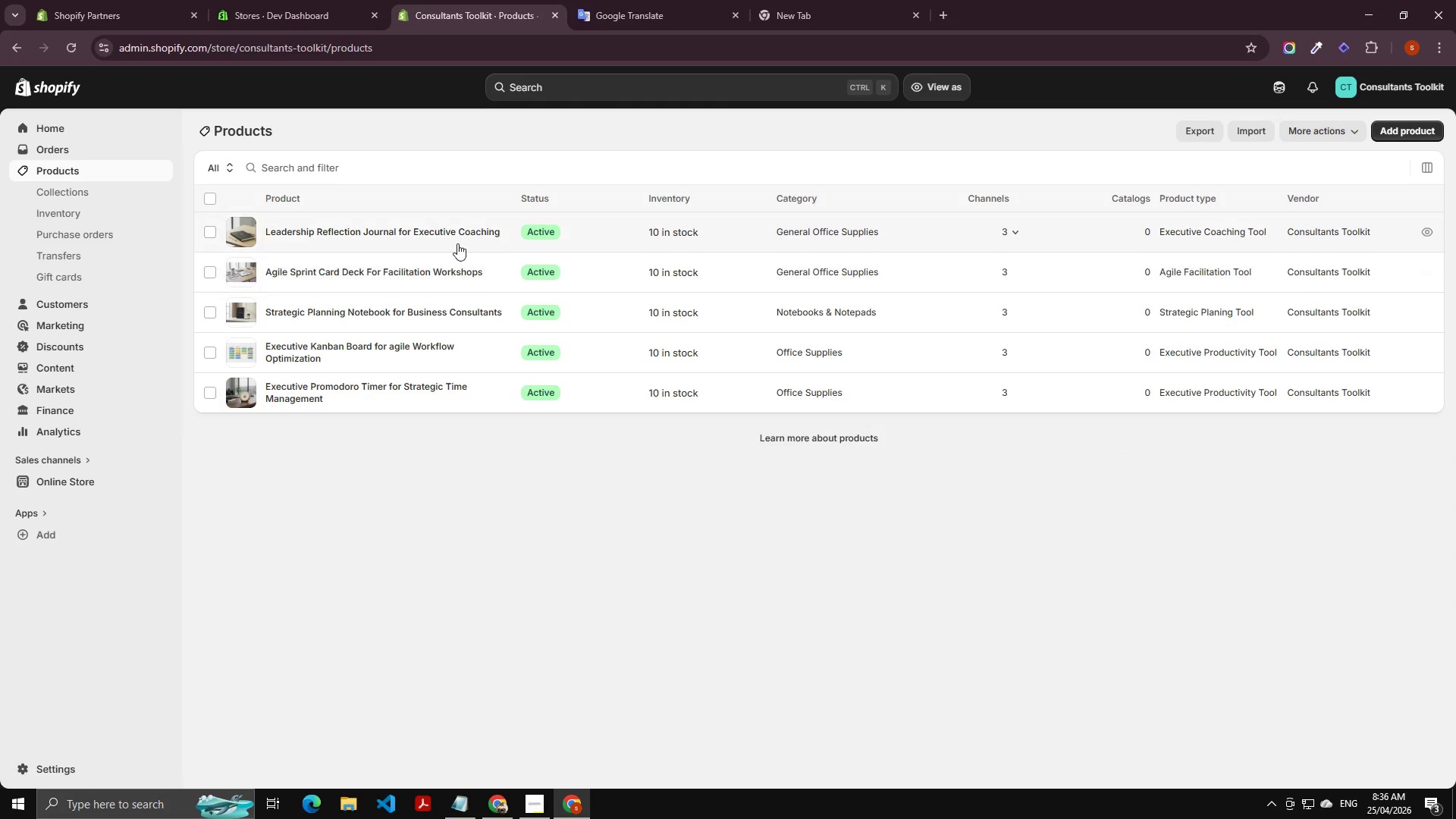 
left_click_drag(start_coordinate=[684, 0], to_coordinate=[688, 0])
 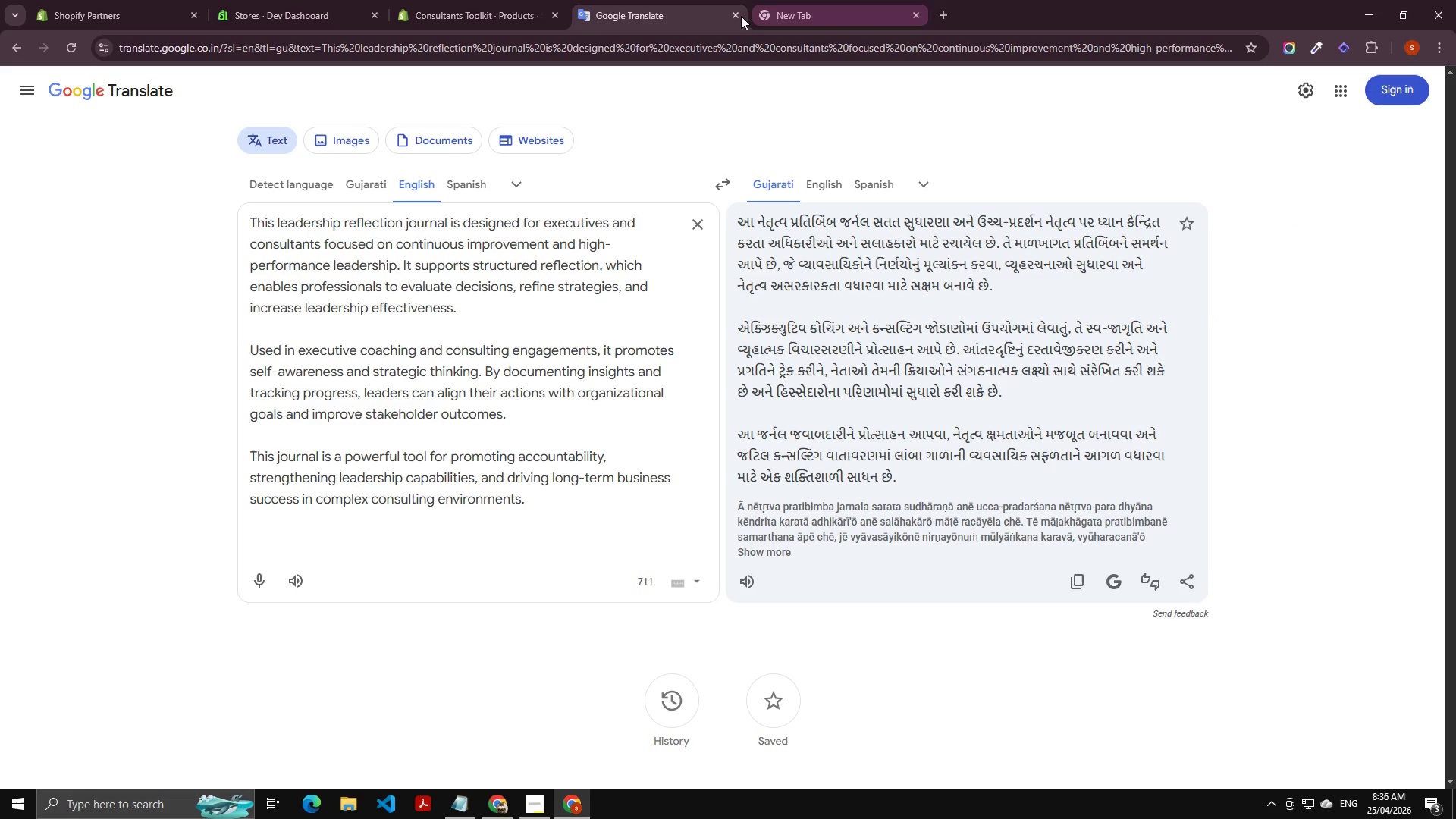 
left_click([737, 15])
 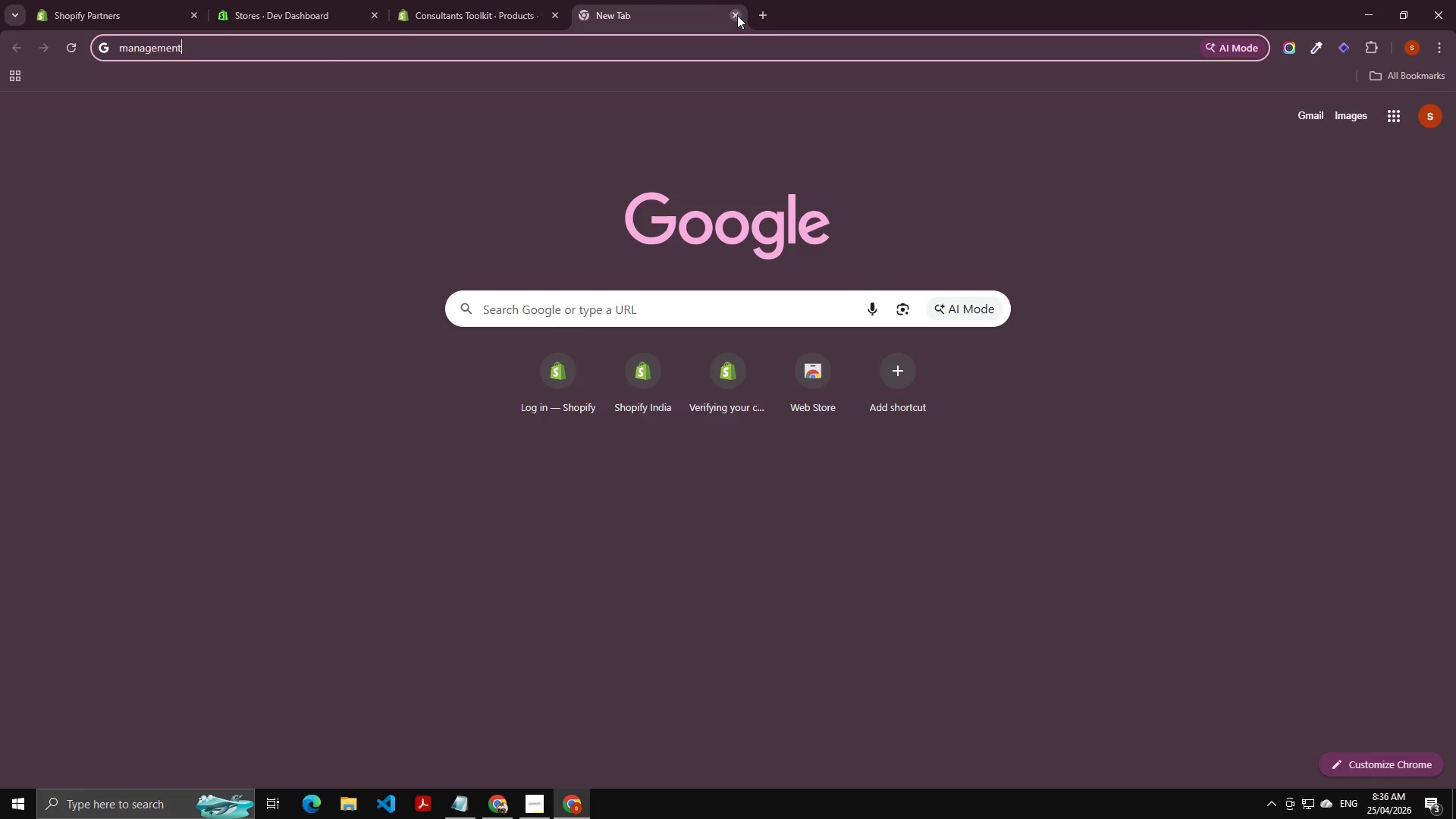 
left_click([737, 15])
 